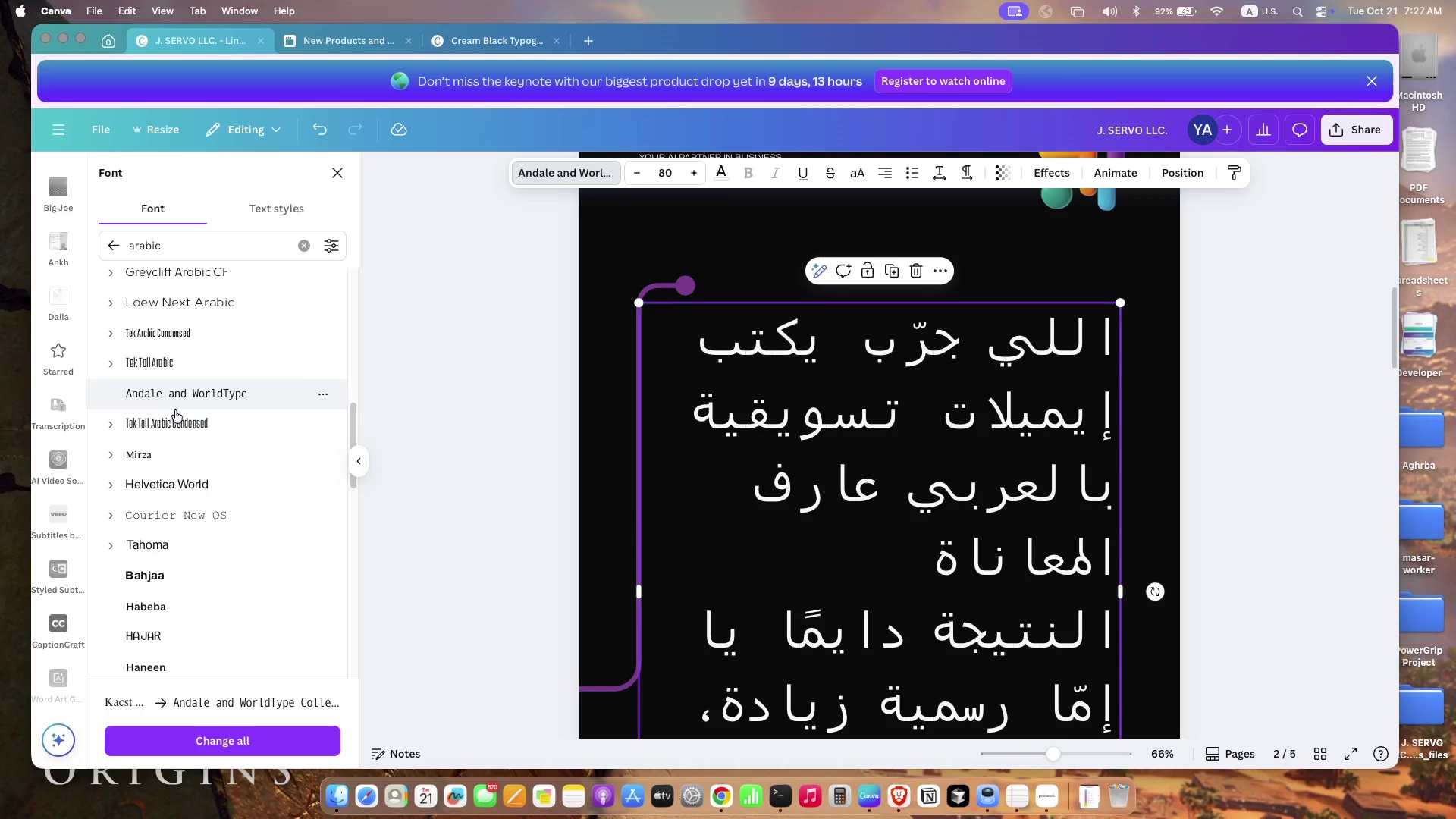 
wait(5.58)
 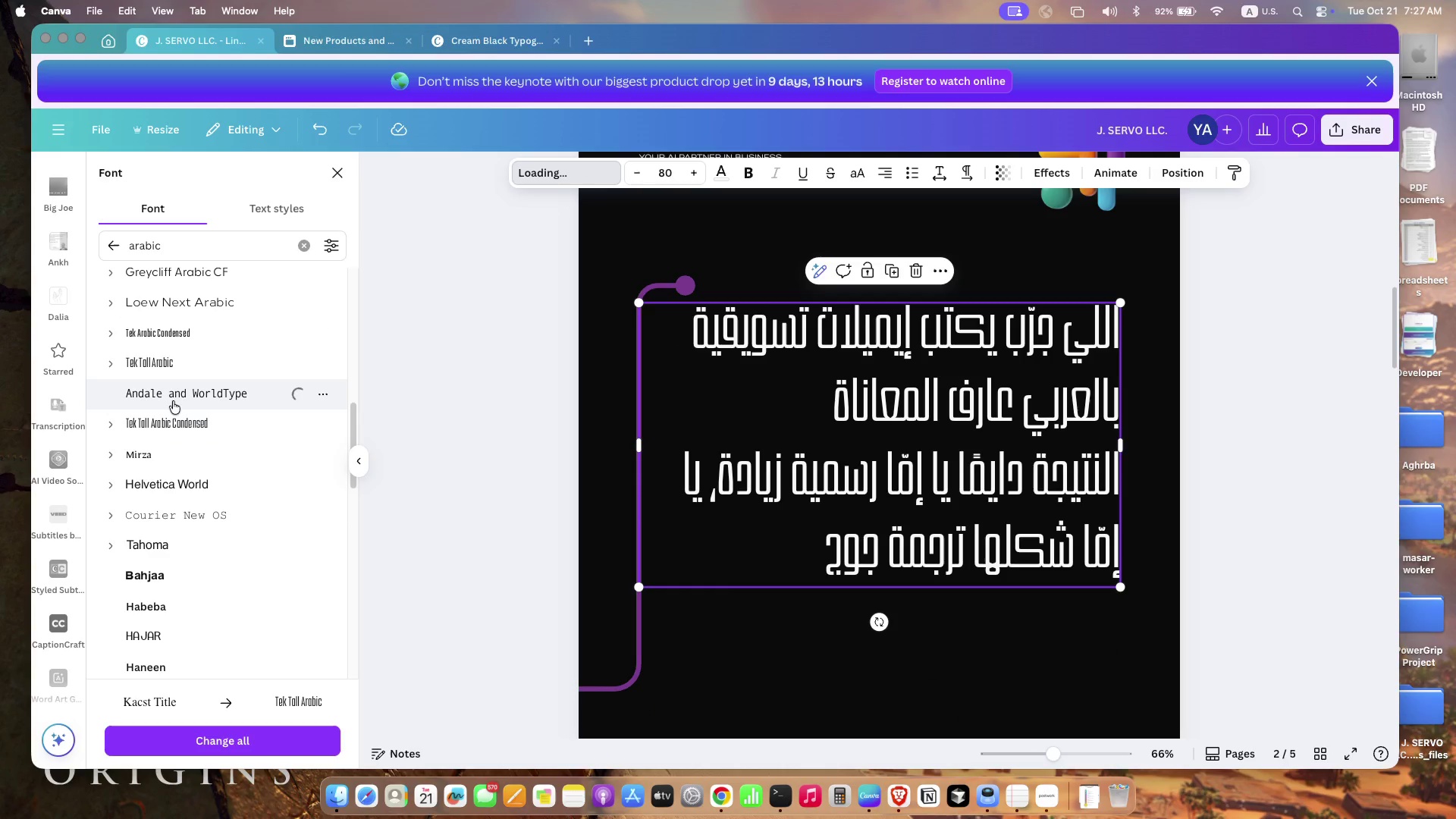 
left_click([161, 460])
 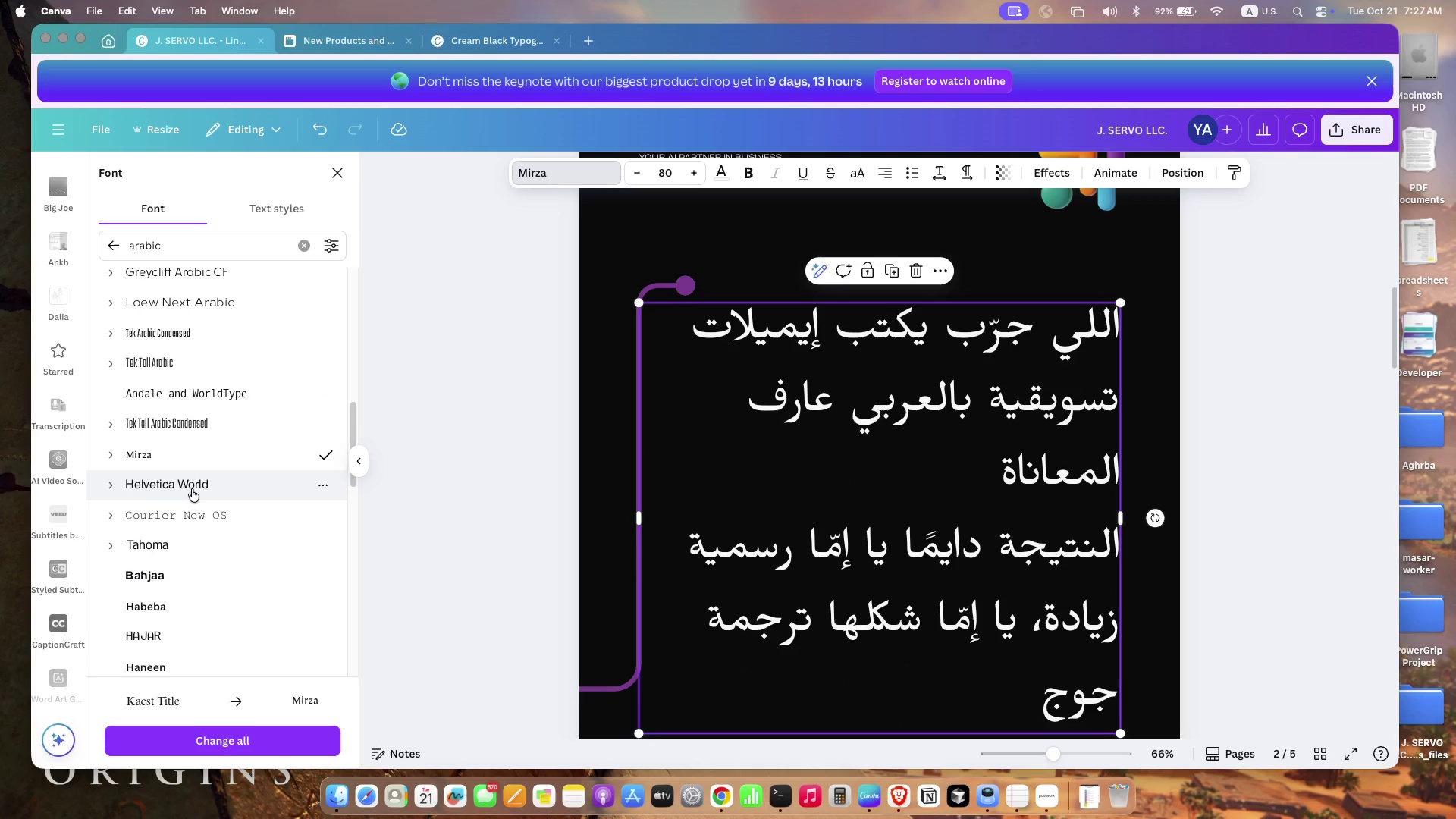 
left_click([192, 489])
 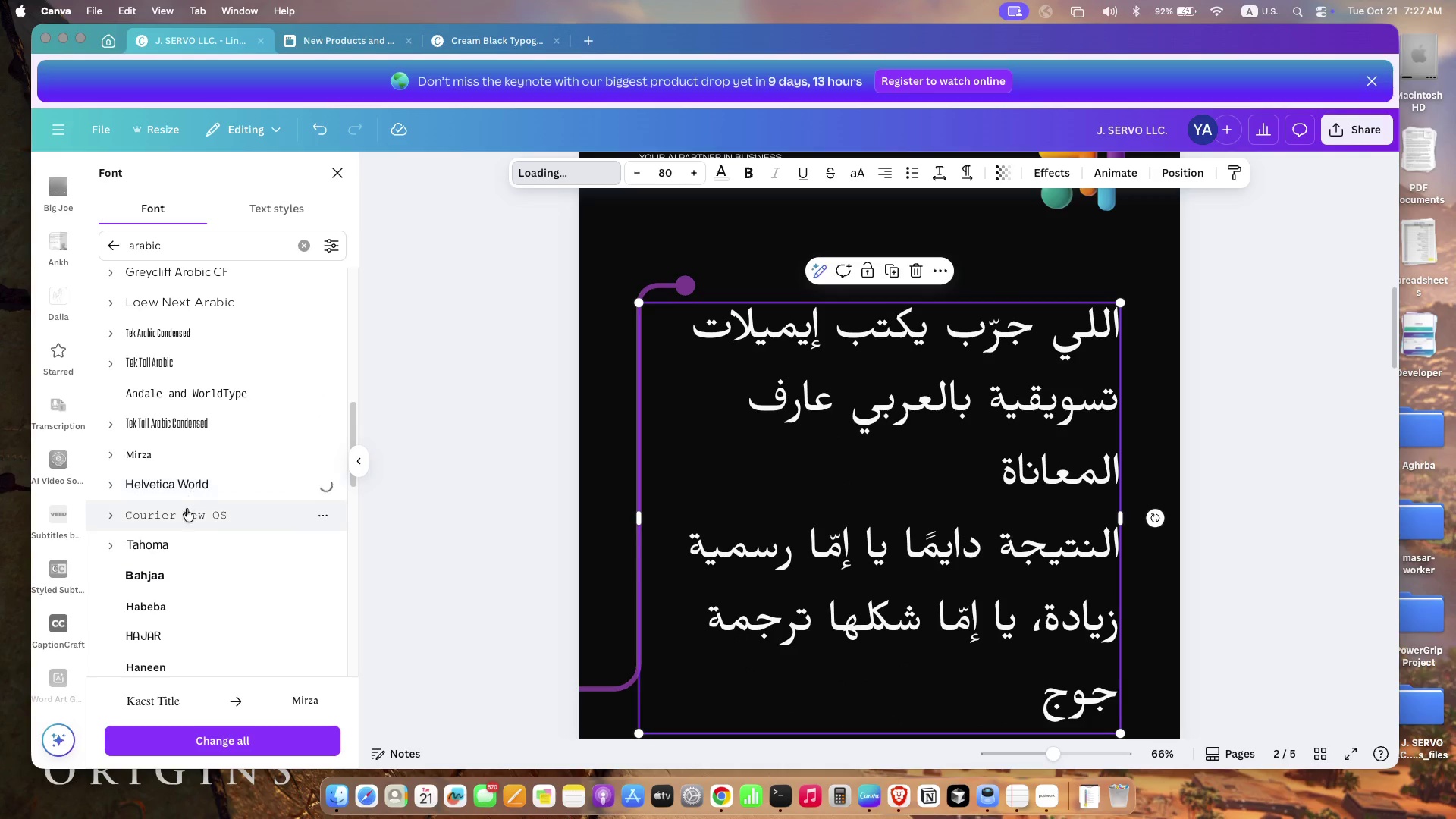 
left_click([186, 514])
 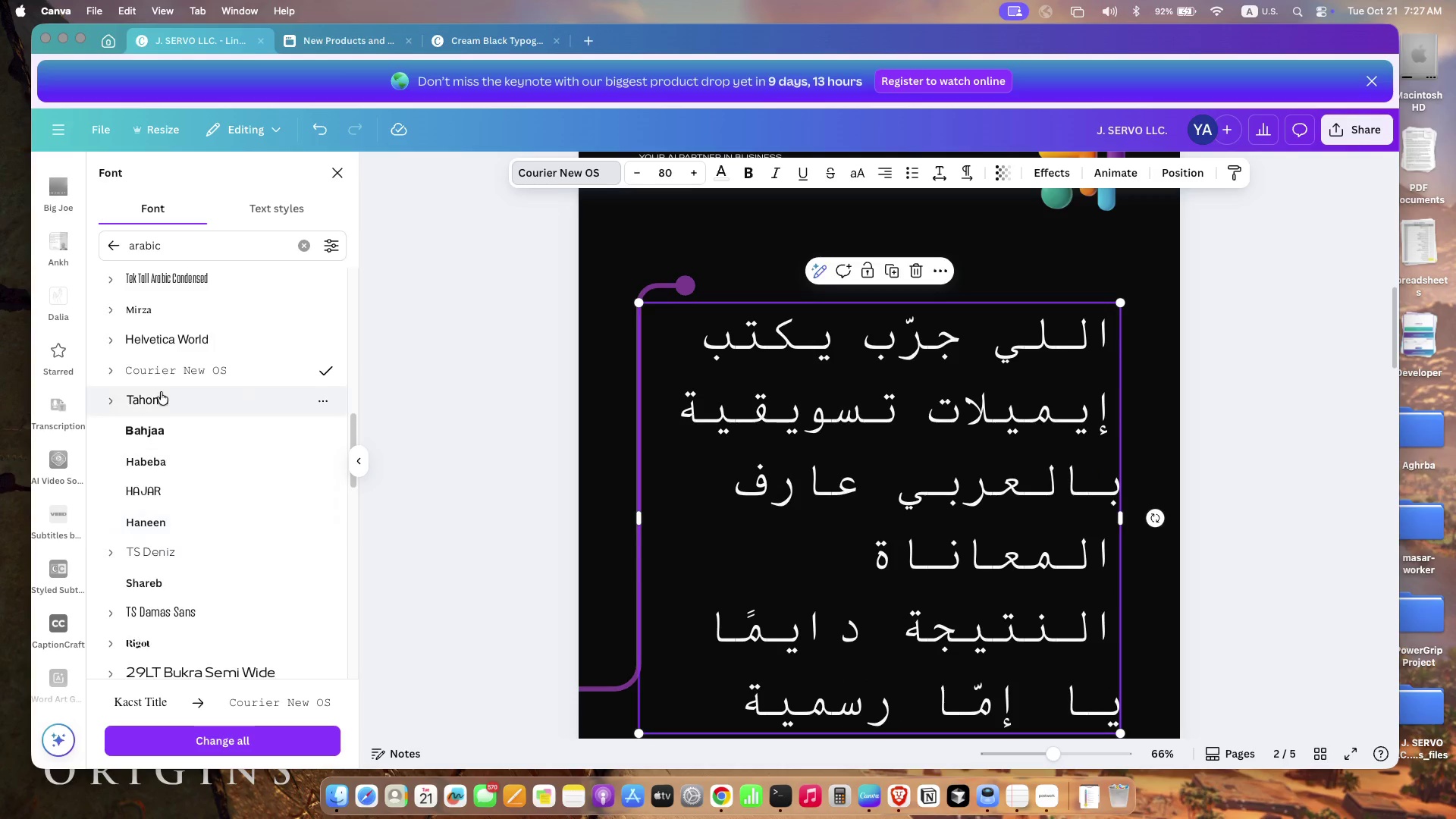 
scroll: coordinate [186, 514], scroll_direction: down, amount: 20.0
 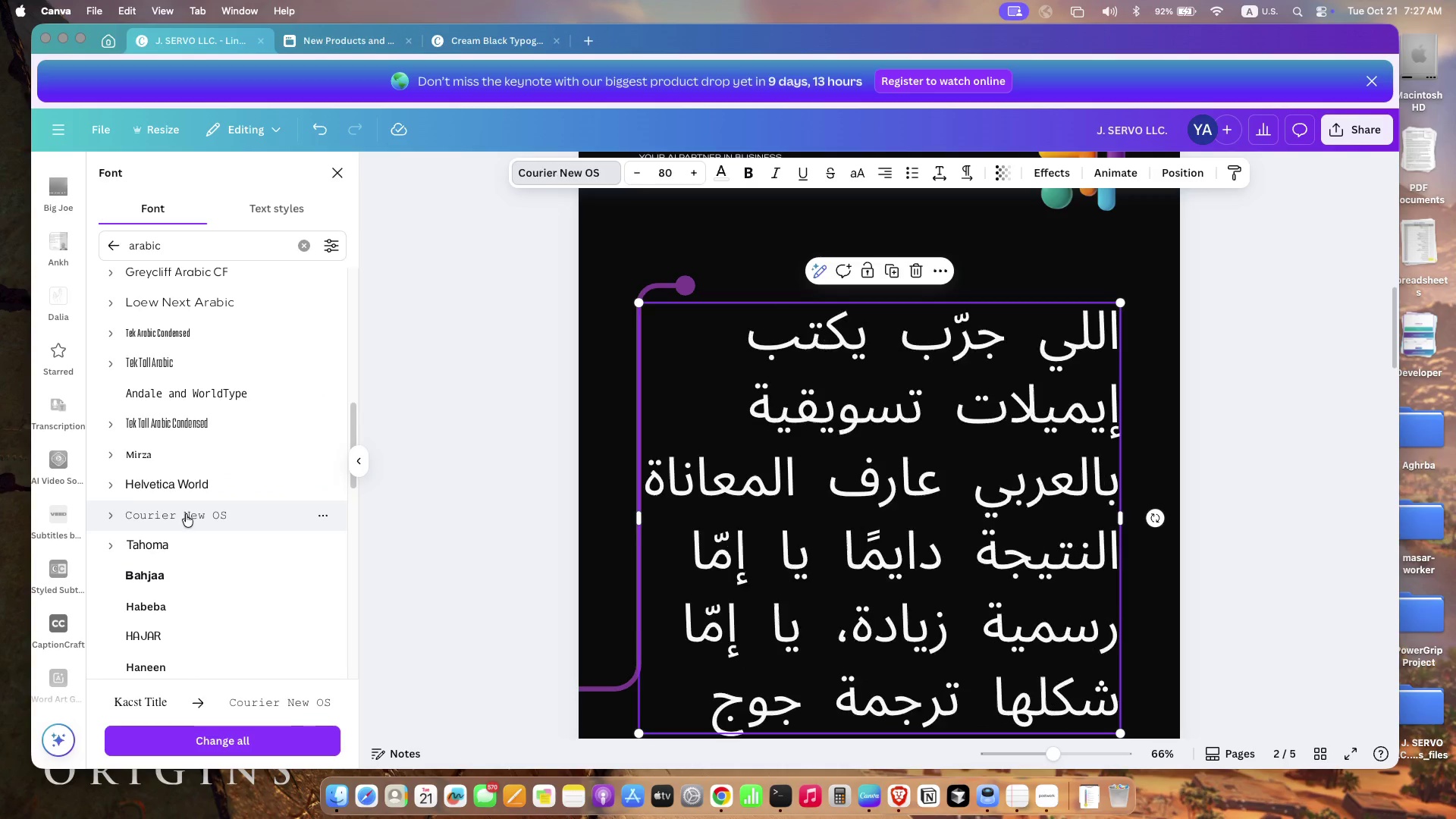 
left_click([161, 392])
 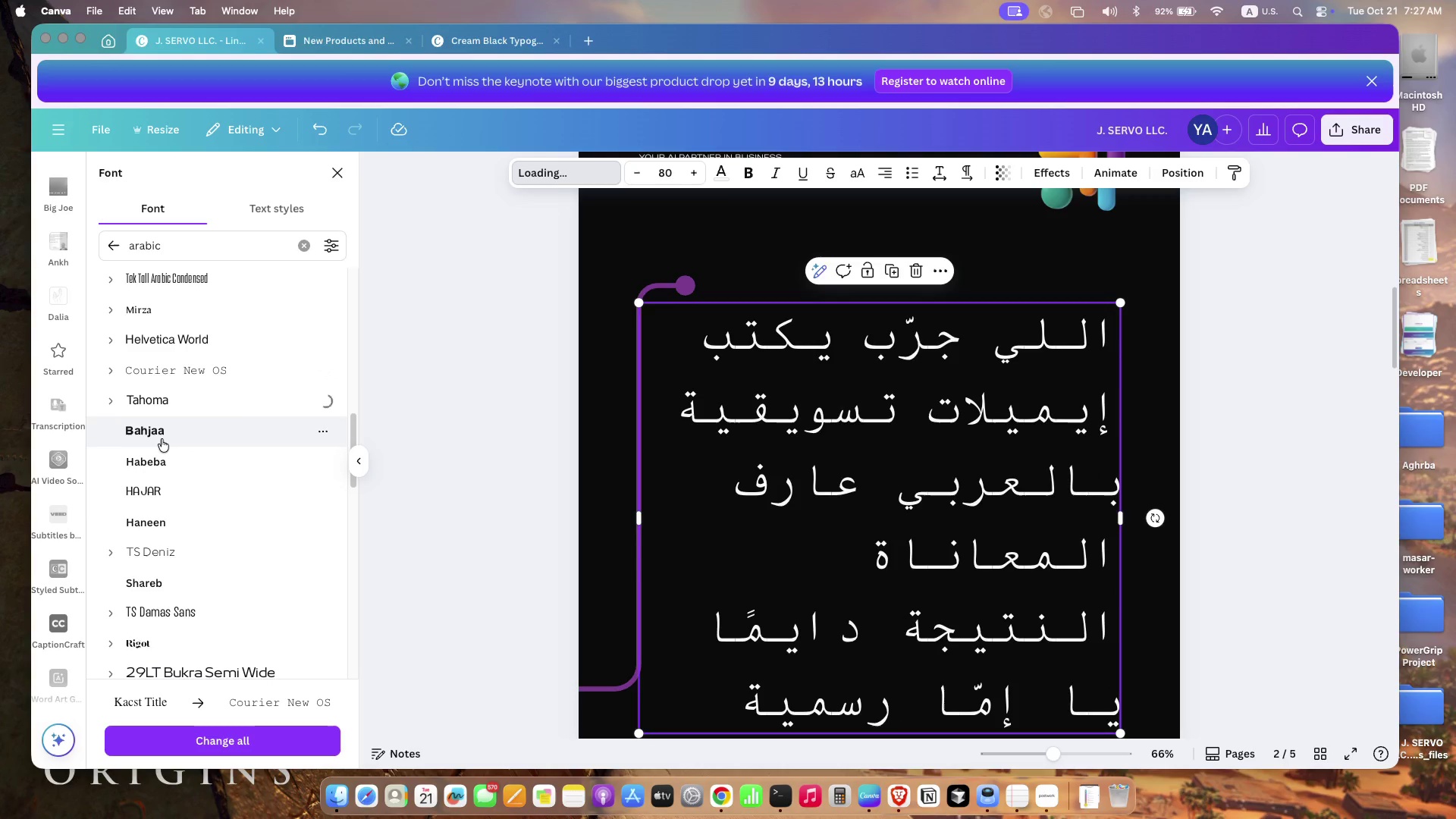 
left_click([161, 429])
 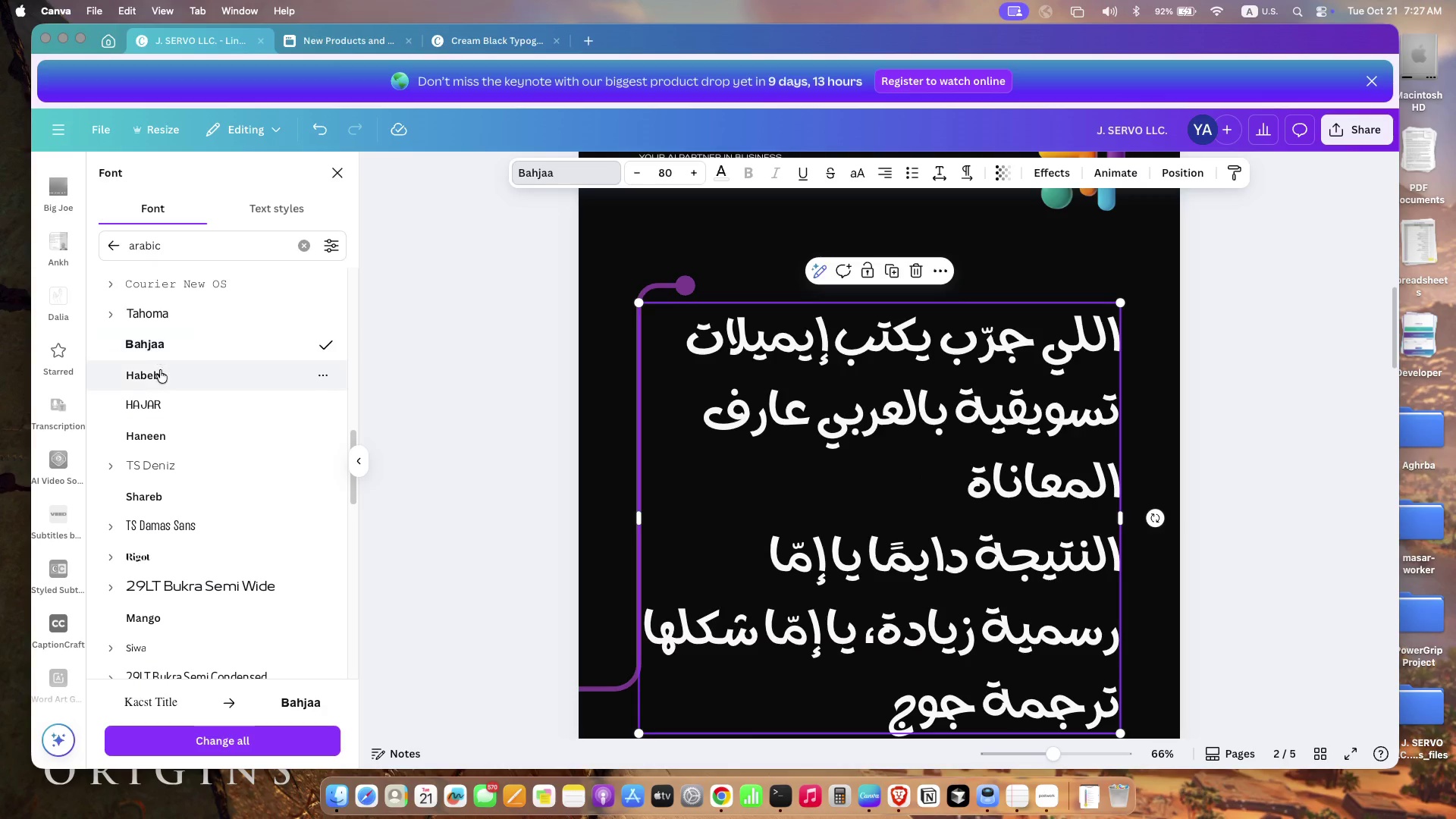 
scroll: coordinate [161, 429], scroll_direction: down, amount: 17.0
 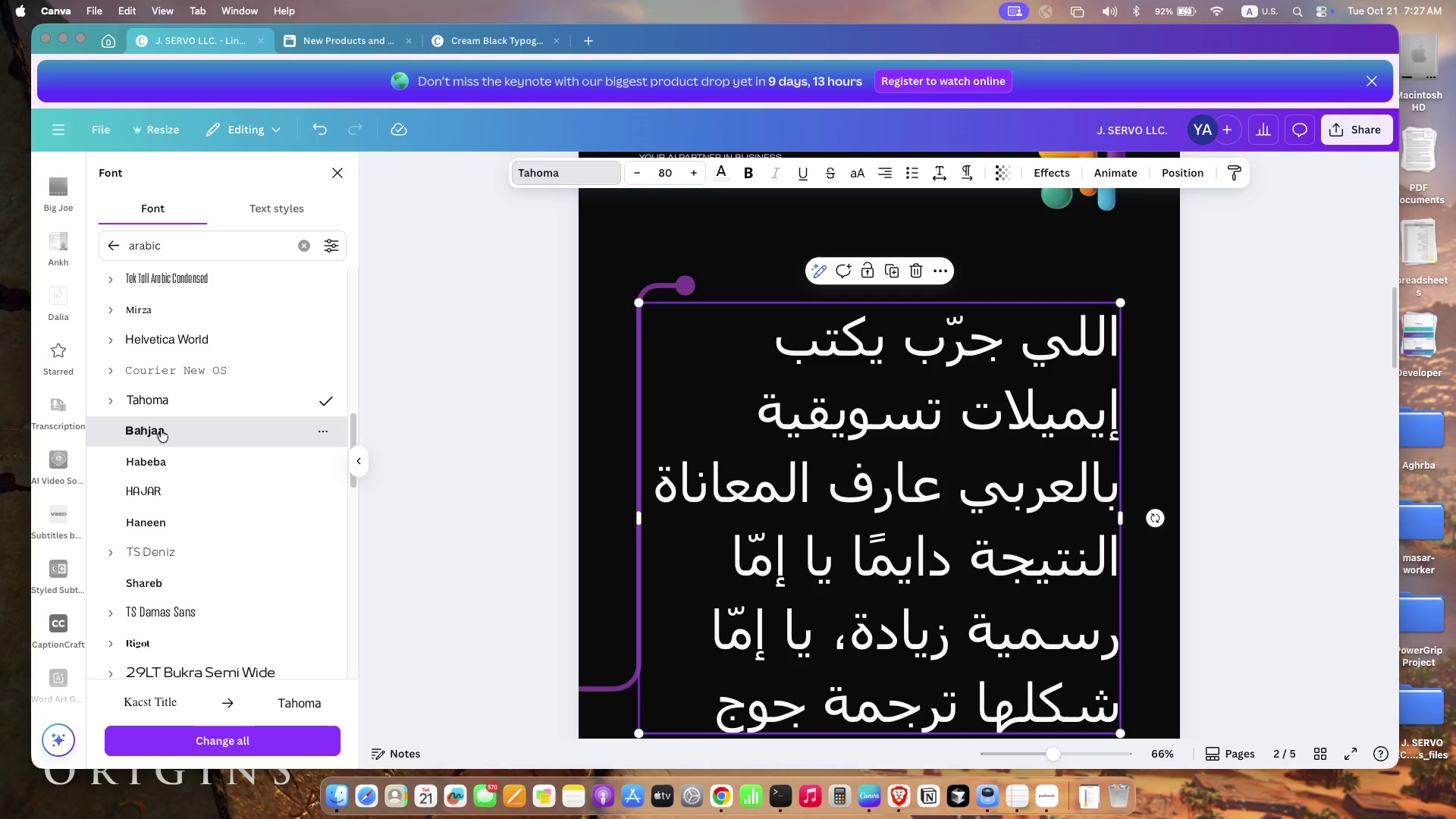 
left_click([156, 414])
 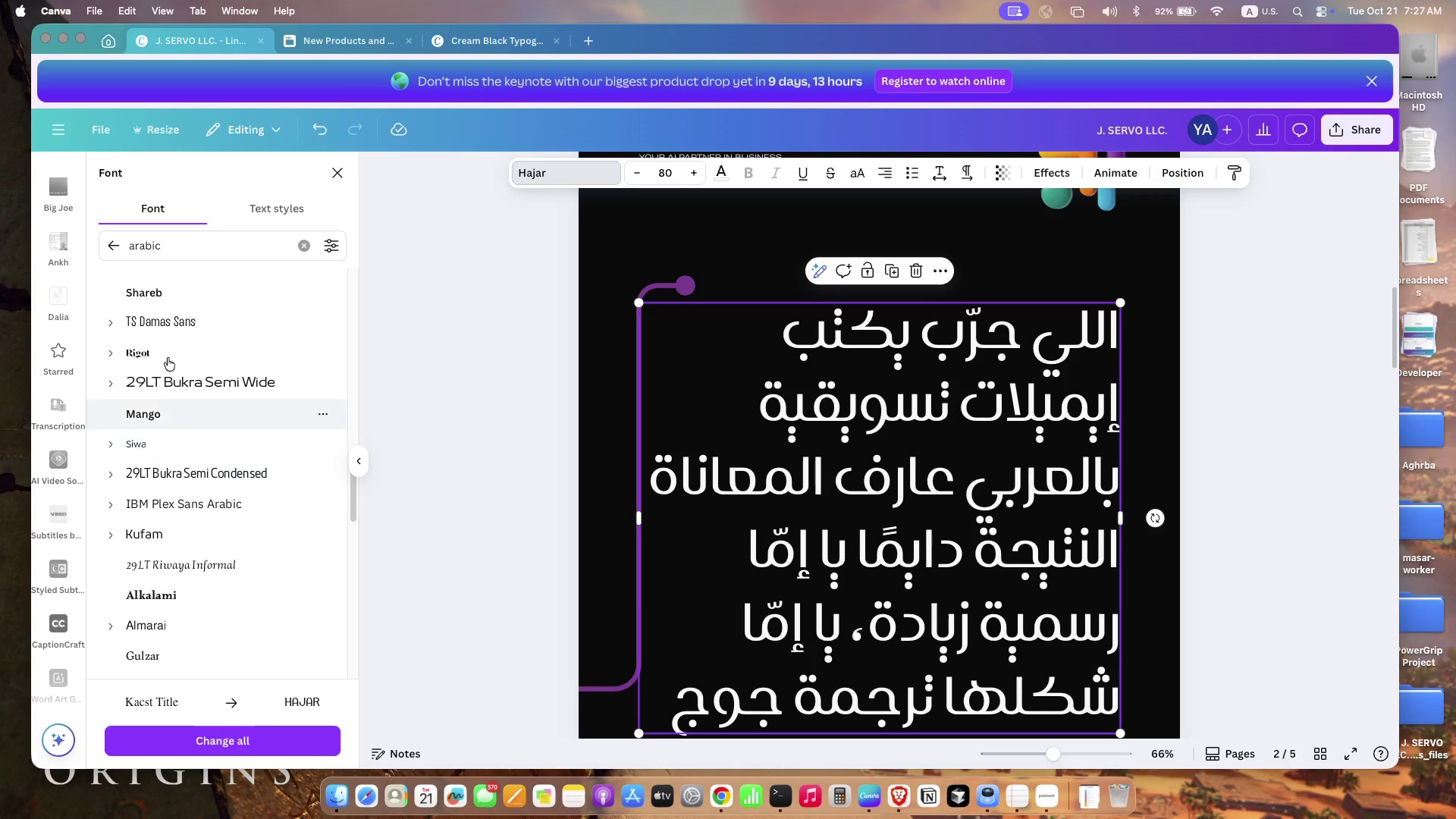 
scroll: coordinate [161, 452], scroll_direction: down, amount: 20.0
 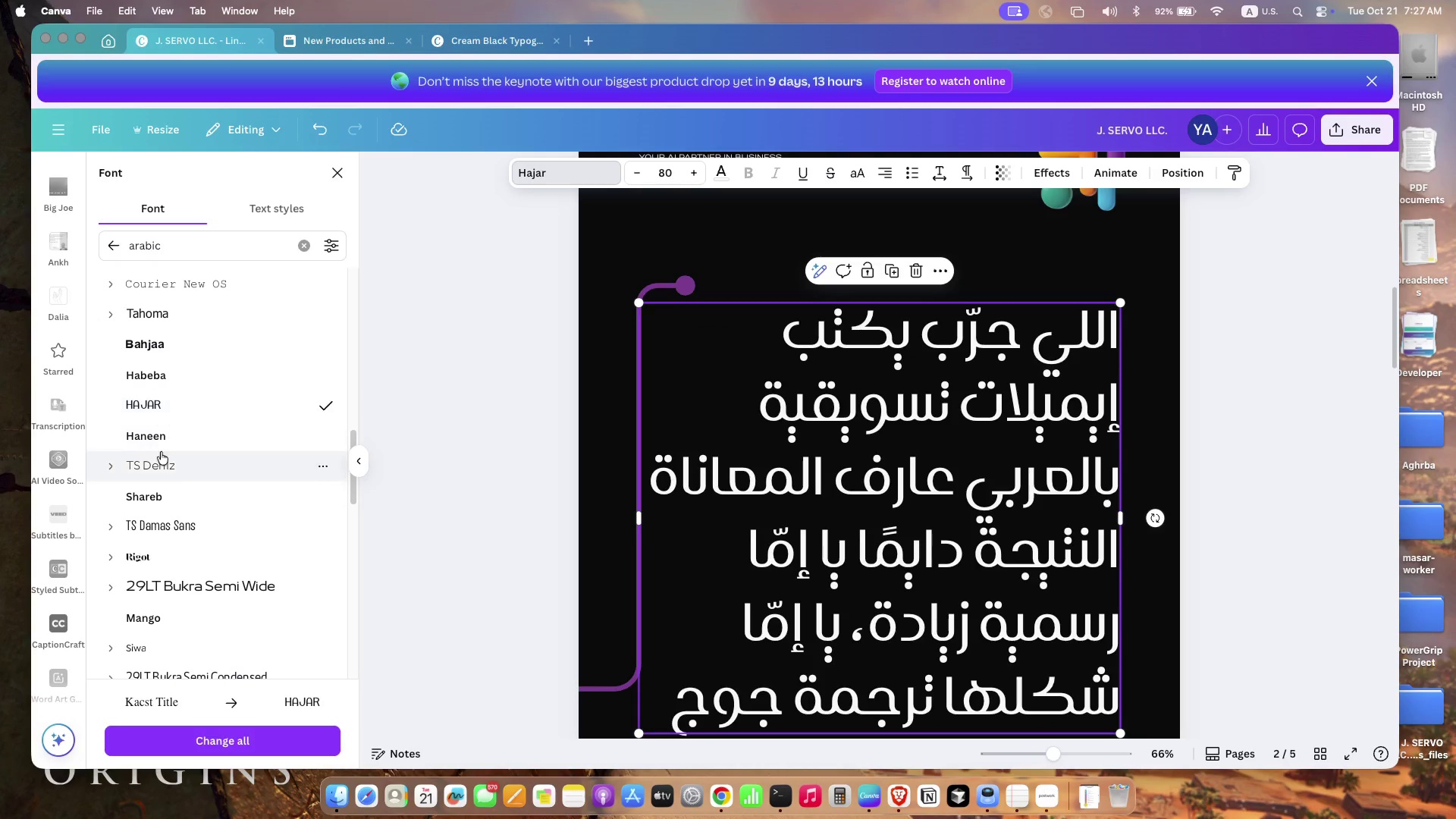 
left_click([174, 378])
 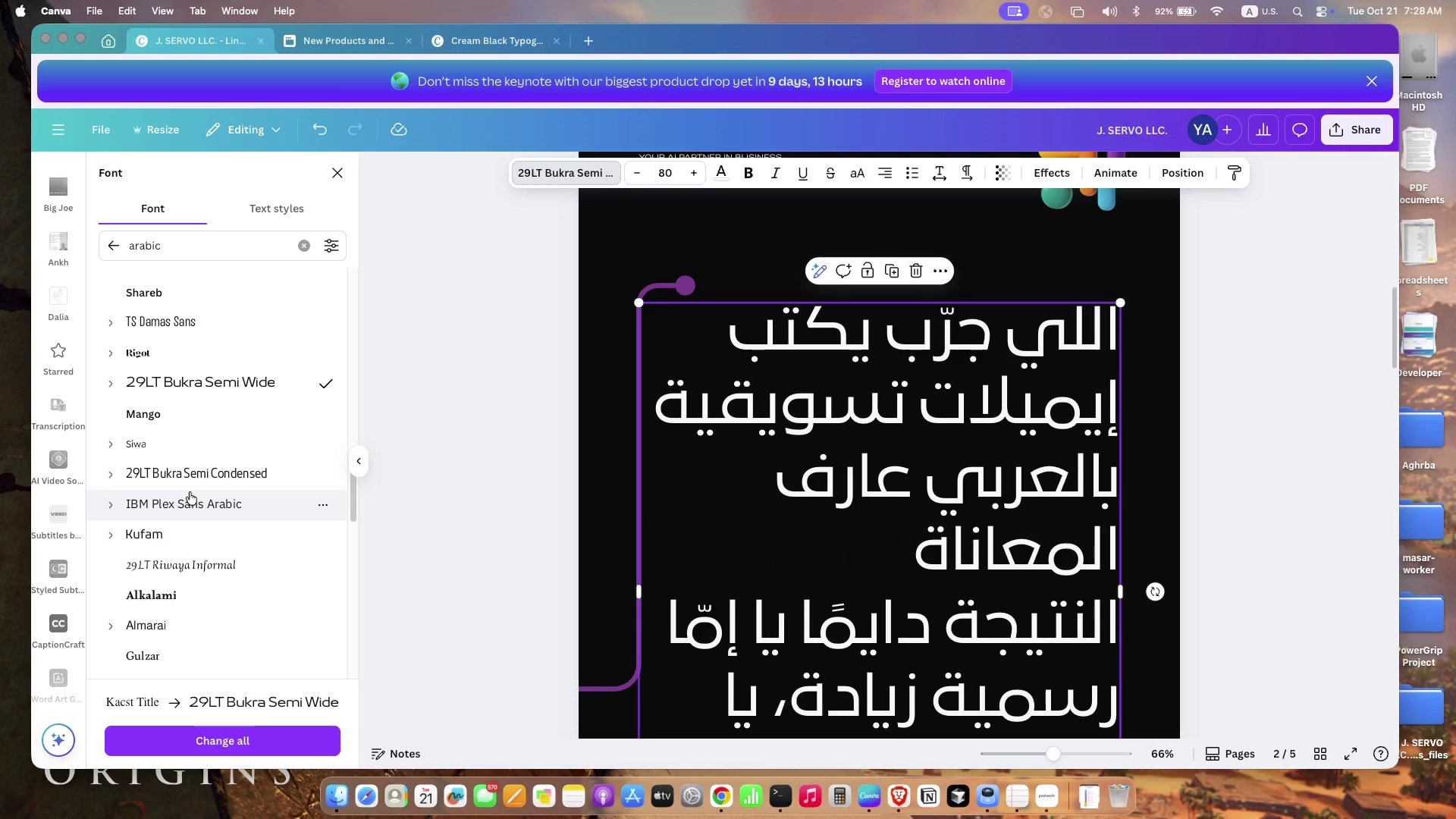 
left_click([180, 426])
 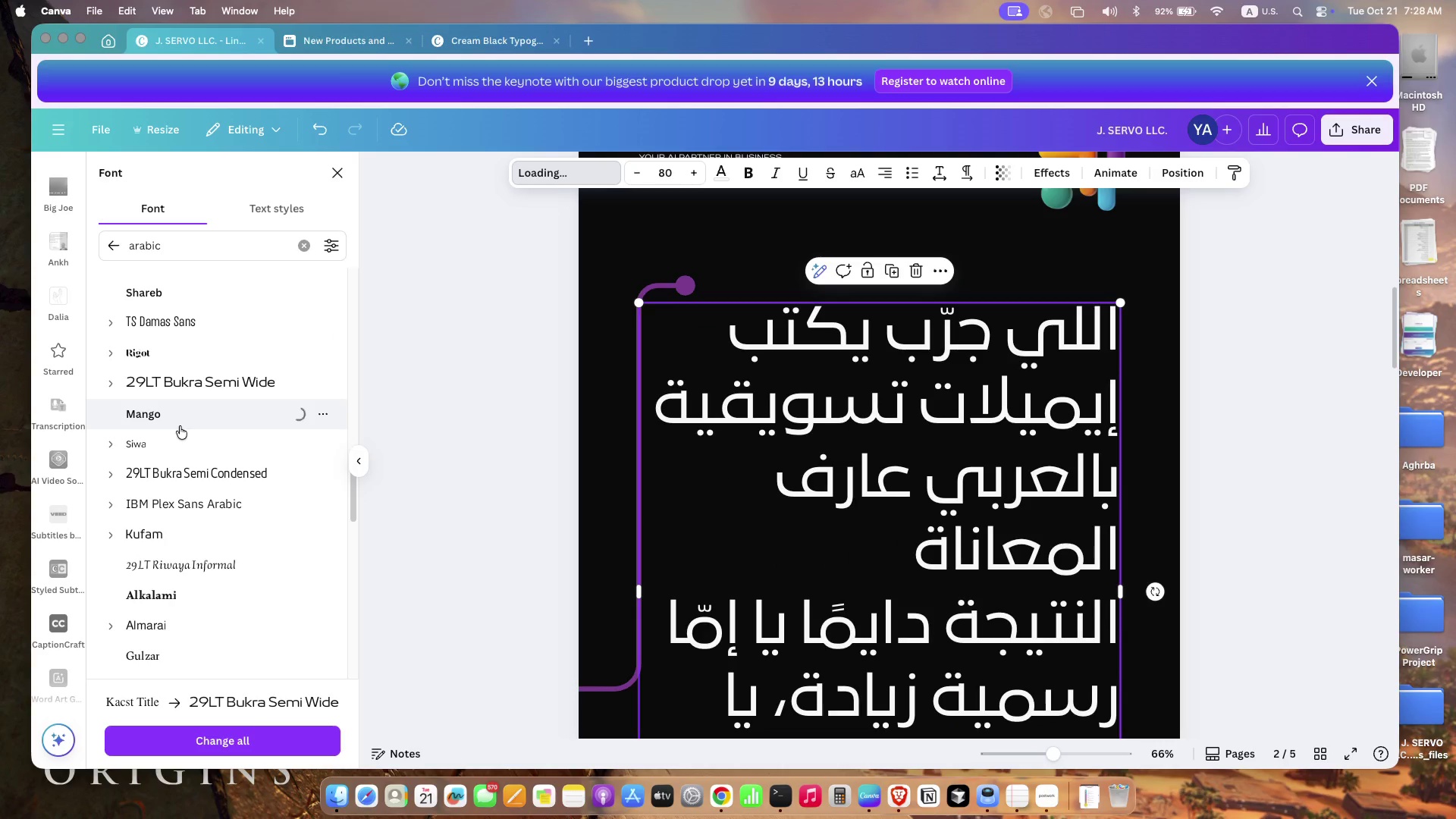 
scroll: coordinate [189, 516], scroll_direction: down, amount: 13.0
 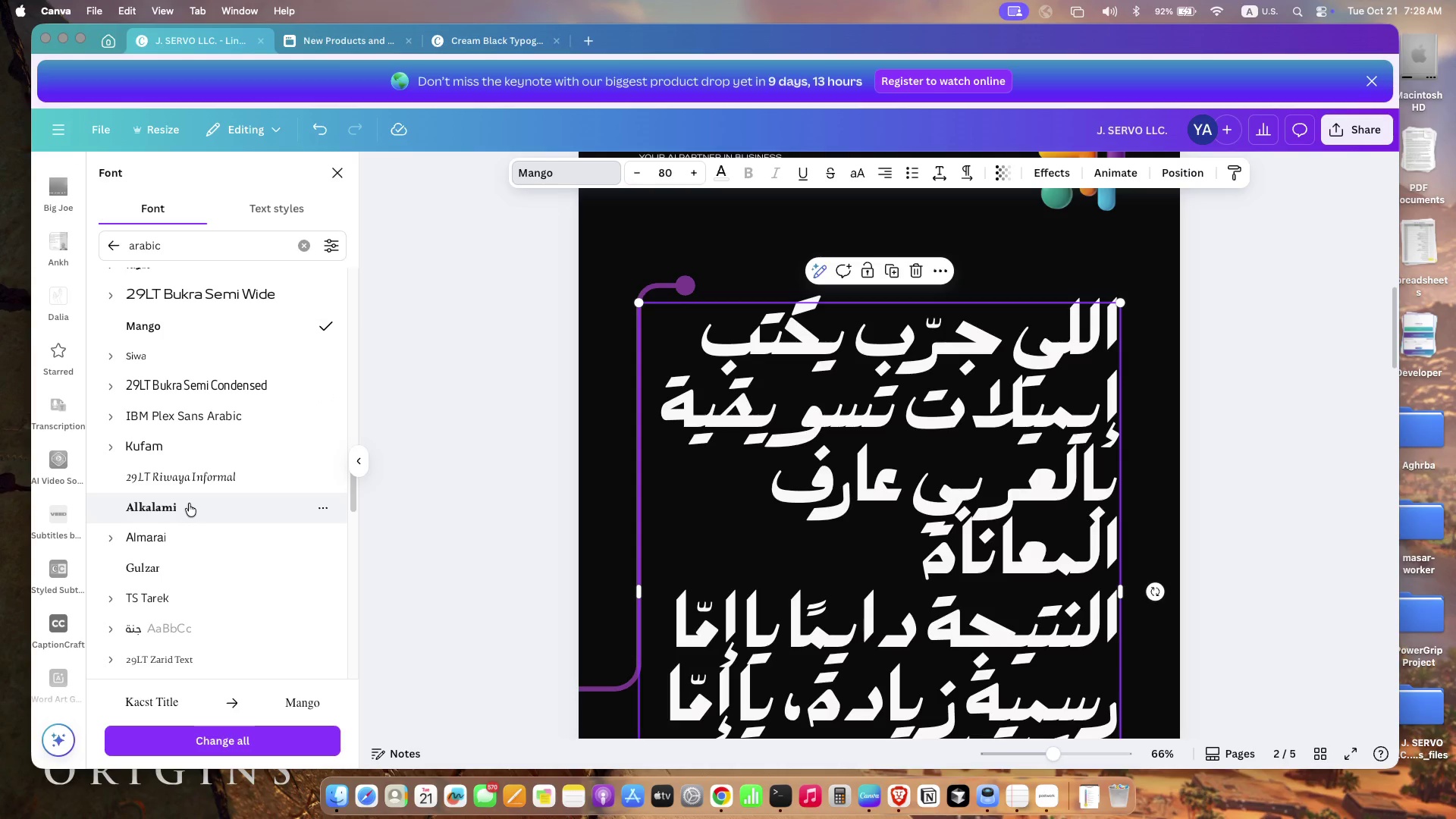 
scroll: coordinate [693, 457], scroll_direction: up, amount: 11.0
 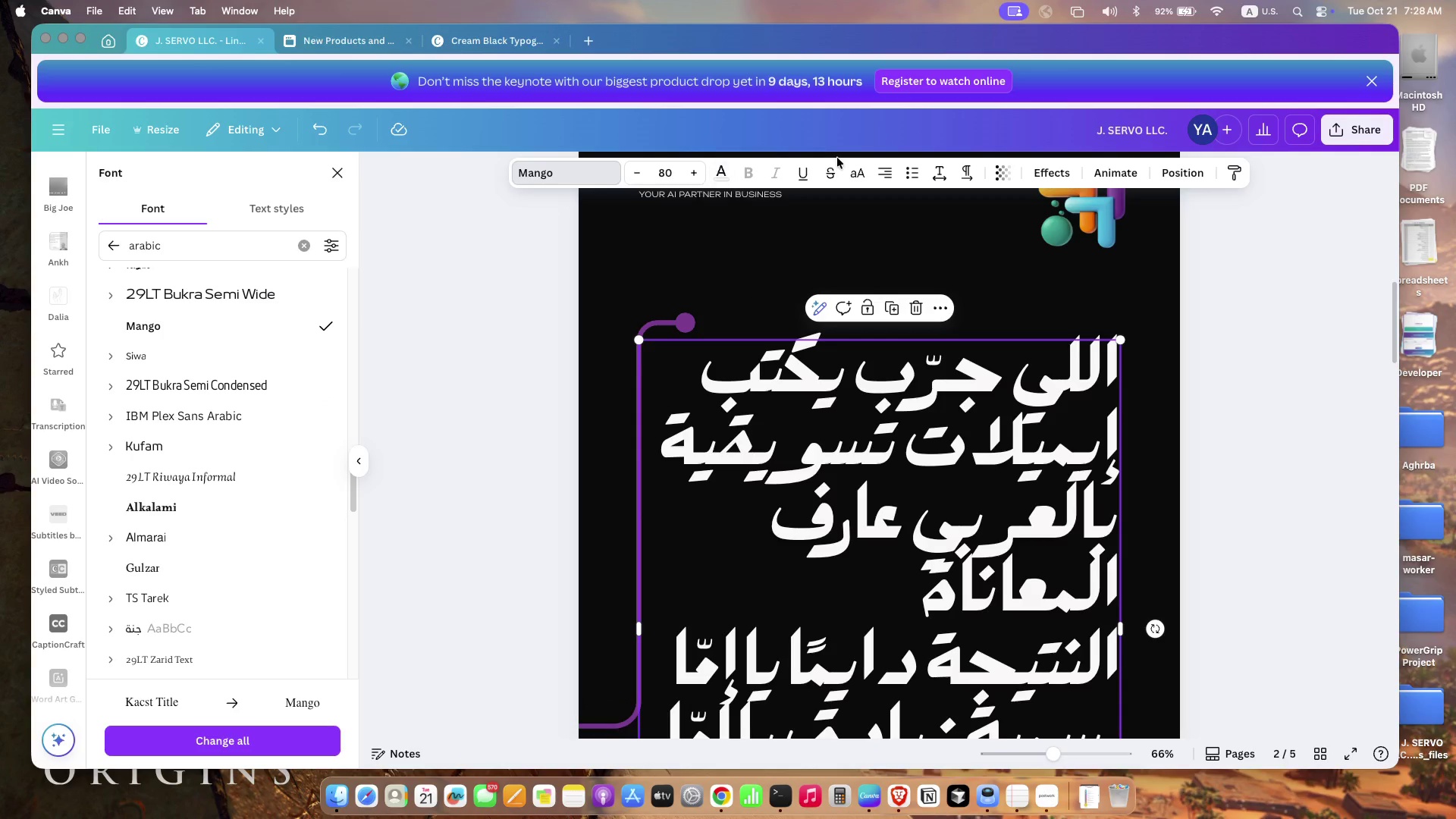 
left_click([858, 168])
 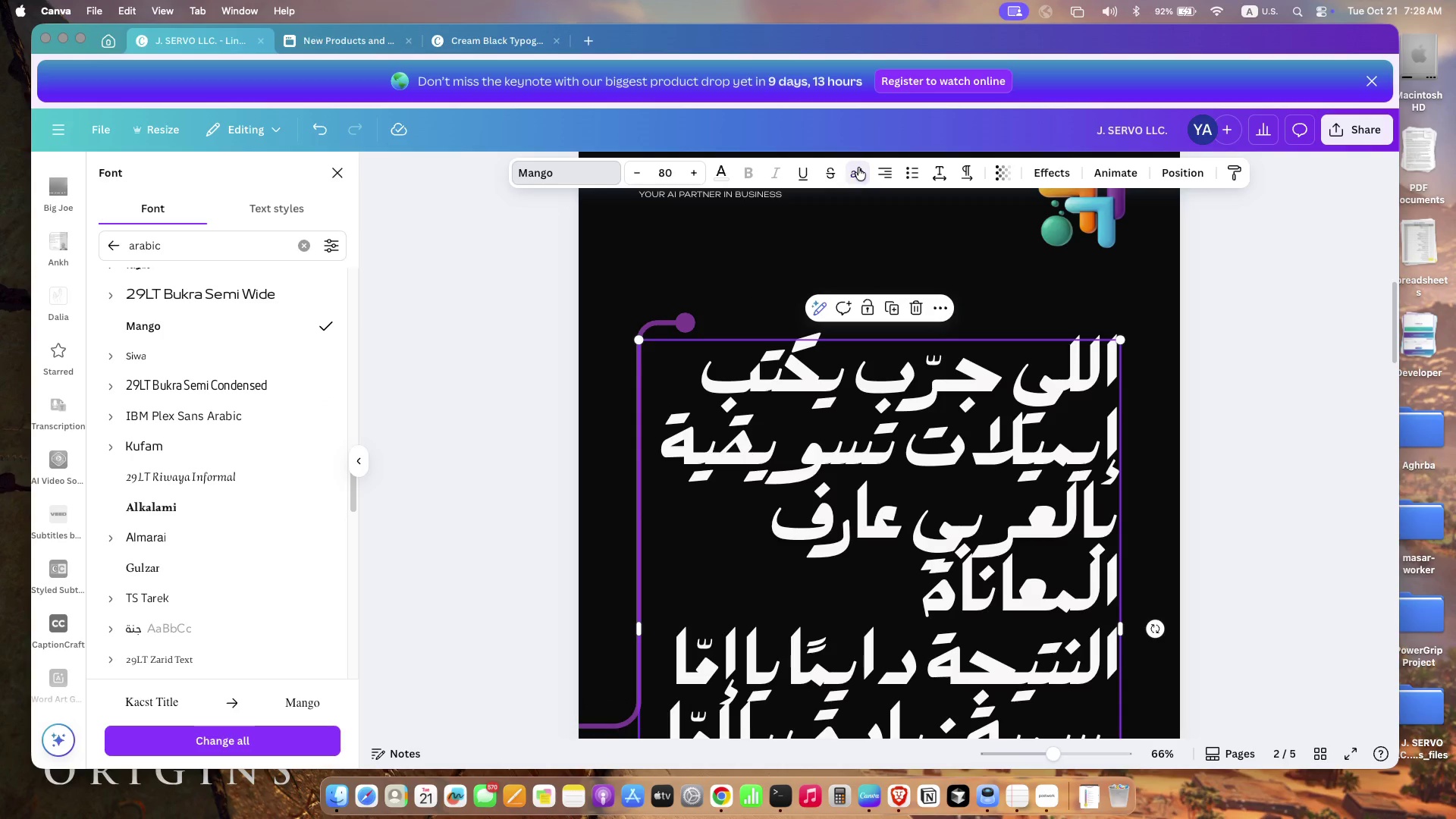 
left_click([858, 168])
 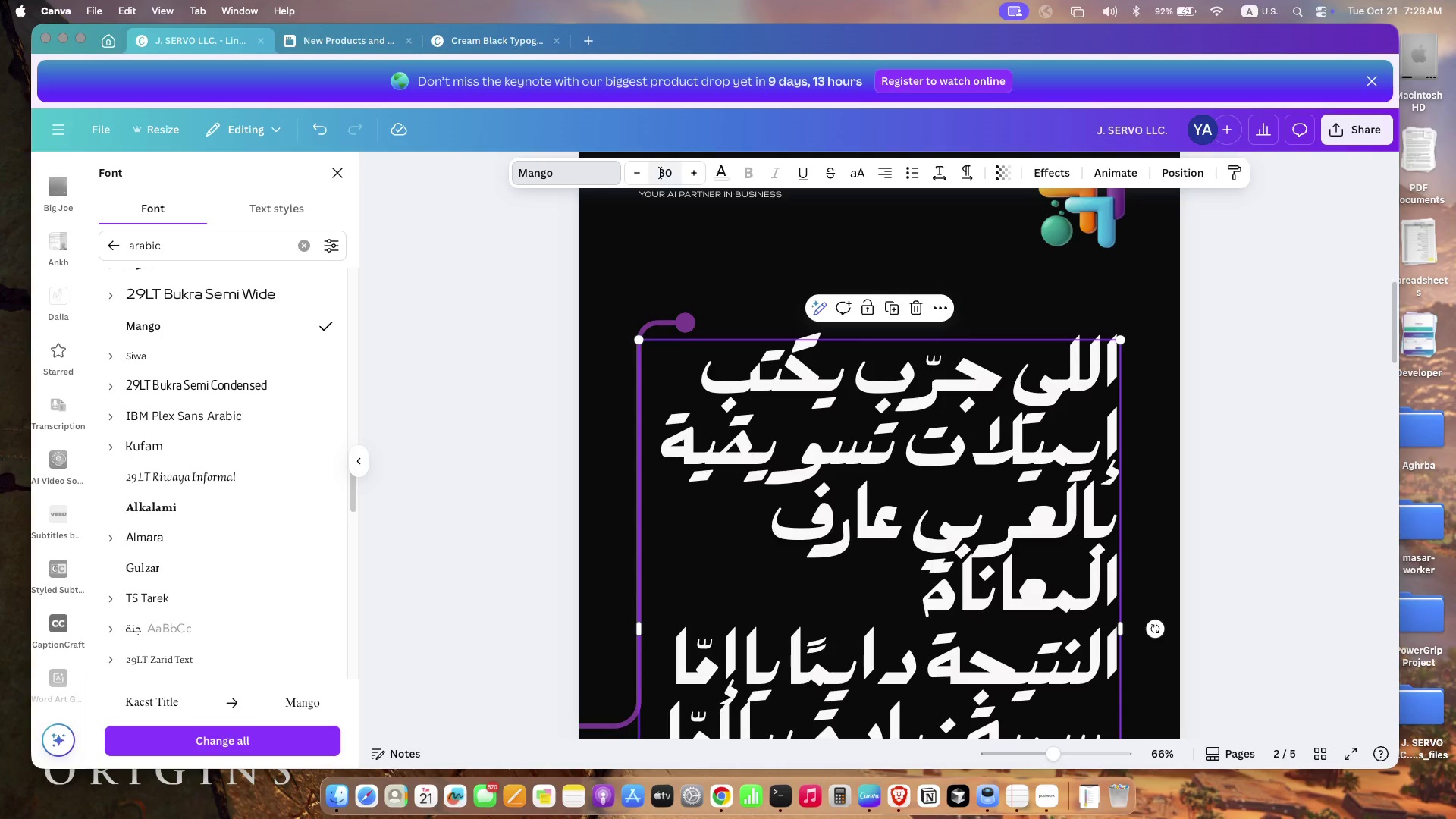 
left_click([661, 173])
 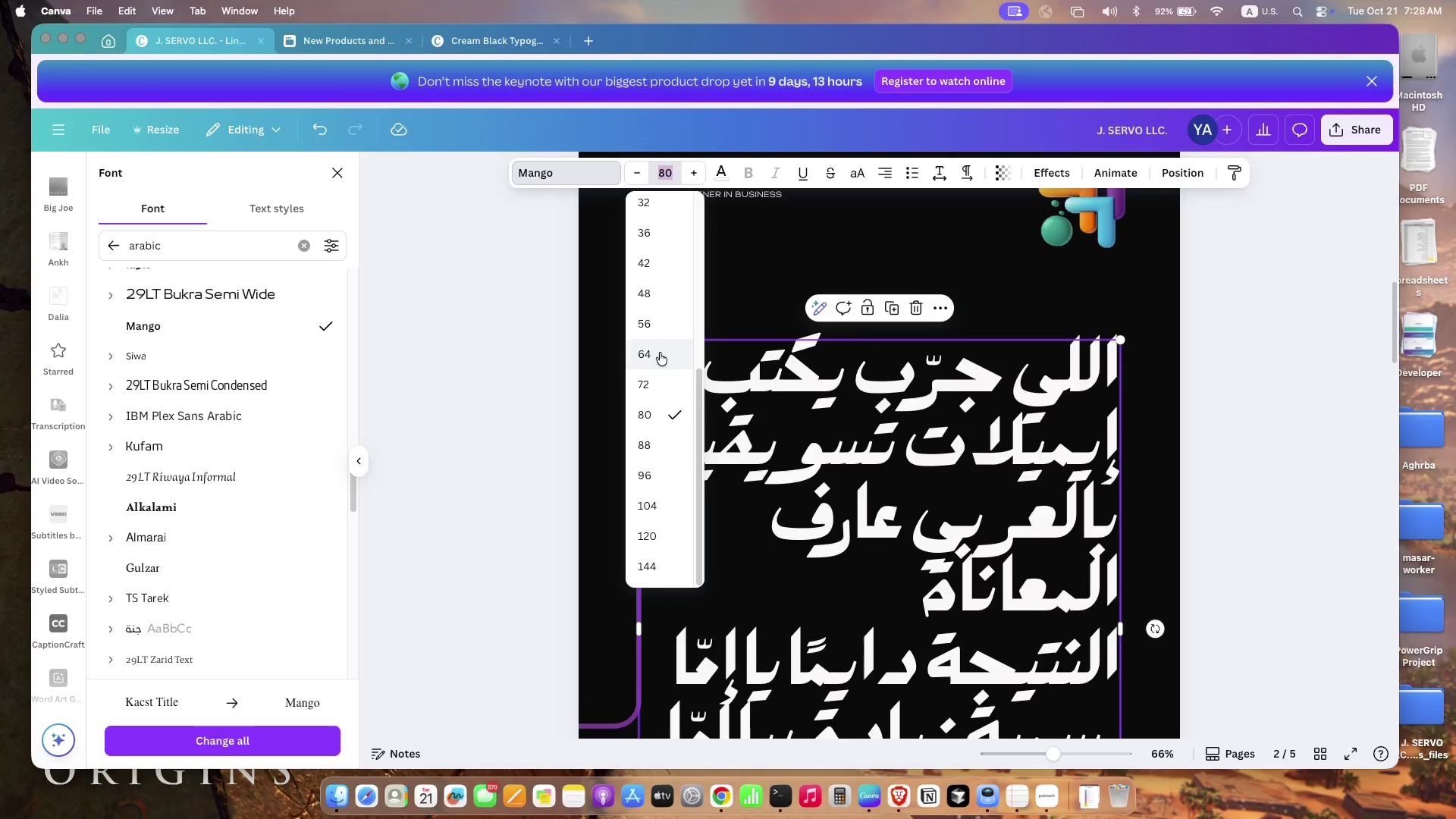 
left_click([660, 353])
 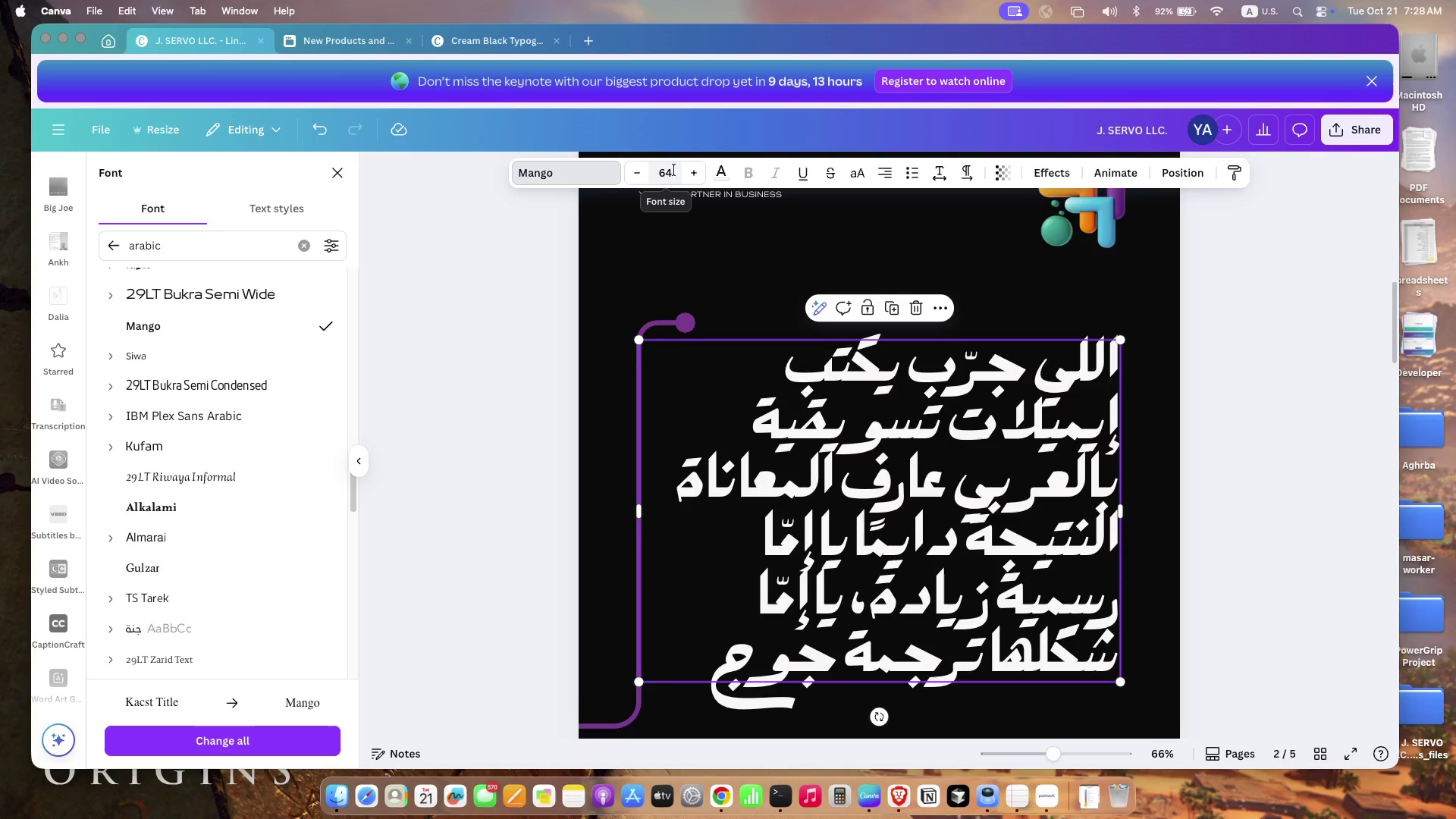 
scroll: coordinate [693, 383], scroll_direction: down, amount: 13.0
 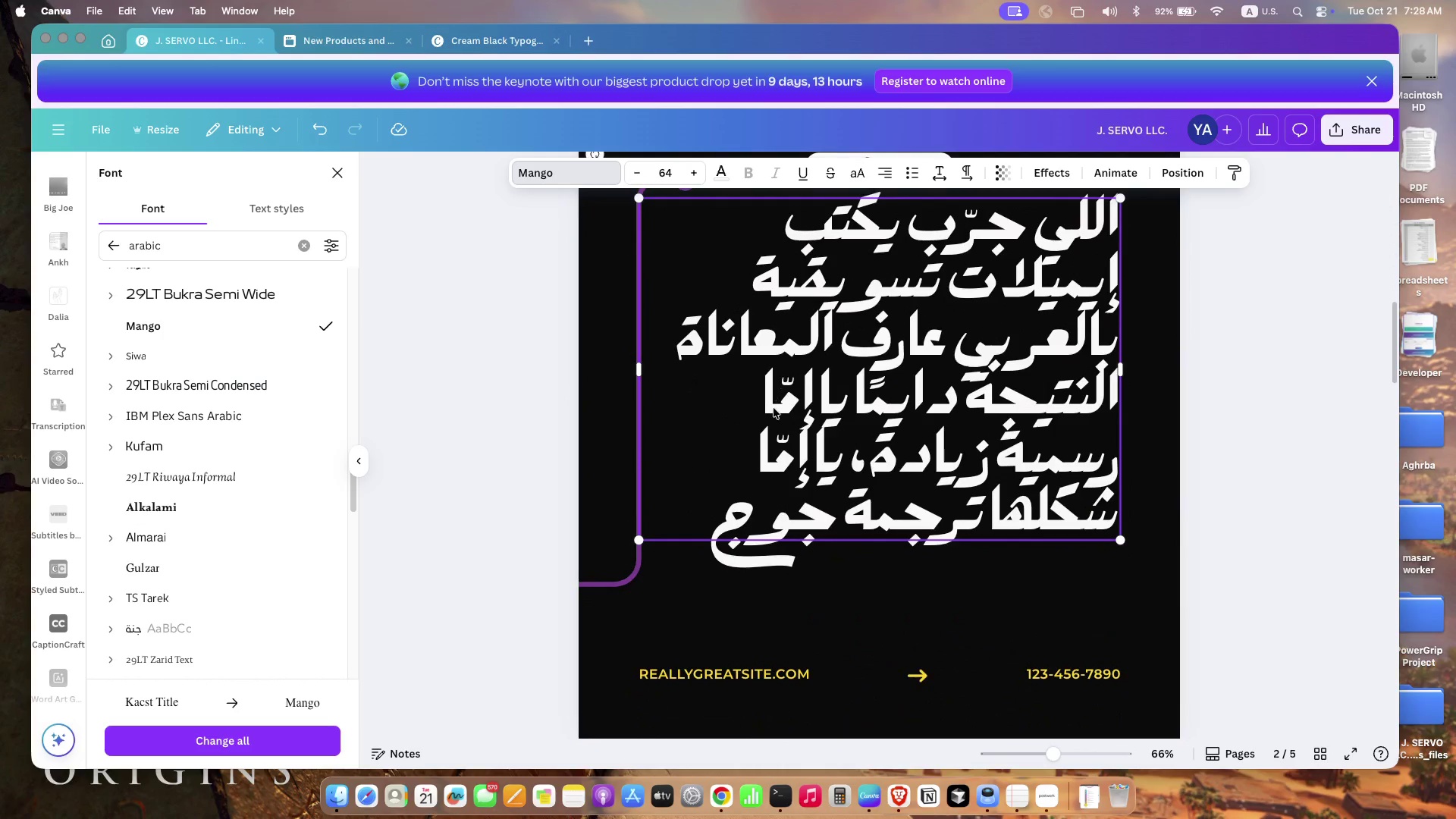 
left_click([661, 162])
 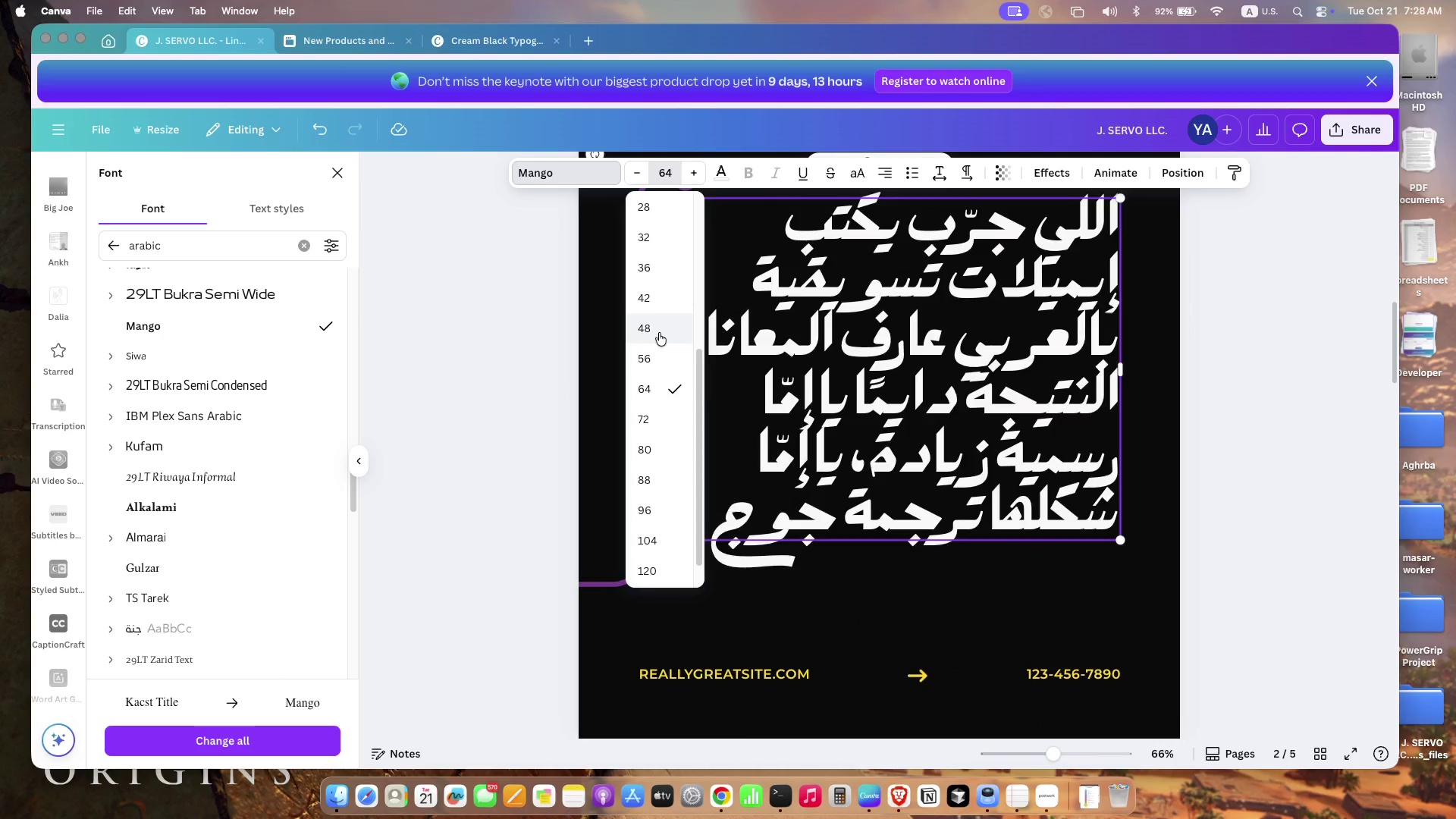 
scroll: coordinate [947, 202], scroll_direction: up, amount: 15.0
 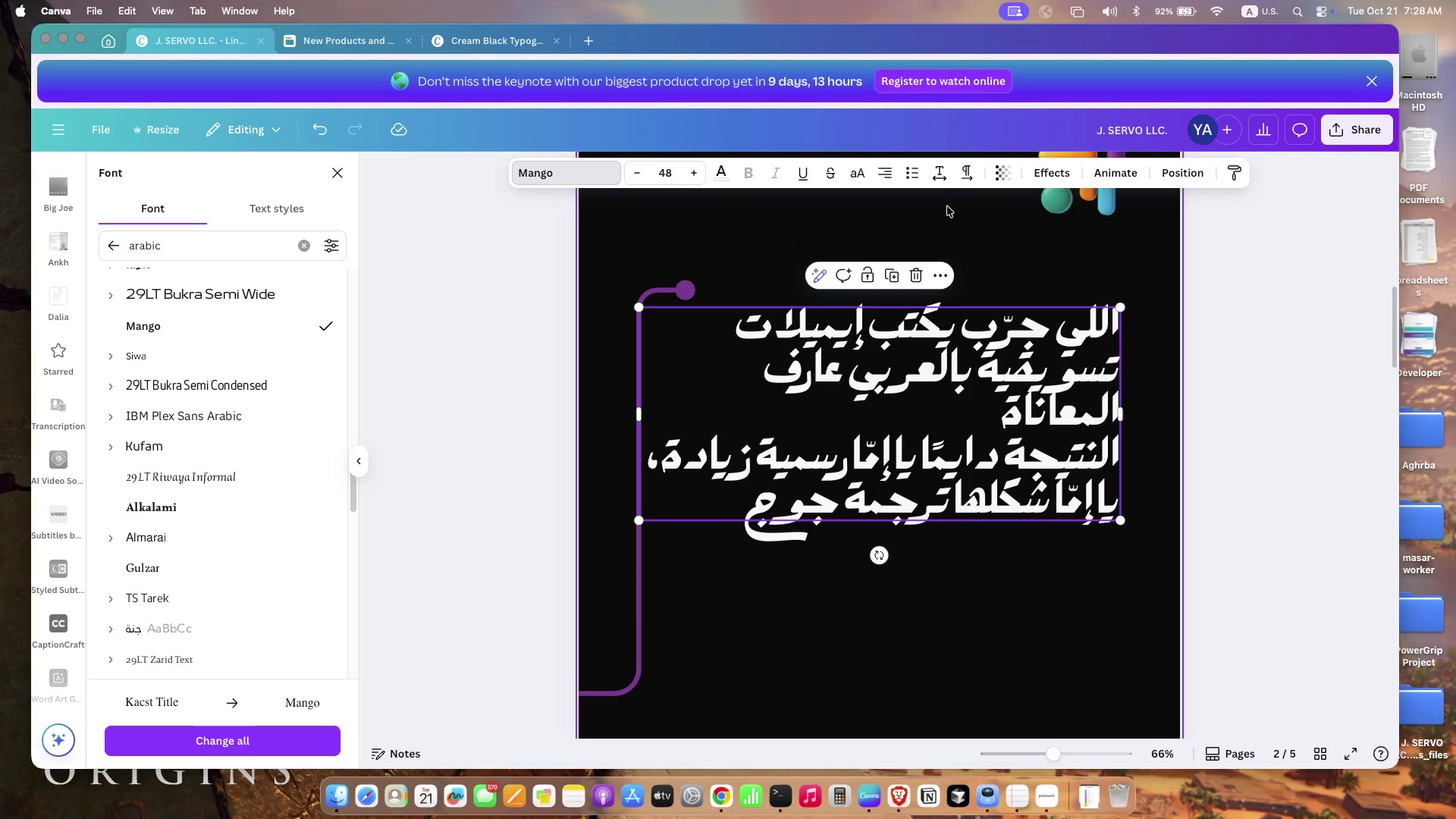 
left_click([861, 564])
 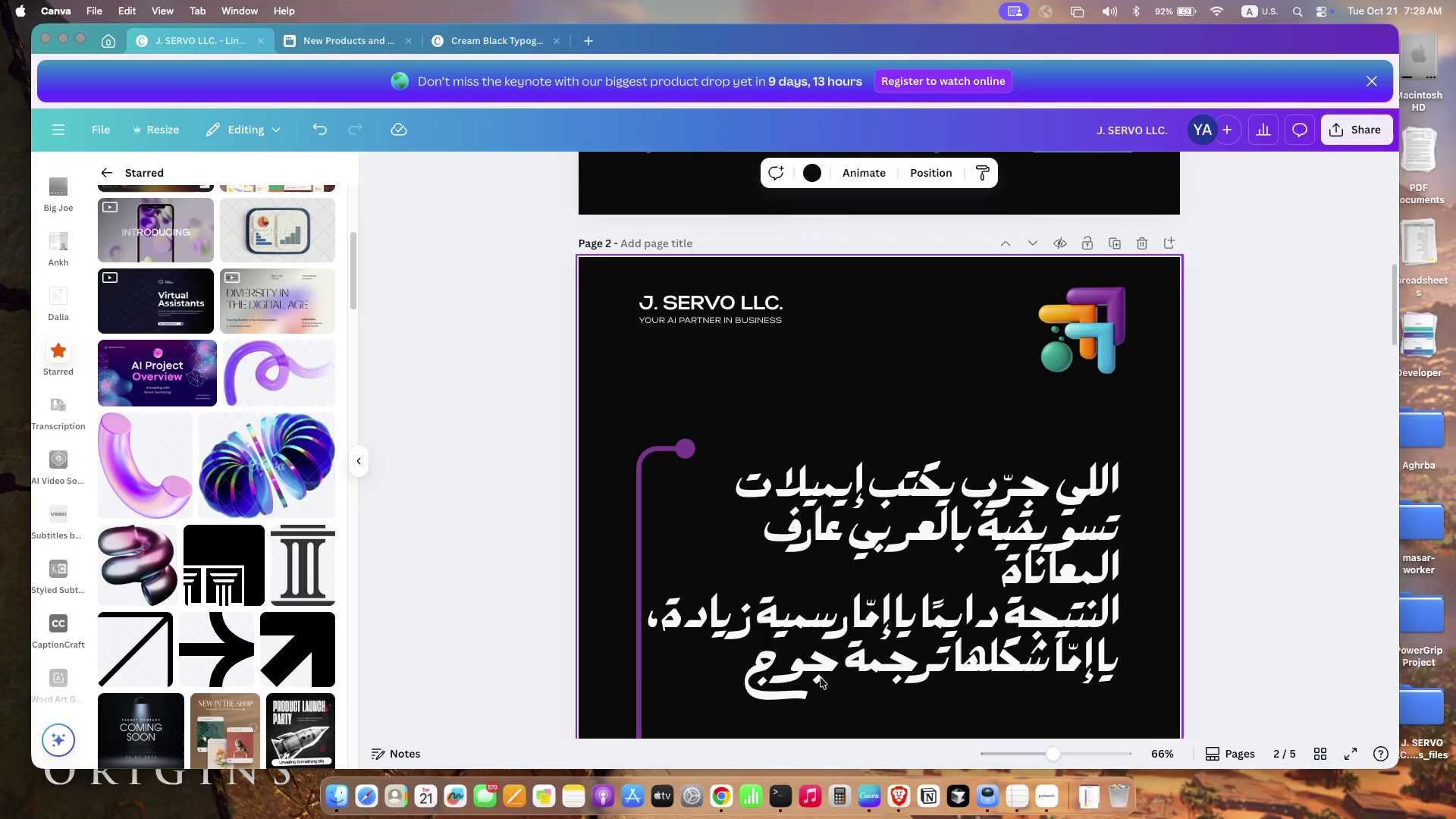 
scroll: coordinate [821, 678], scroll_direction: up, amount: 18.0
 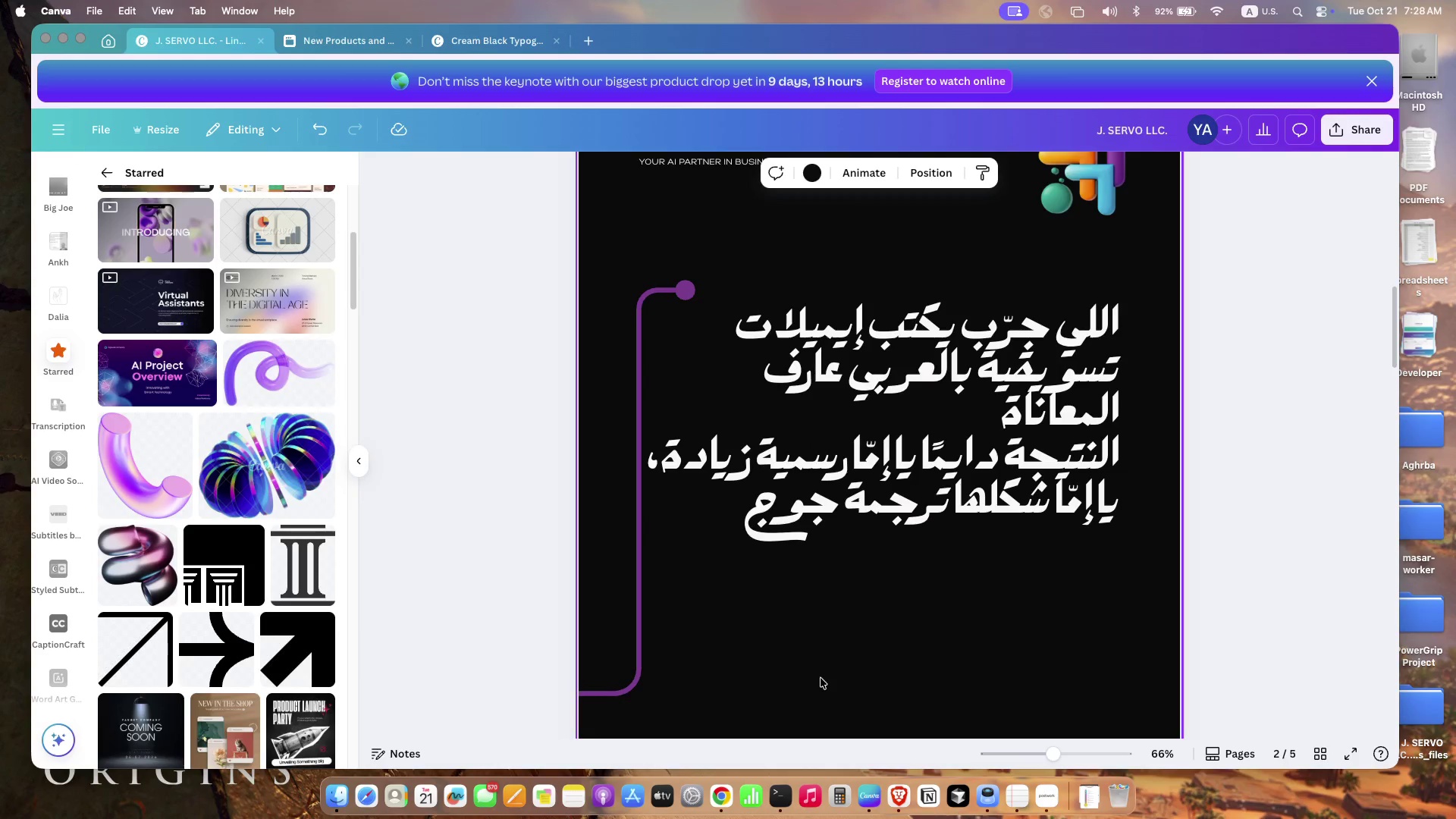 
left_click([843, 560])
 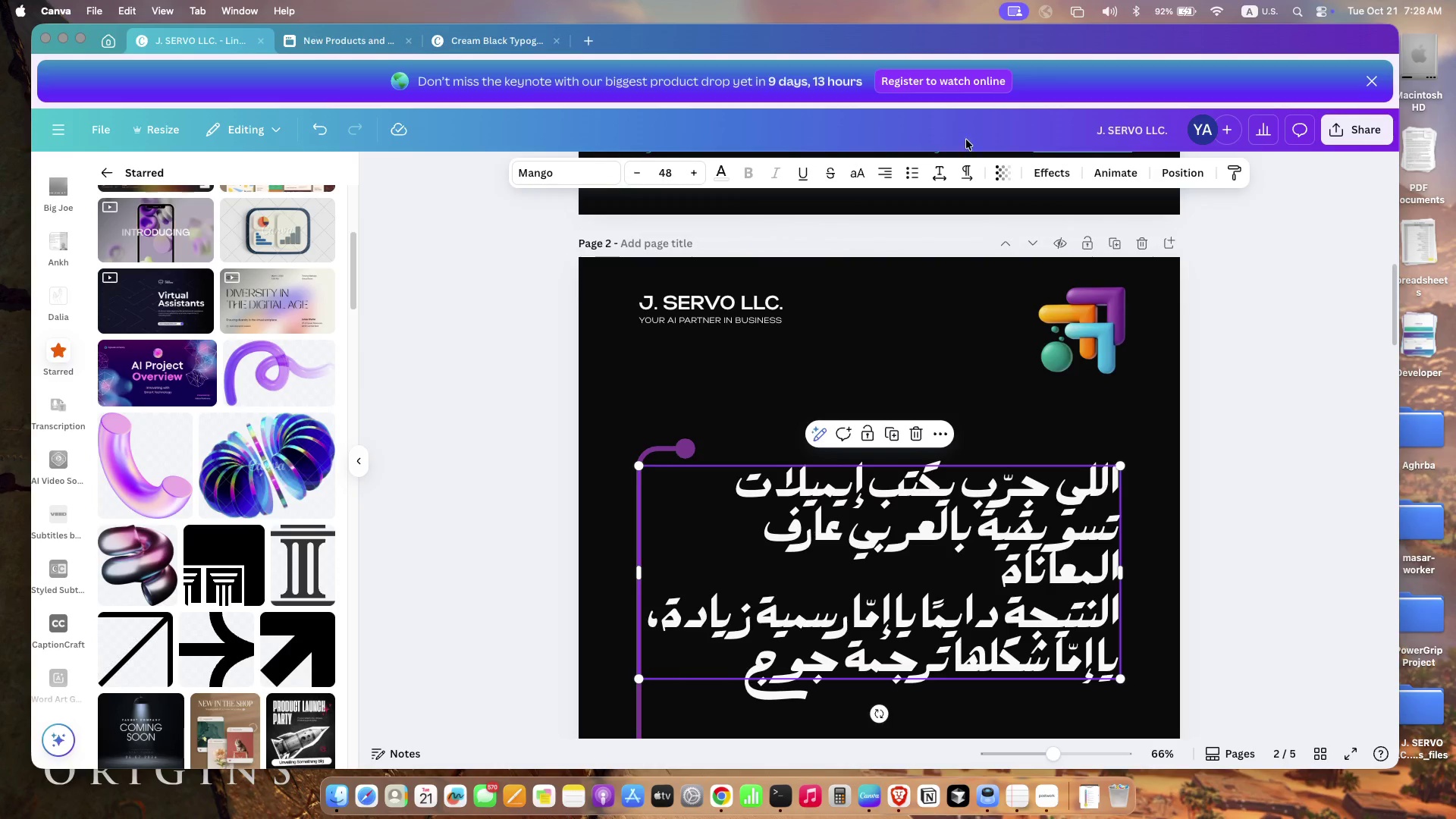 
left_click([945, 173])
 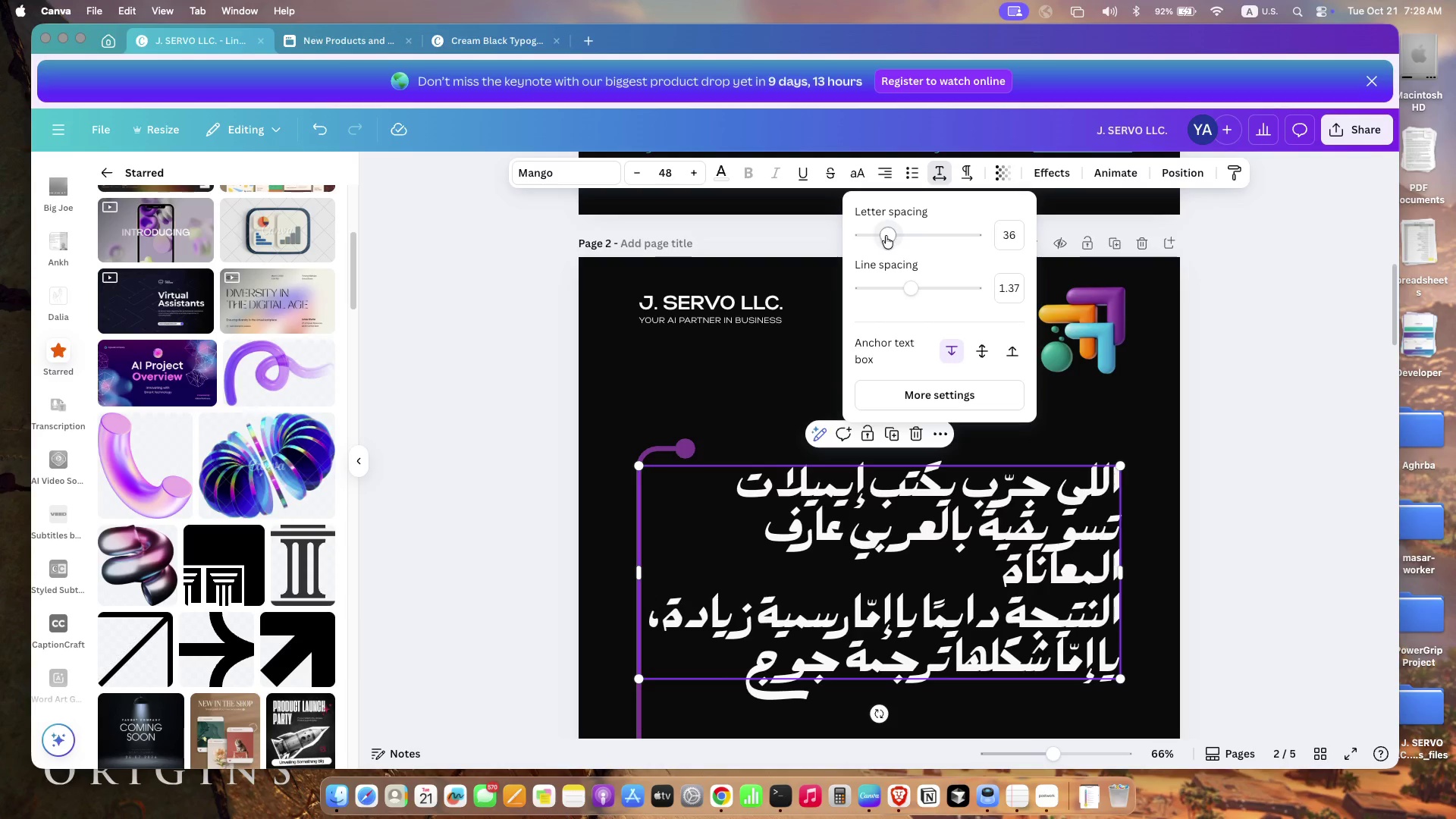 
left_click_drag(start_coordinate=[887, 238], to_coordinate=[883, 237])
 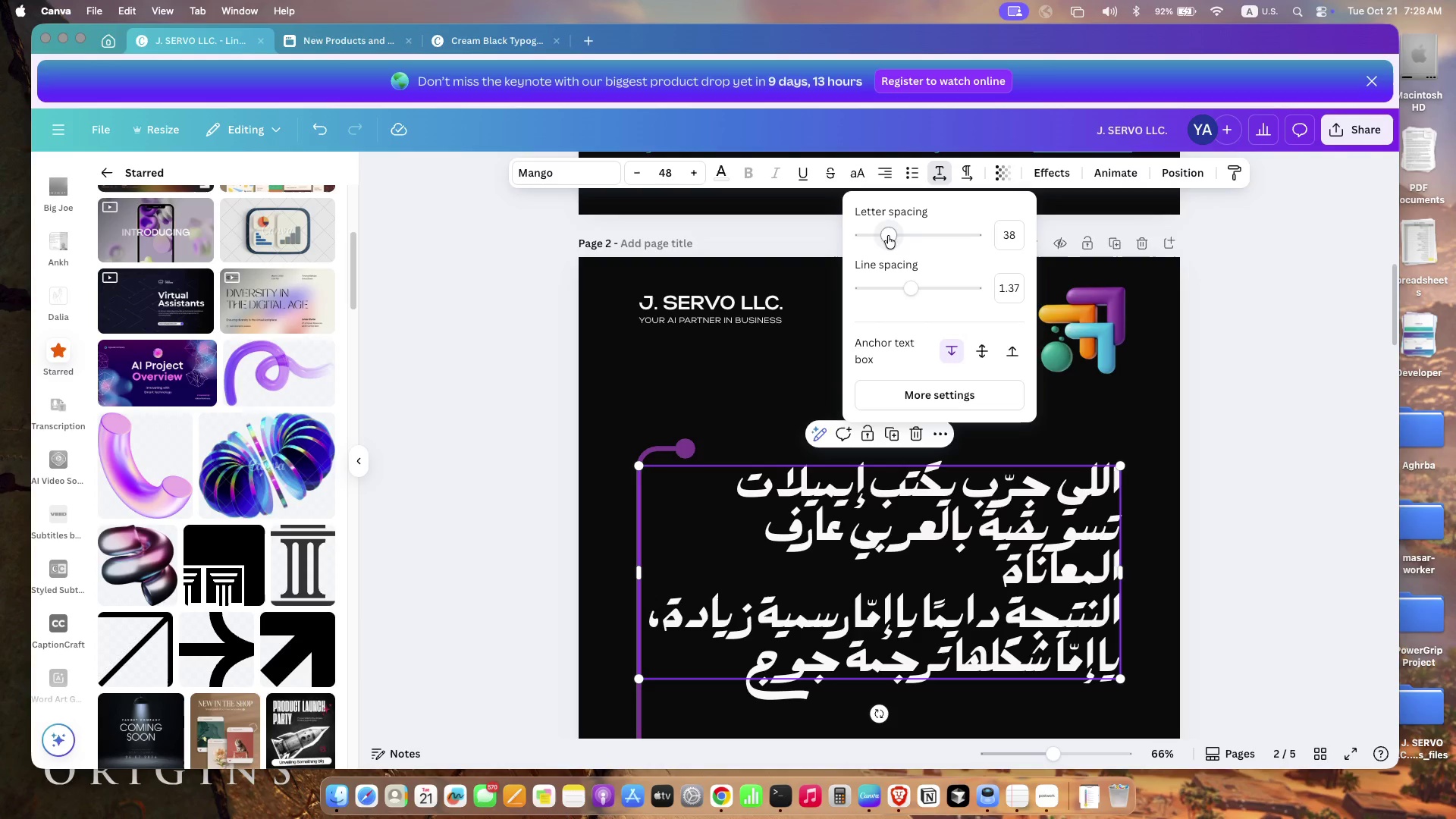 
left_click([835, 545])
 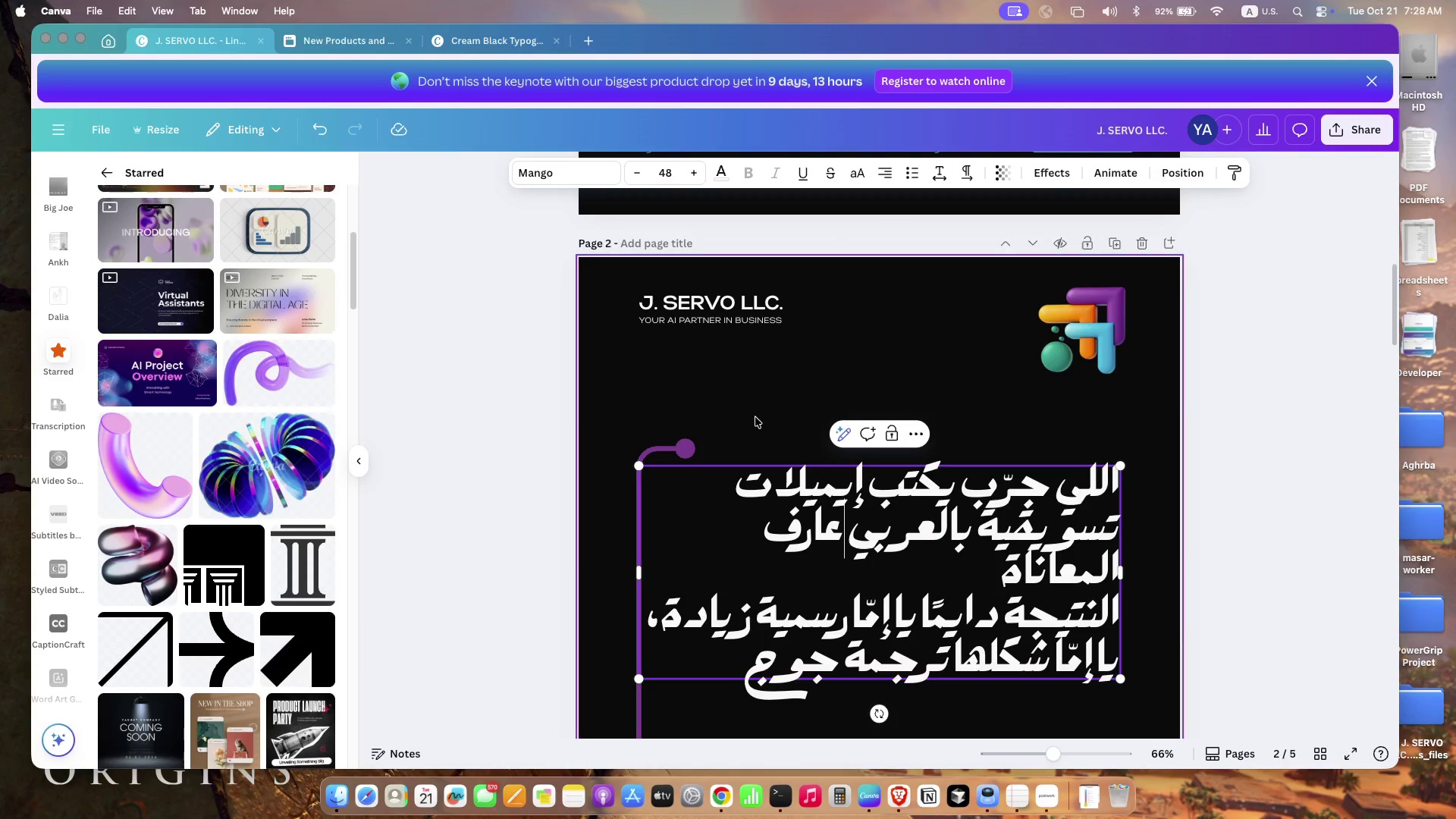 
left_click([758, 407])
 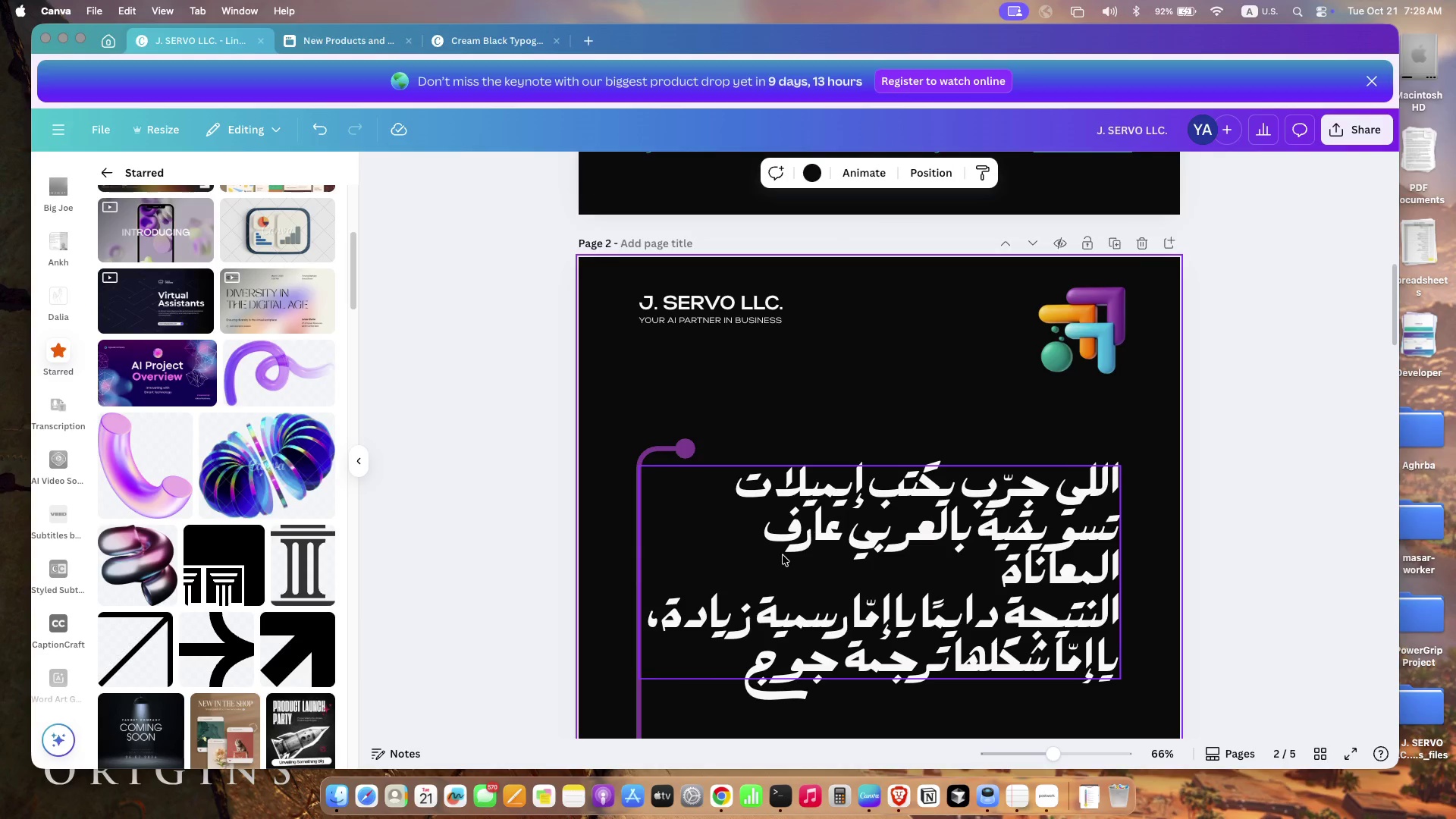 
left_click([783, 555])
 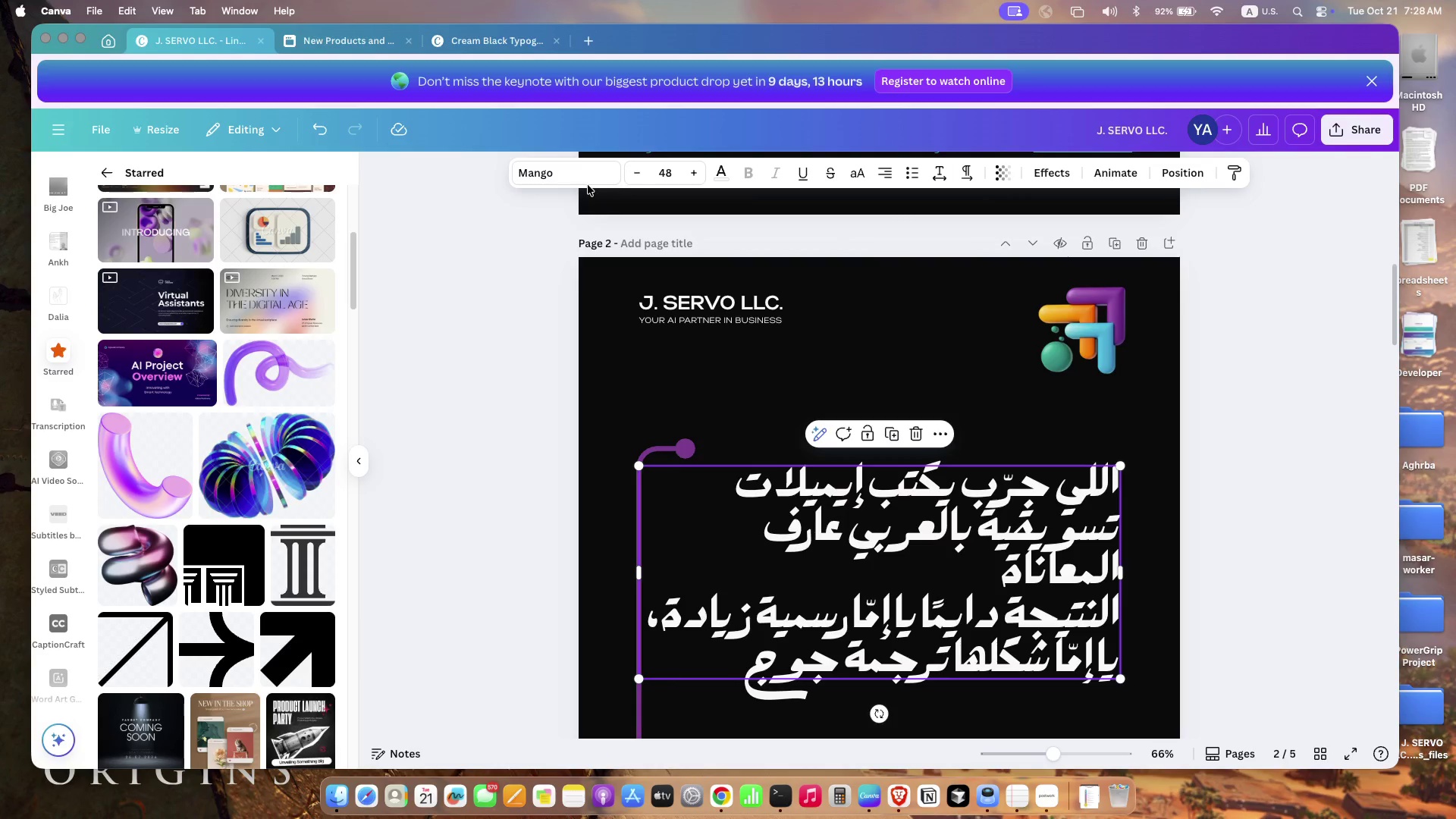 
left_click([578, 179])
 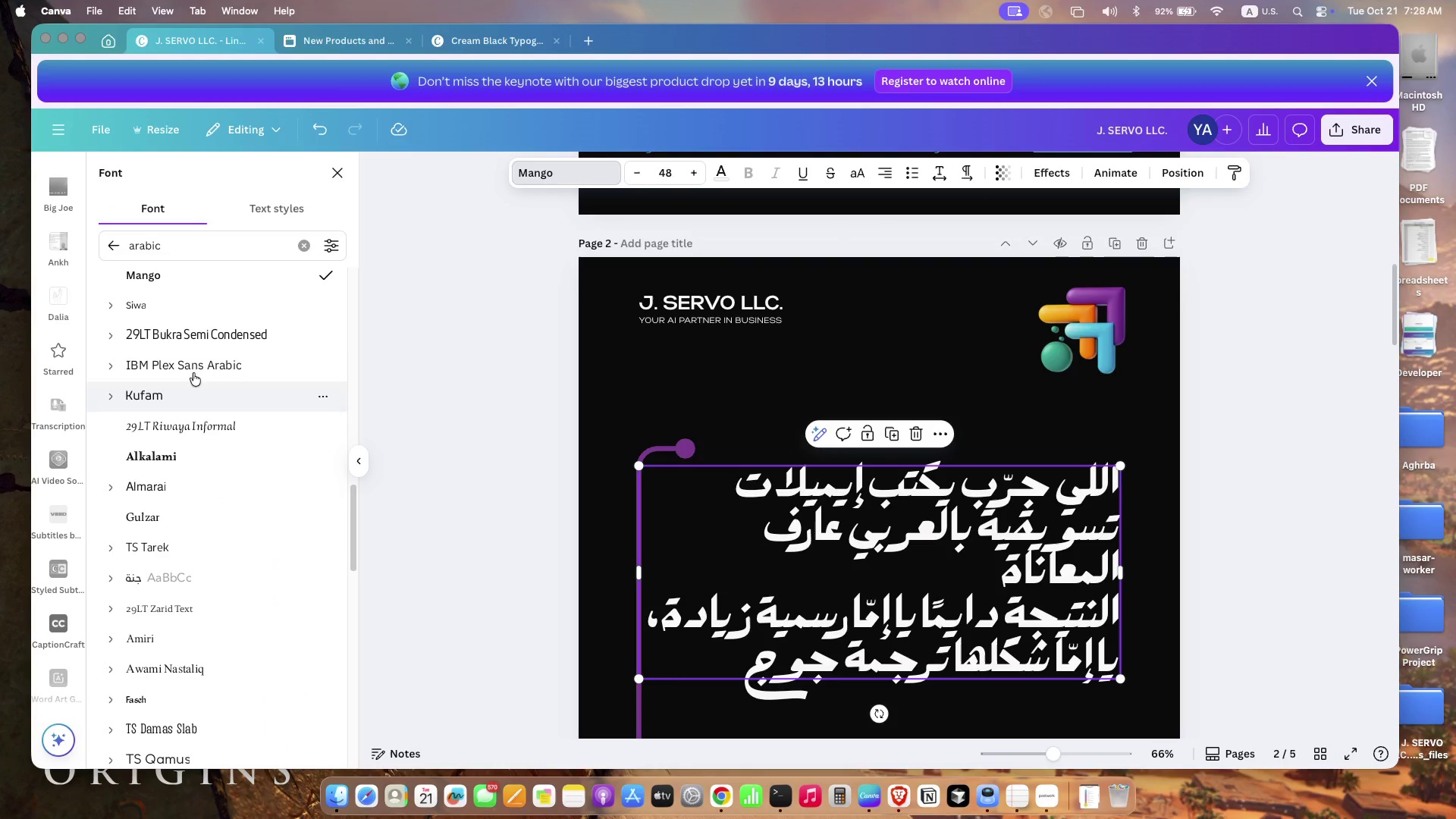 
scroll: coordinate [270, 548], scroll_direction: down, amount: 10.0
 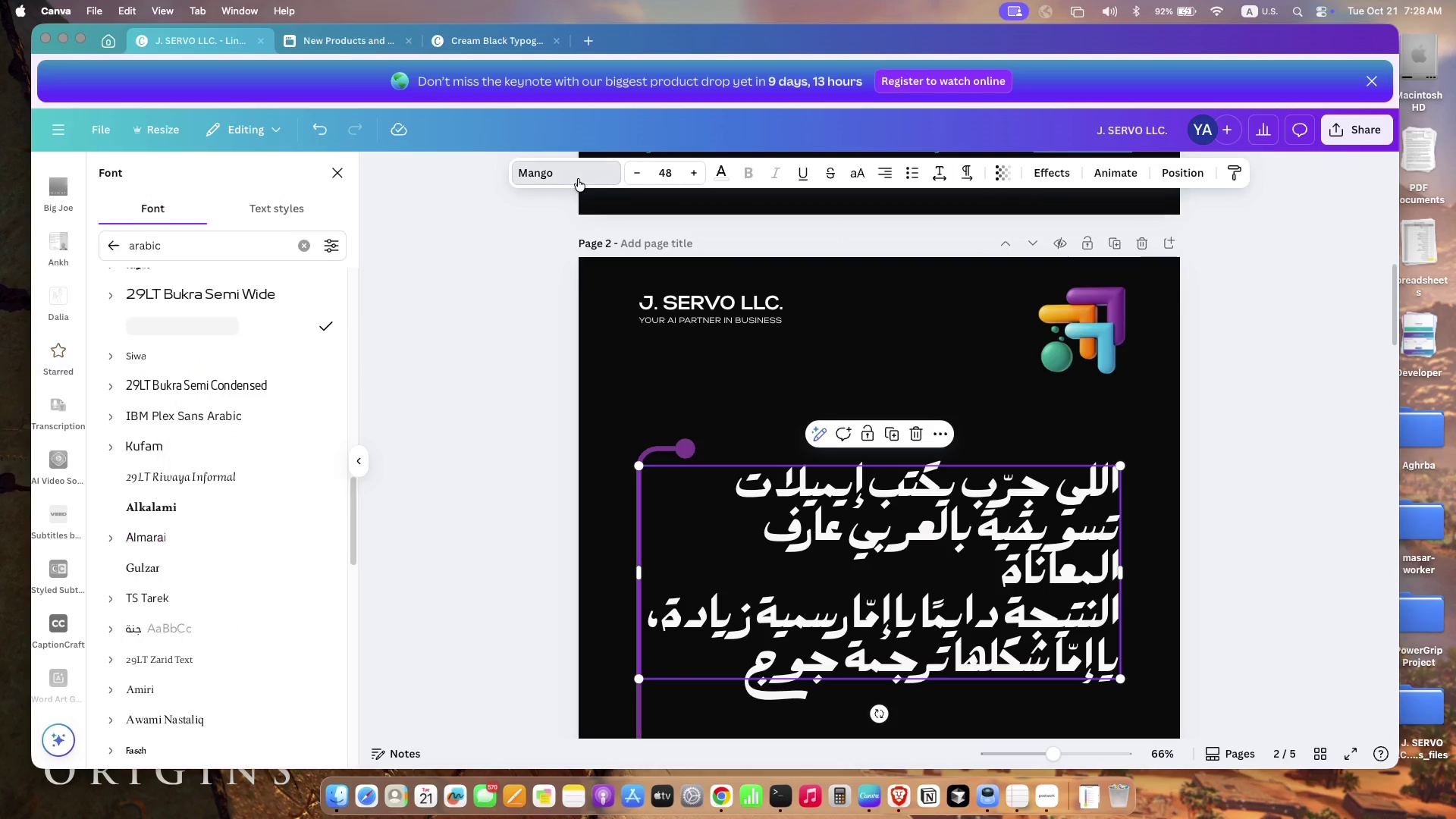 
left_click([193, 331])
 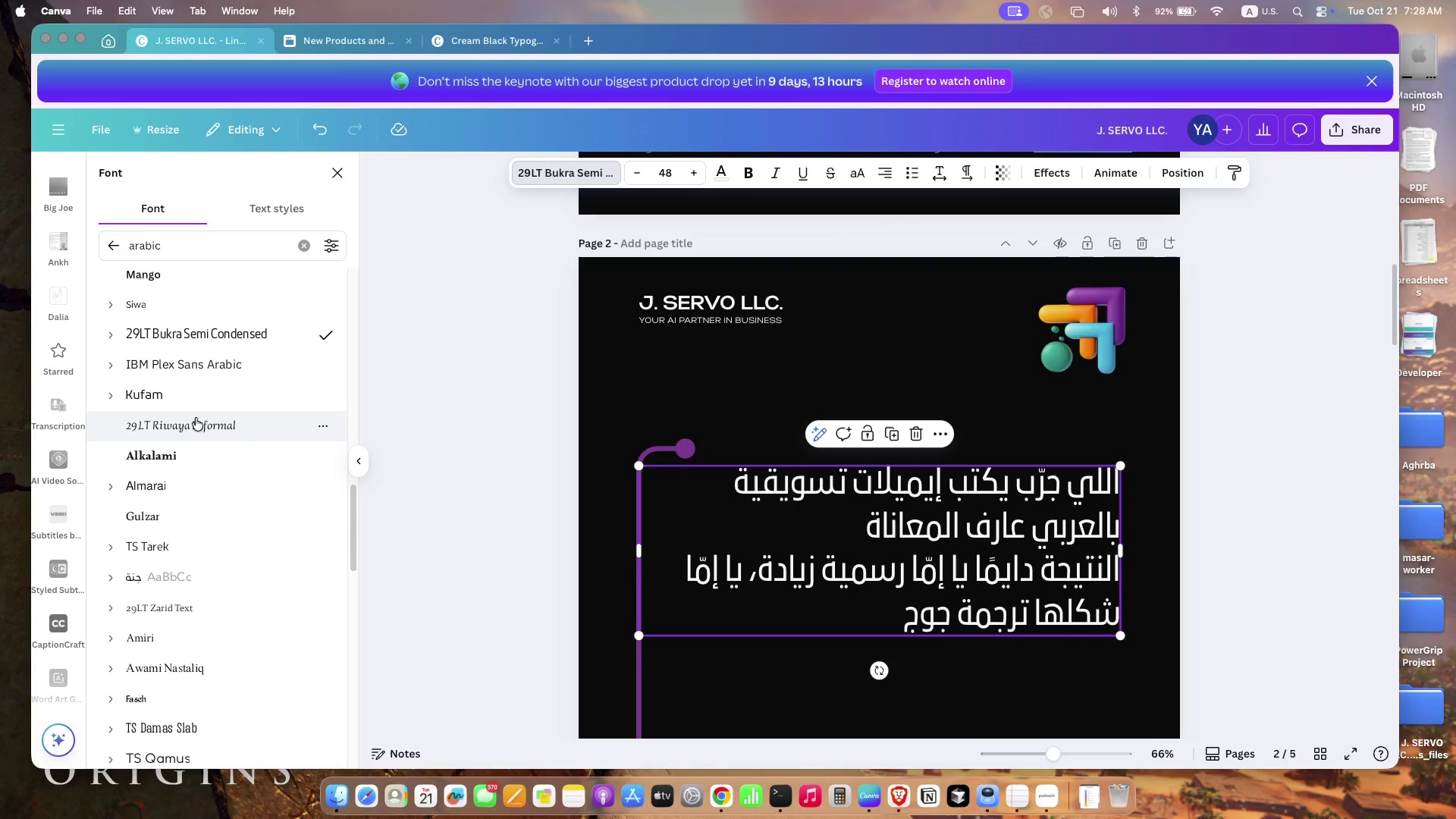 
left_click([190, 394])
 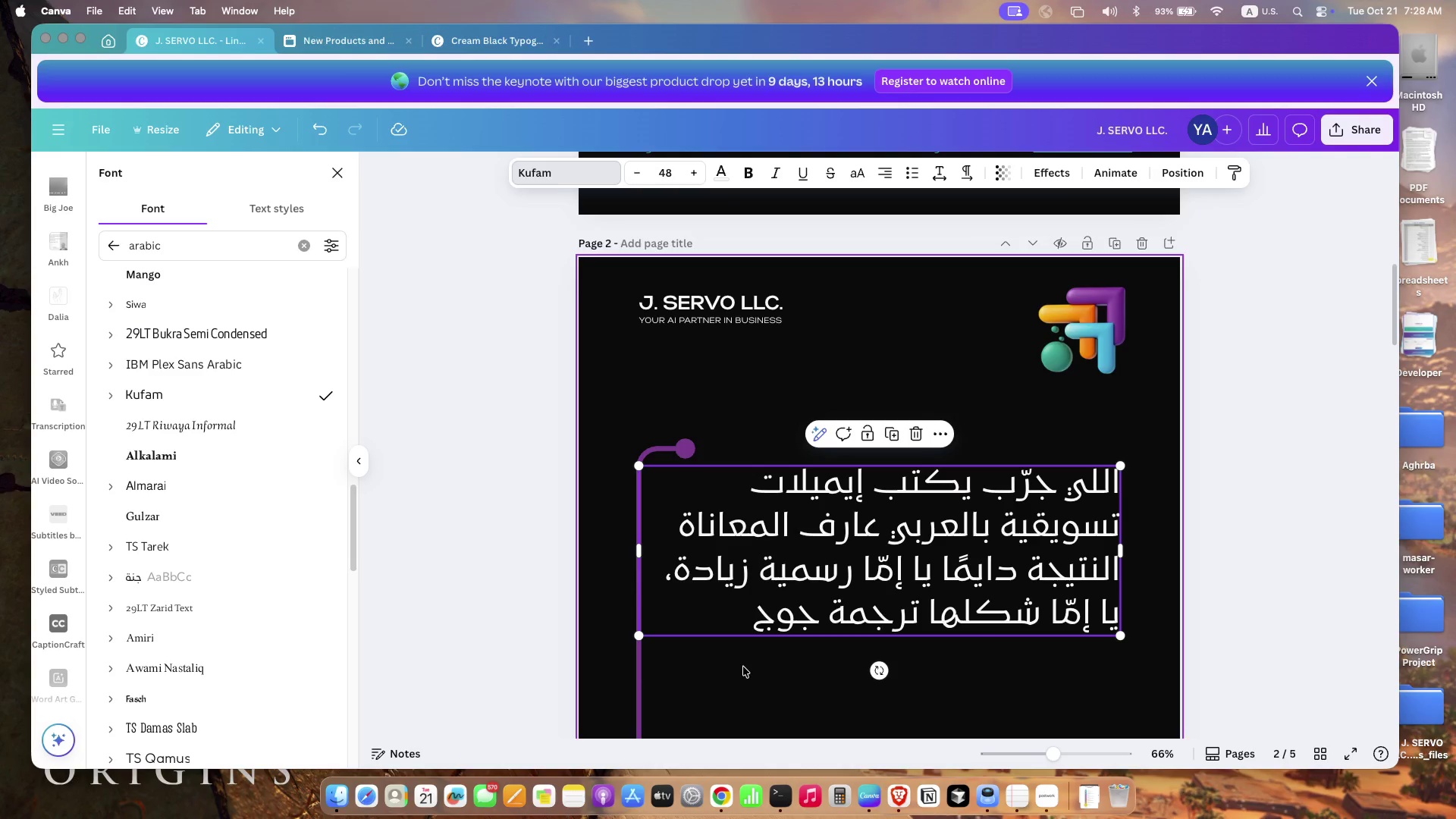 
wait(5.13)
 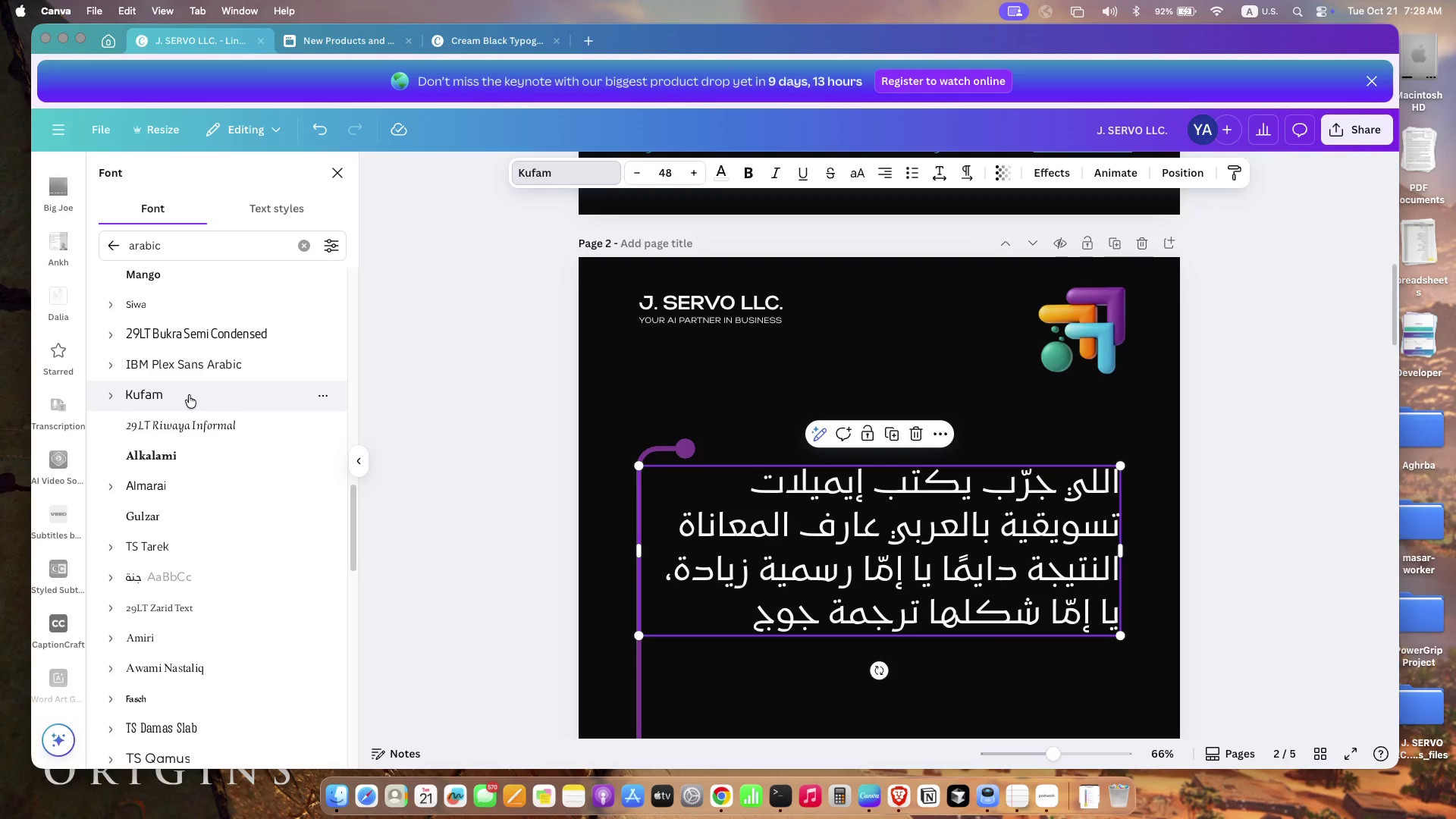 
left_click([742, 634])
 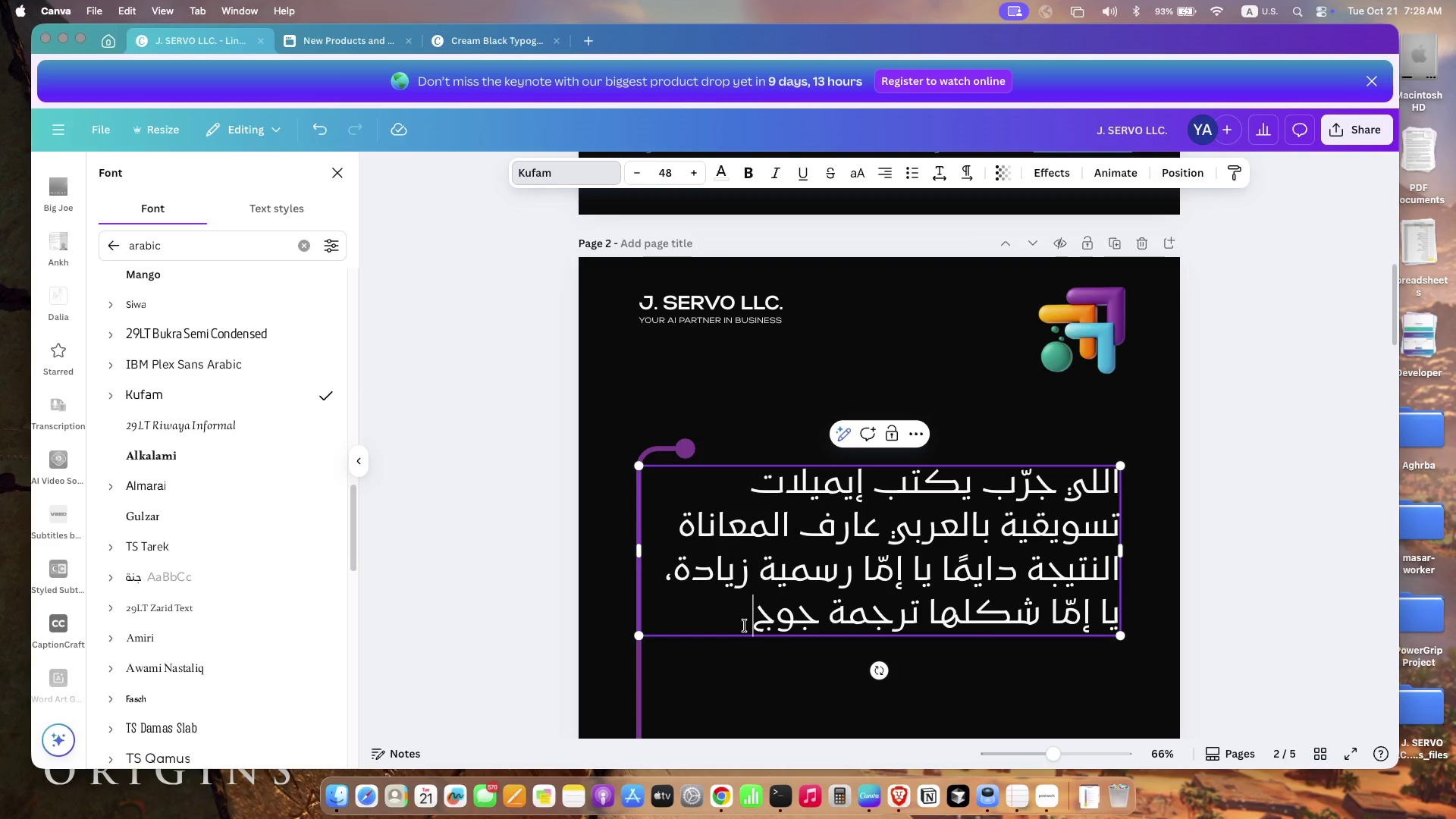 
key(Fn)
 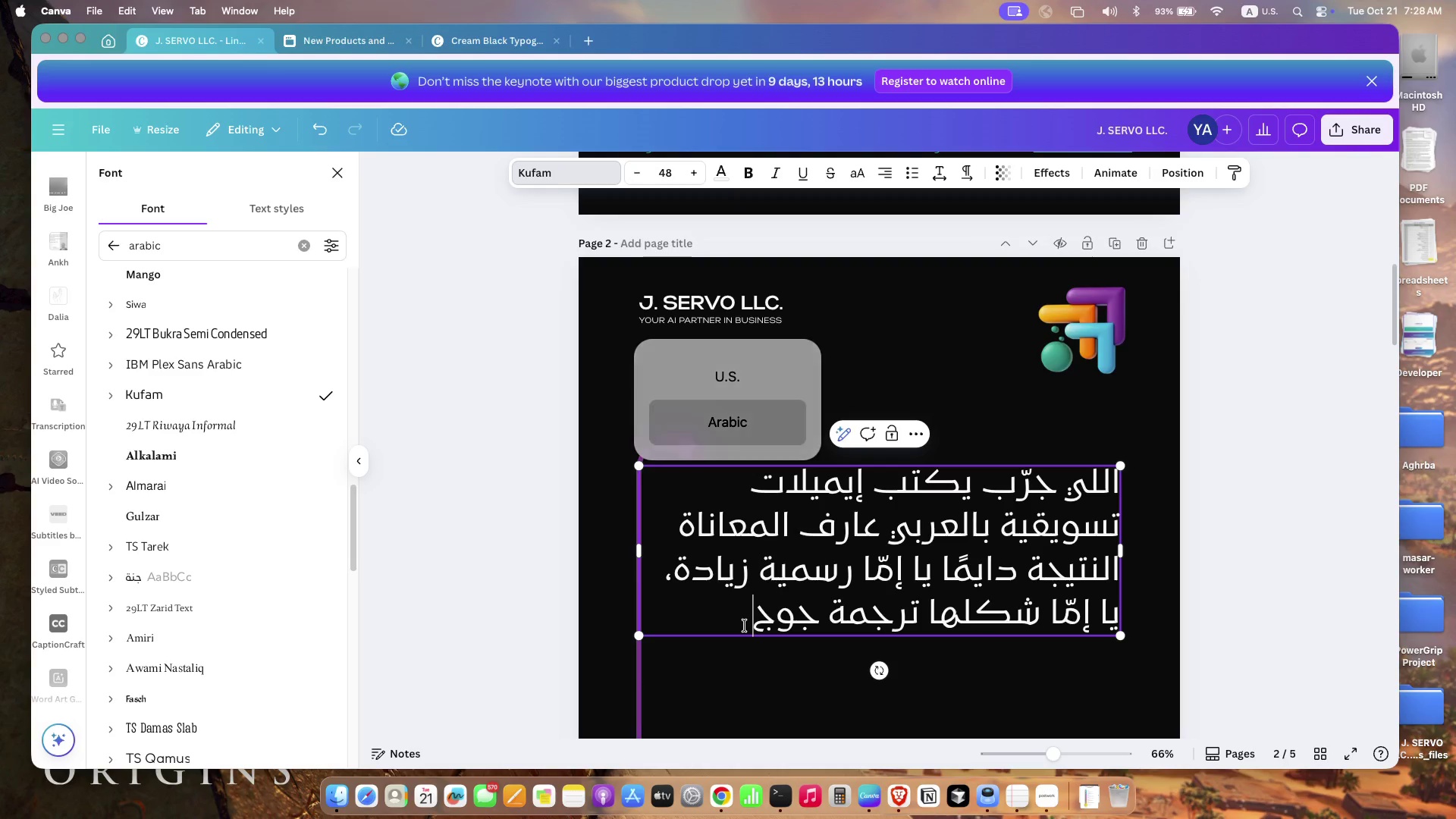 
key(G)
 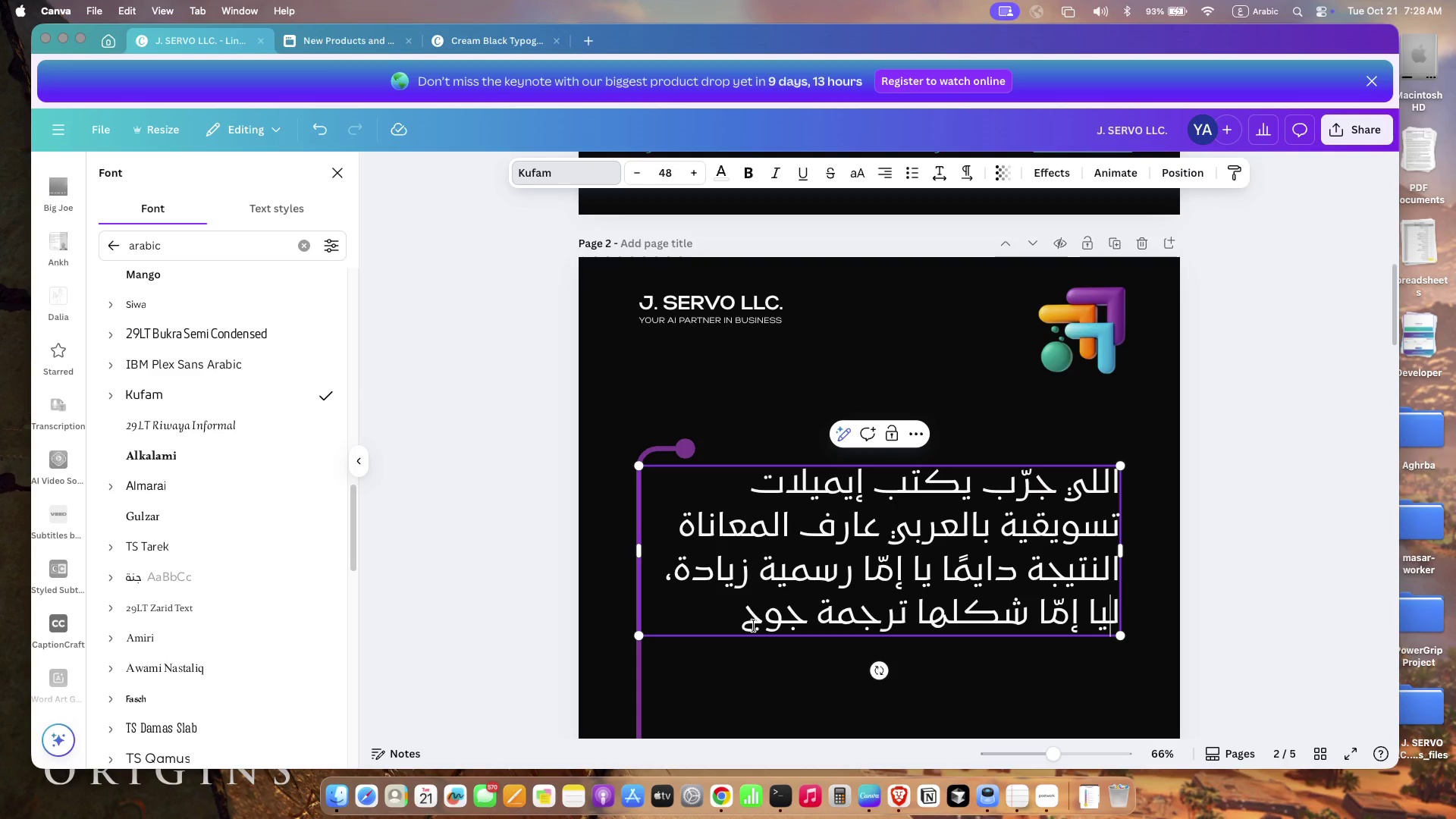 
key(Backspace)
 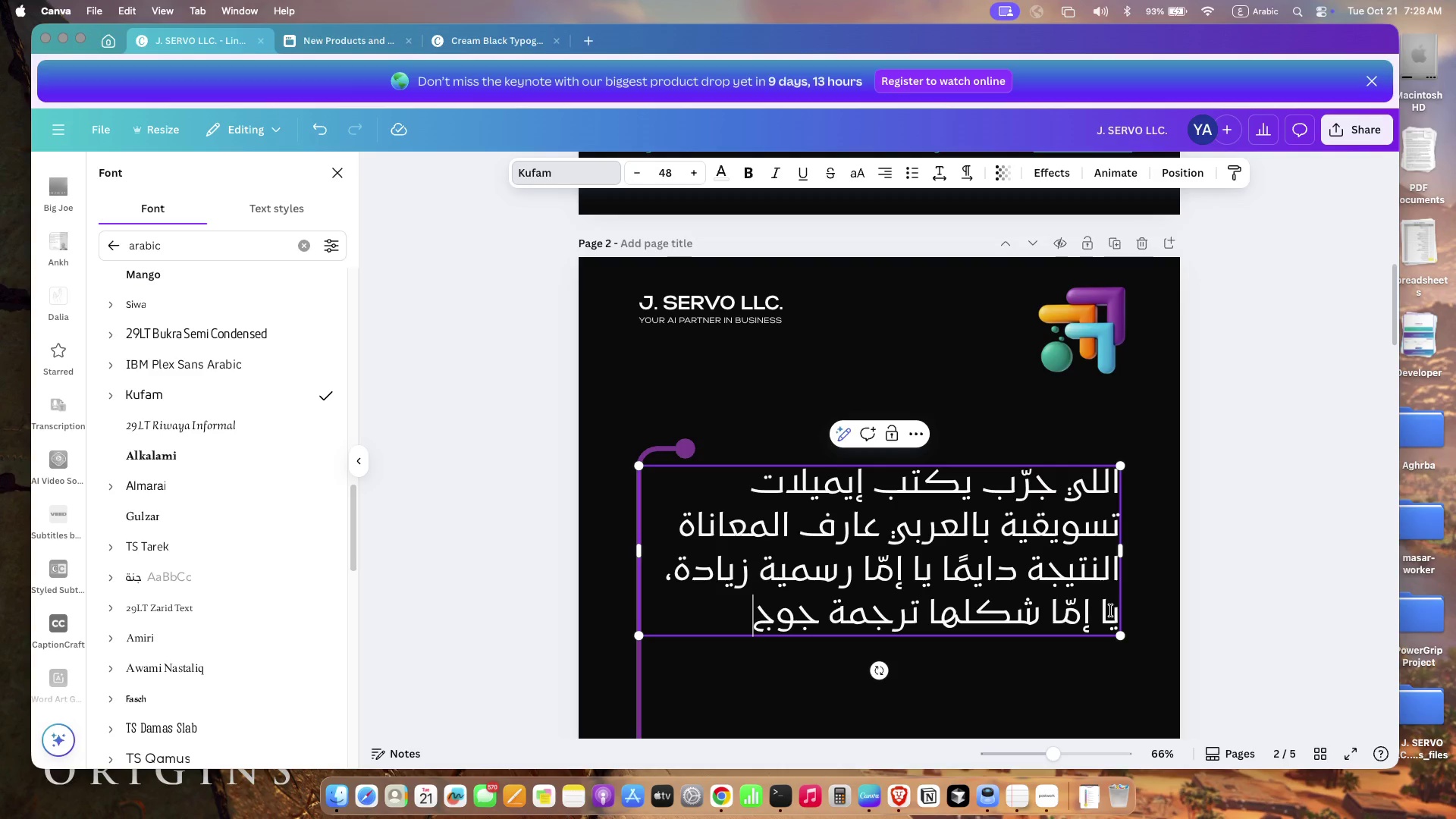 
left_click([1112, 610])
 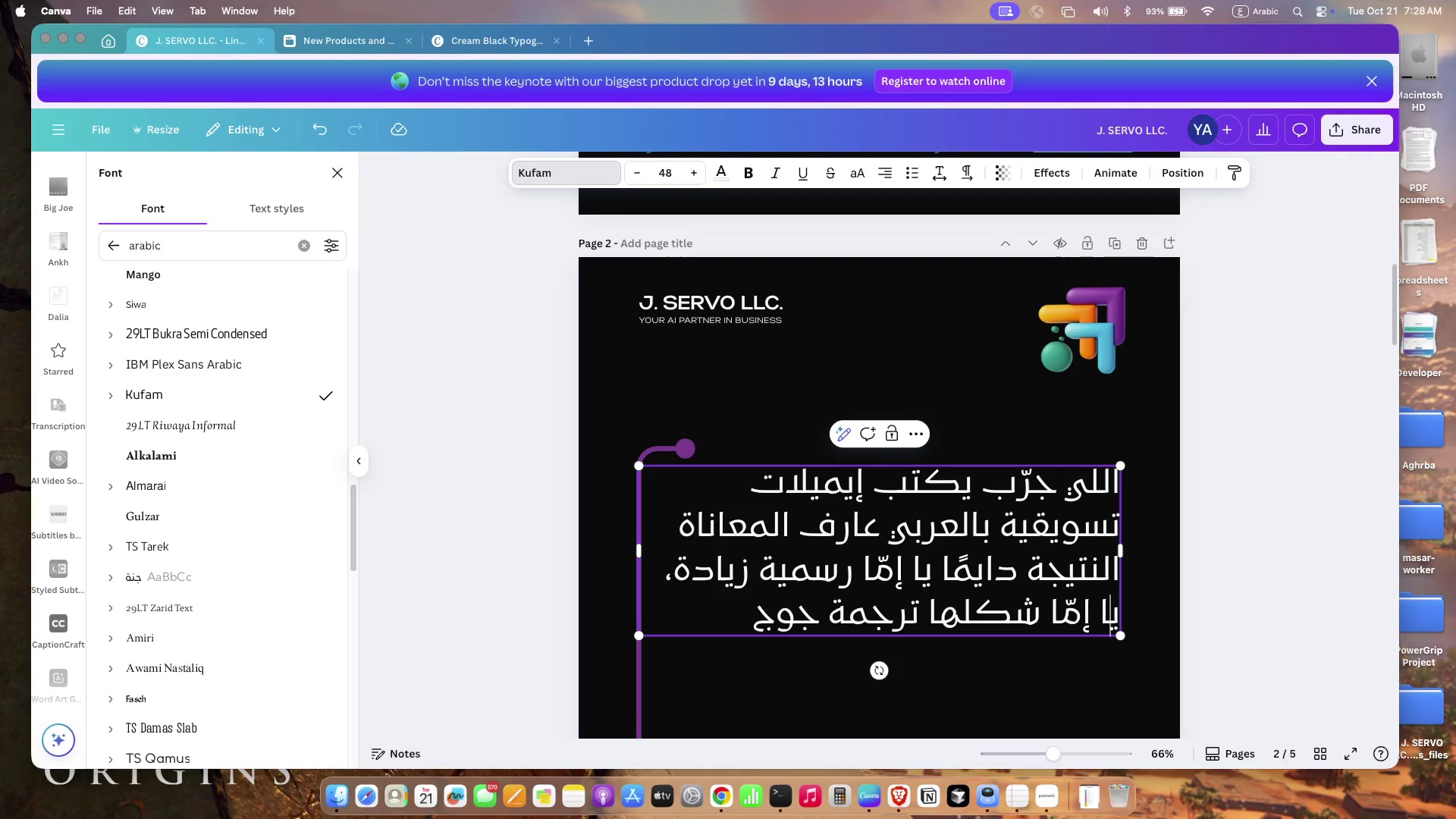 
key(ArrowRight)
 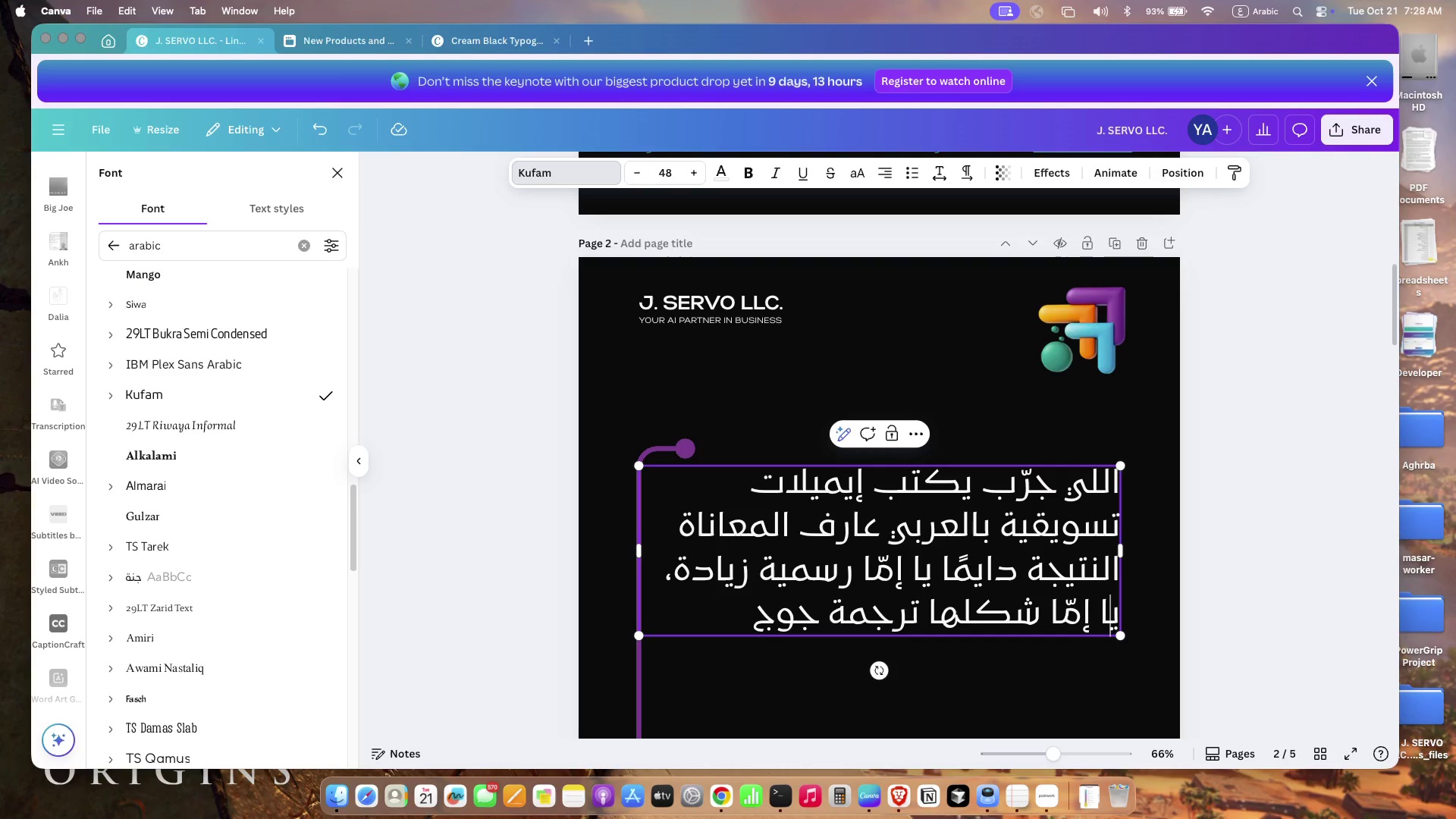 
key(ArrowLeft)
 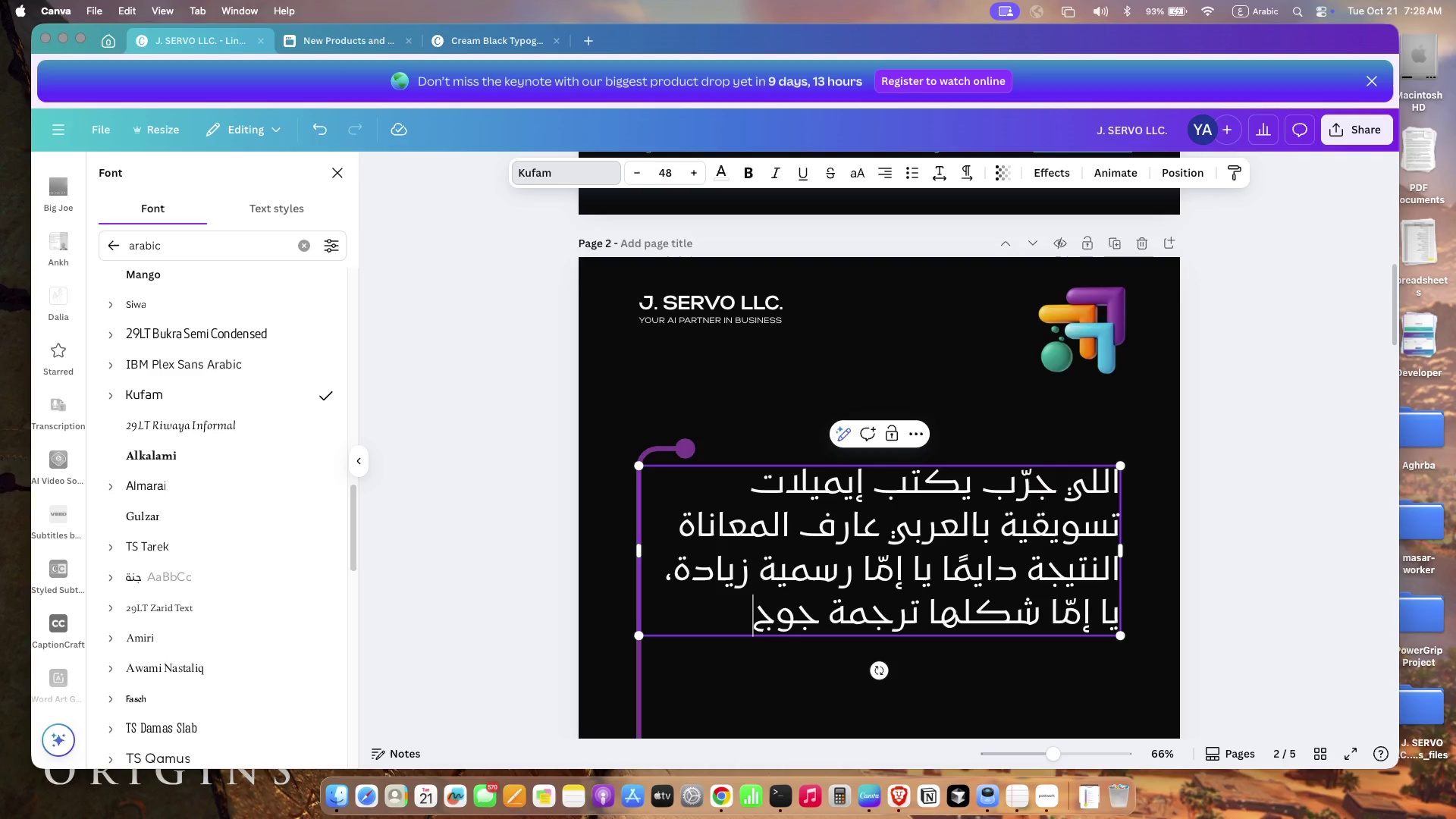 
key(ArrowLeft)
 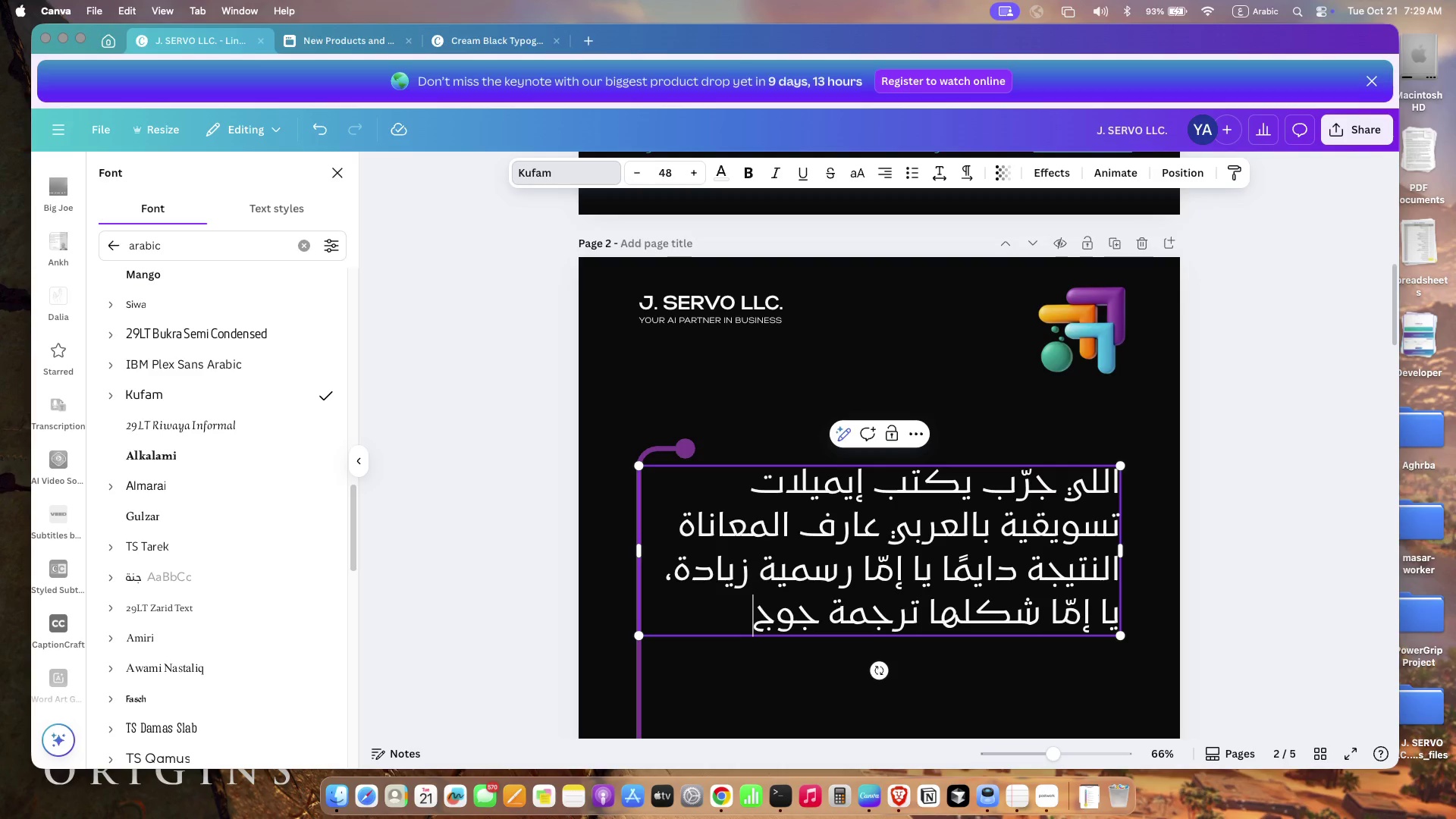 
key(G)
 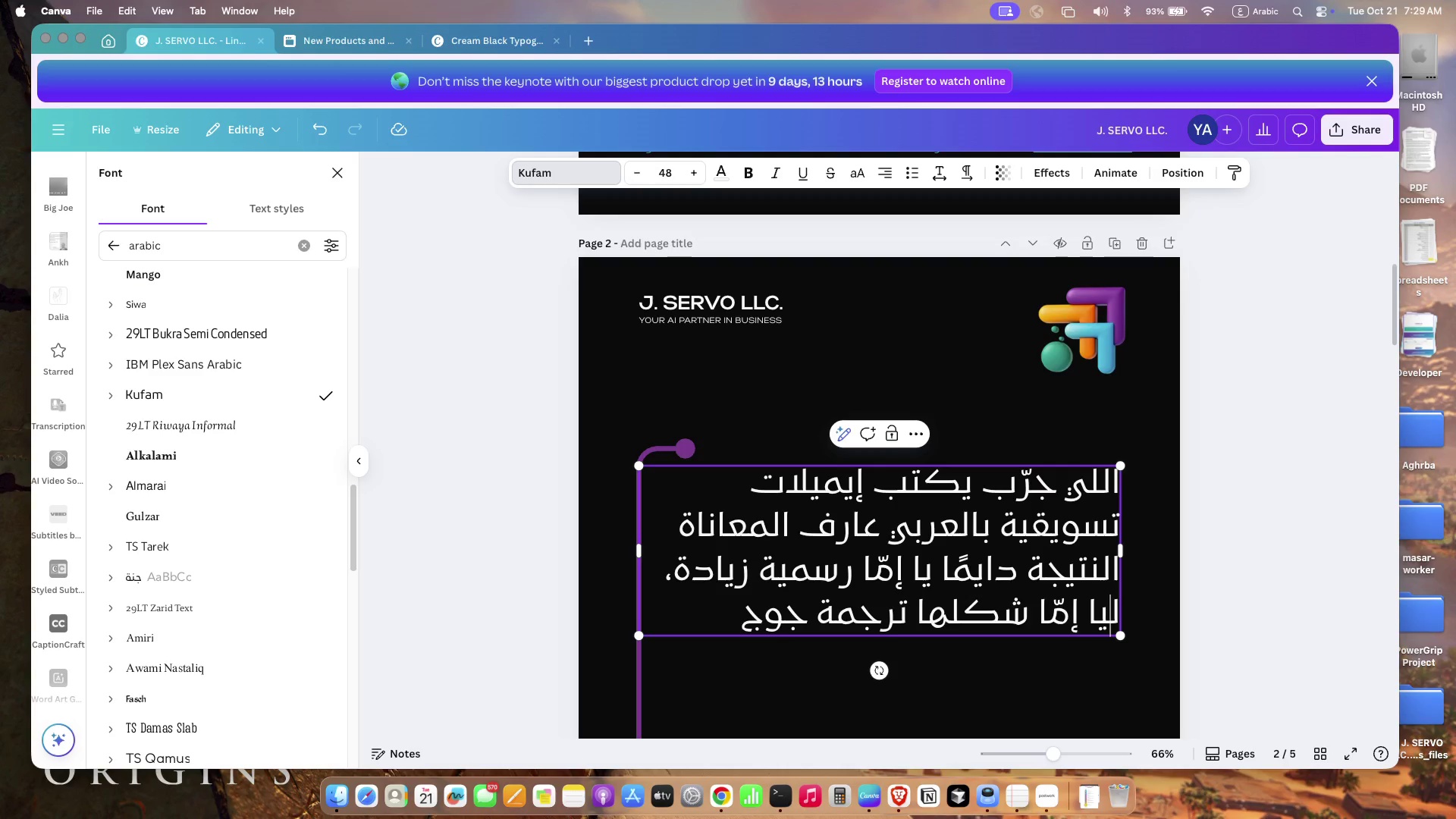 
key(Backspace)
 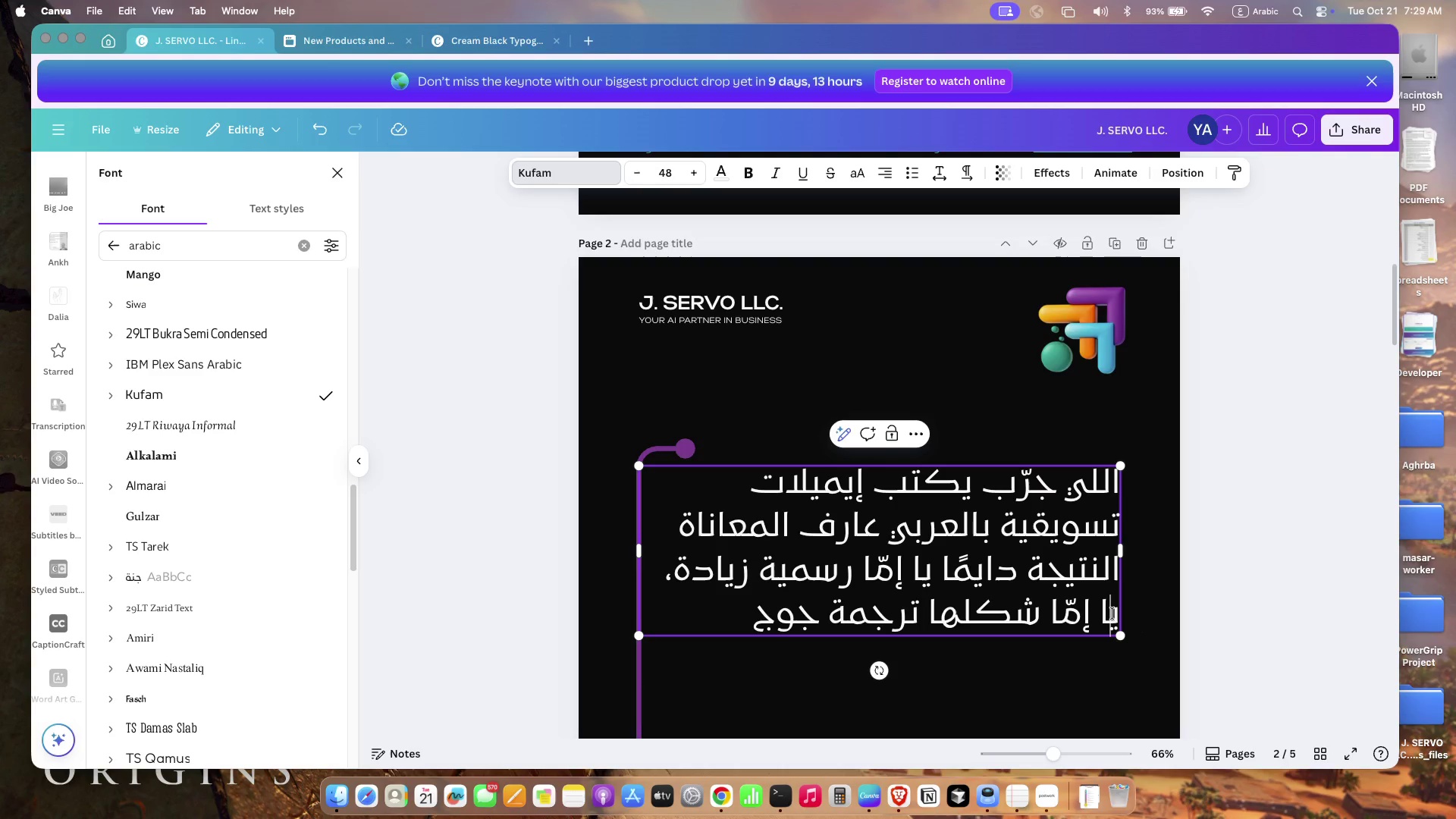 
left_click([1118, 615])
 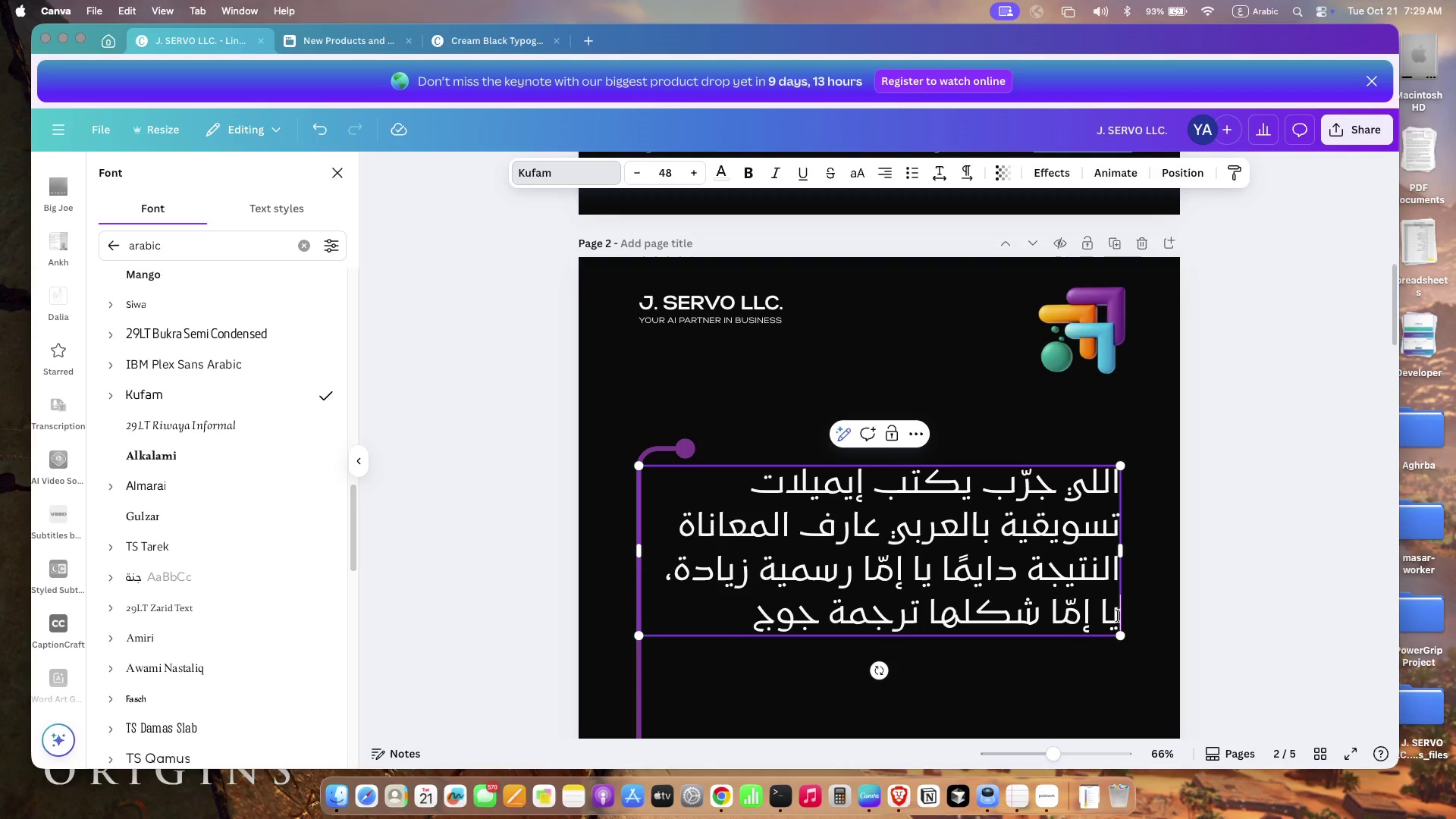 
key(G)
 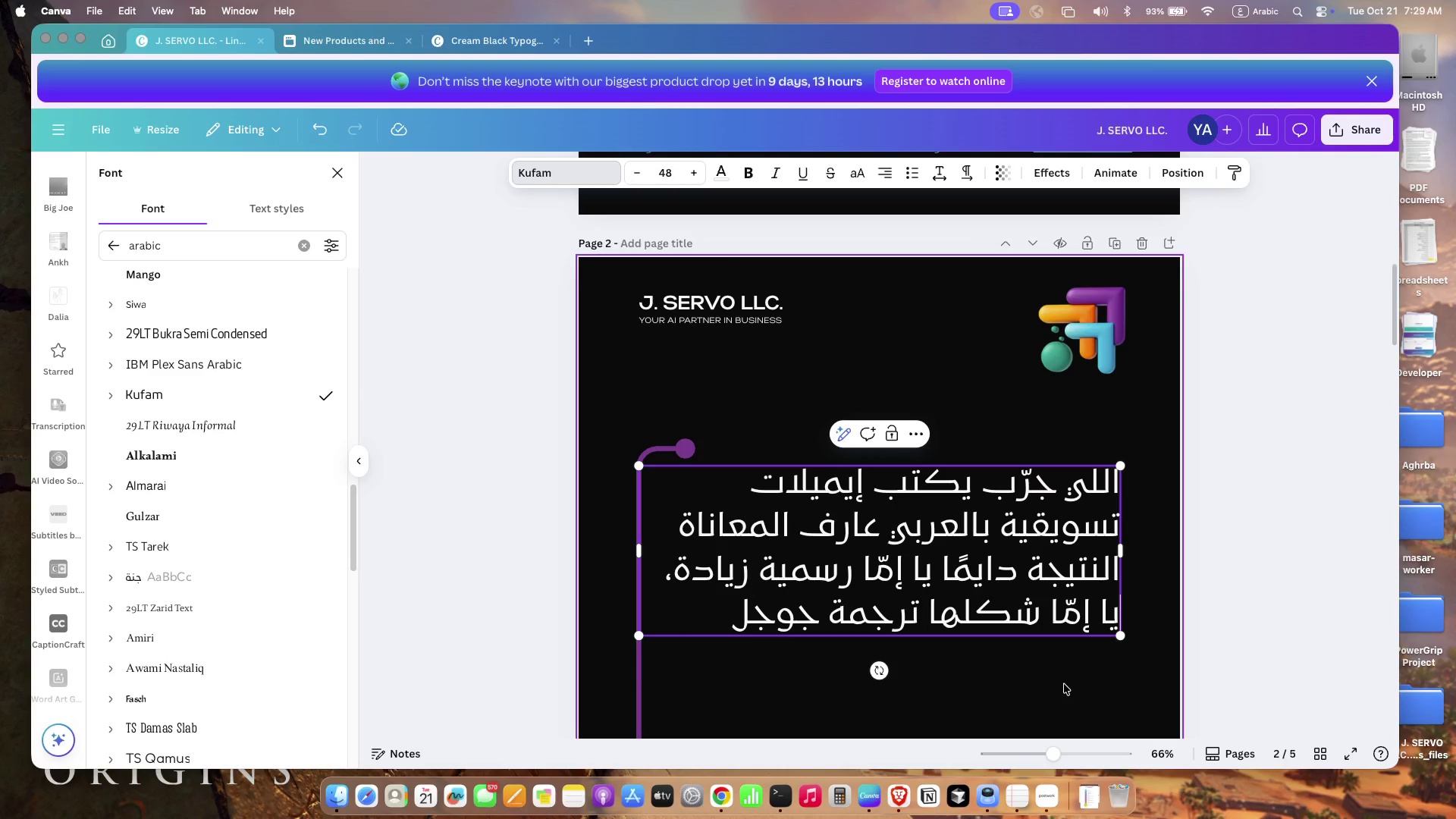 
left_click([1064, 683])
 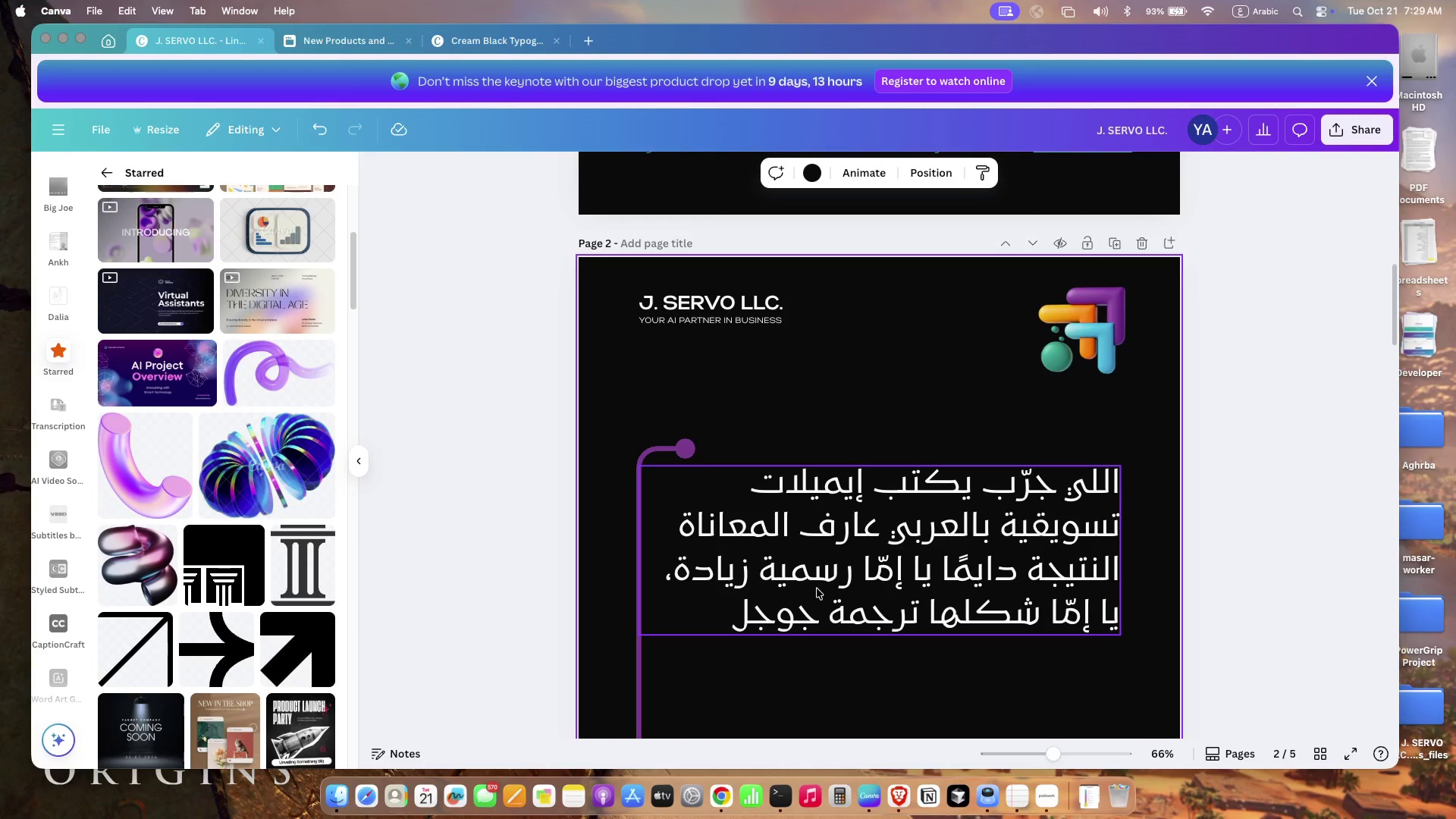 
left_click([799, 611])
 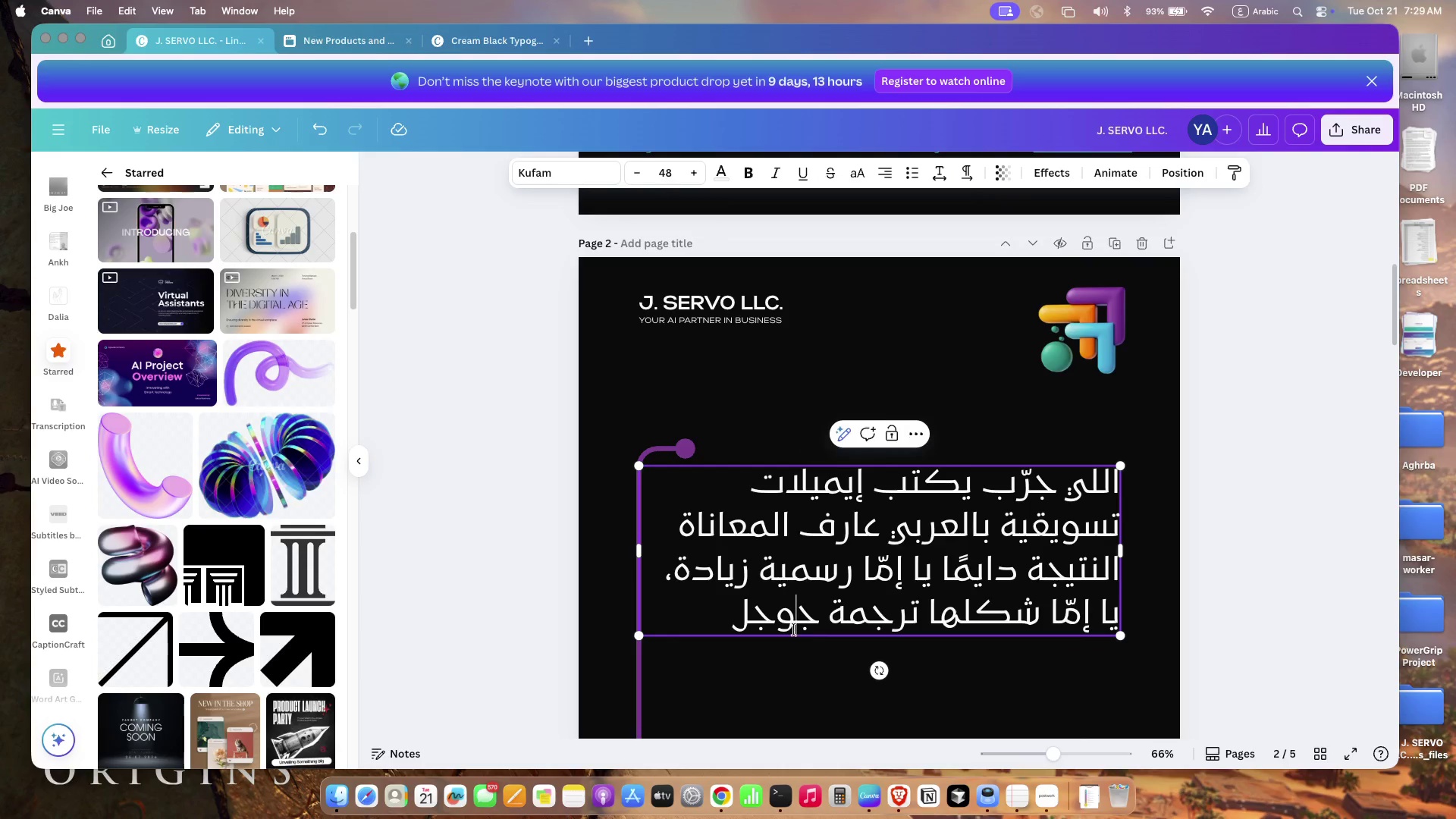 
left_click([794, 629])
 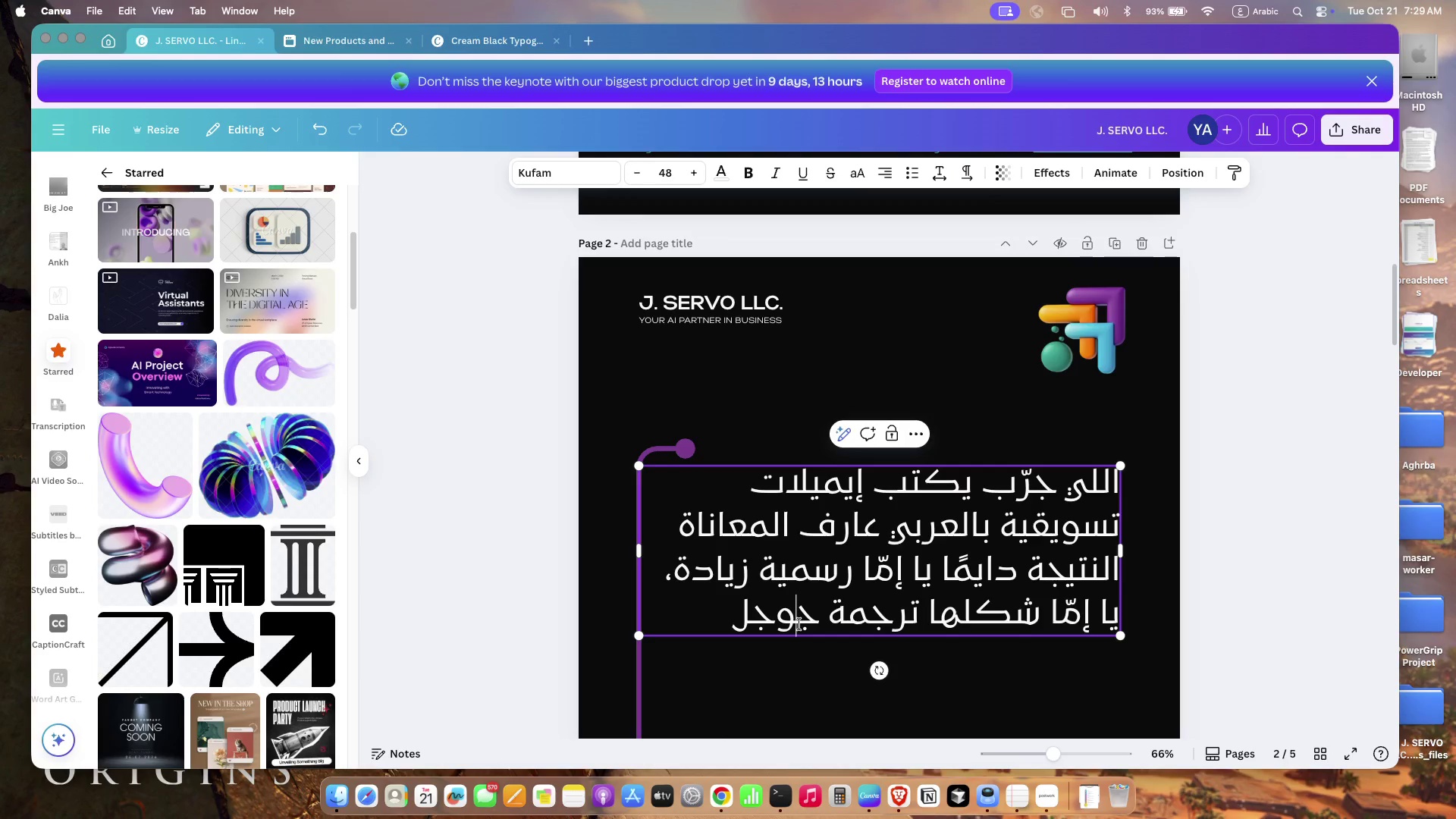 
key(Shift+Minus)
 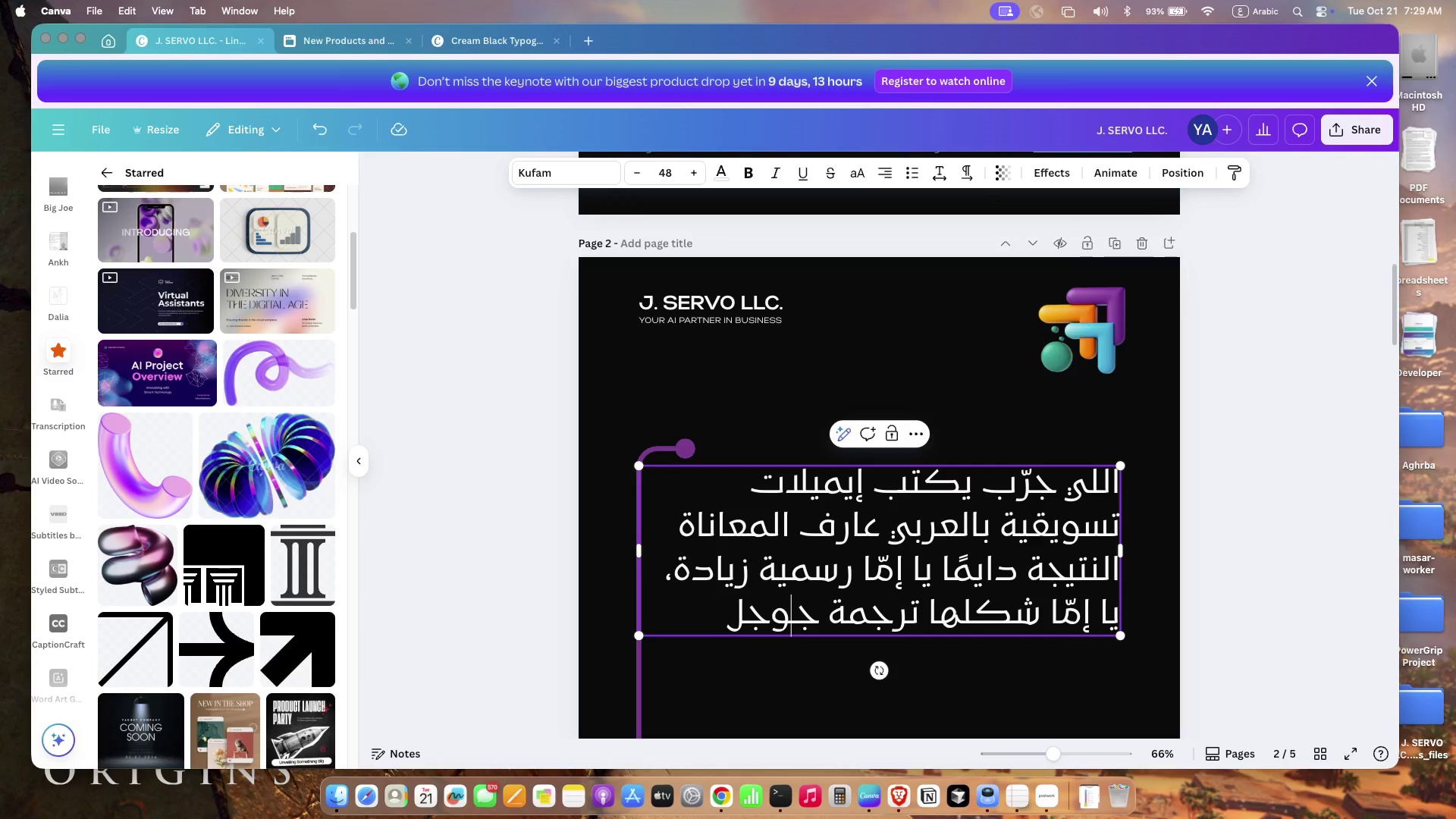 
key(Shift+Minus)
 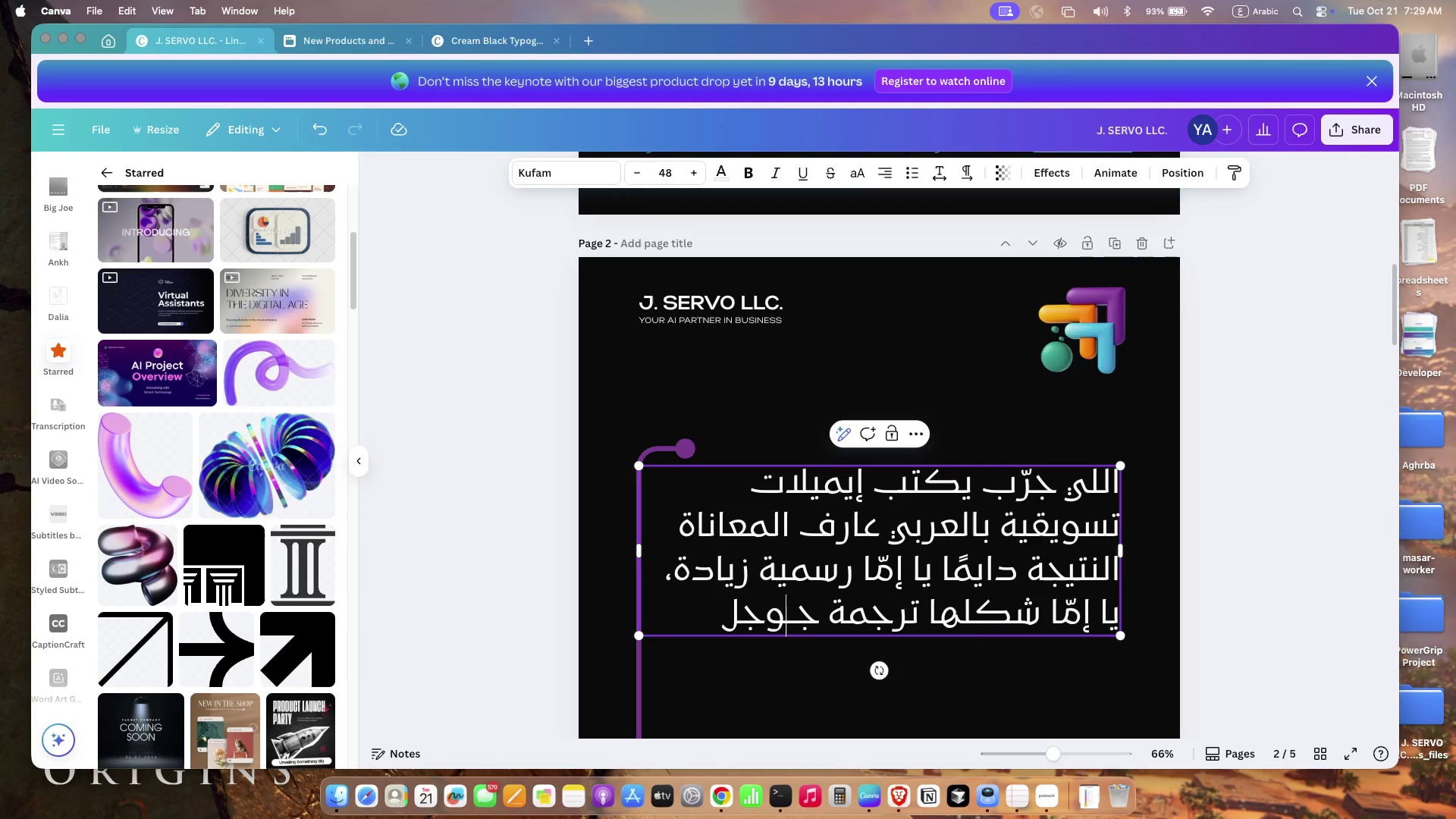 
key(ArrowLeft)
 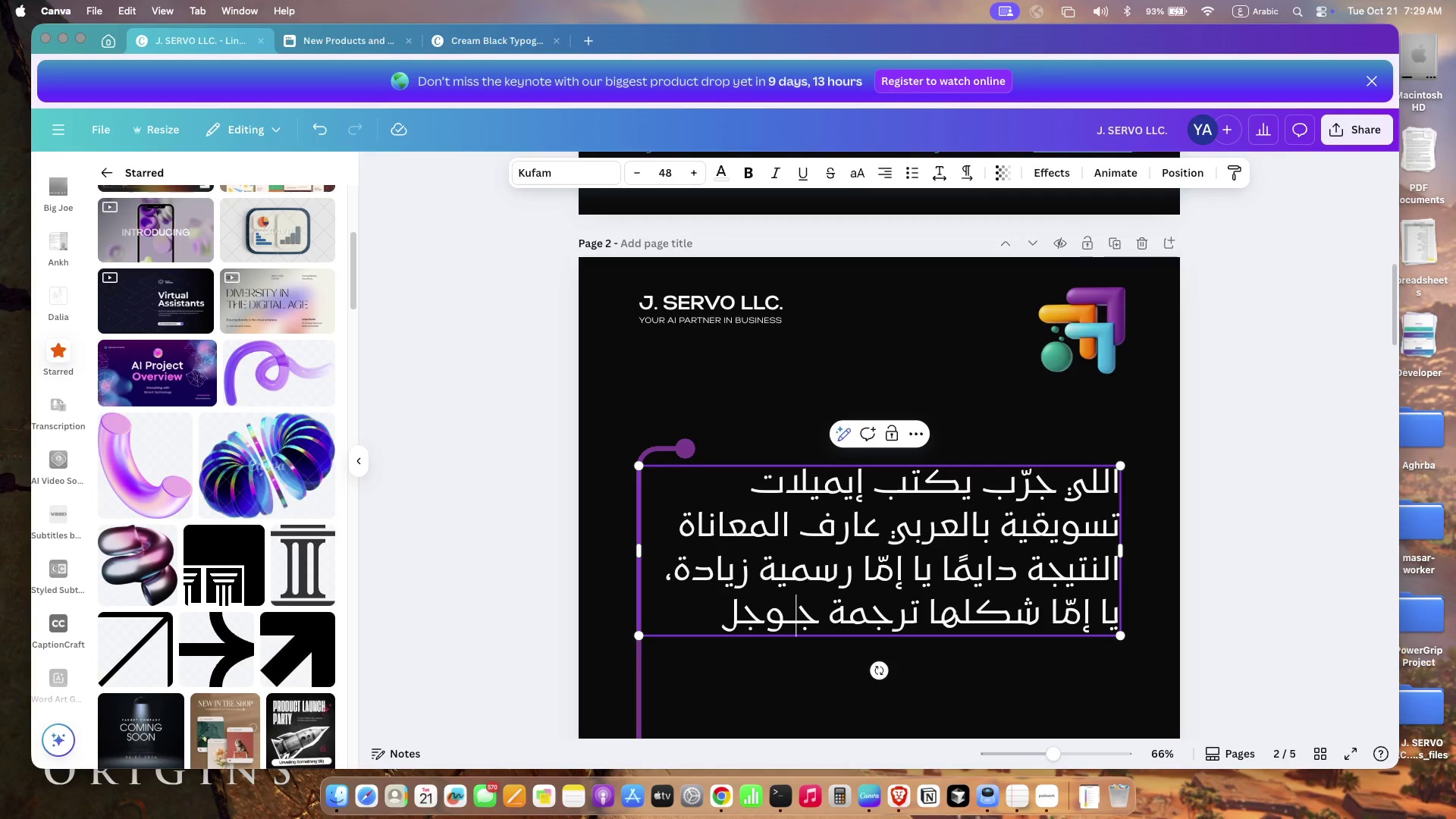 
key(ArrowLeft)
 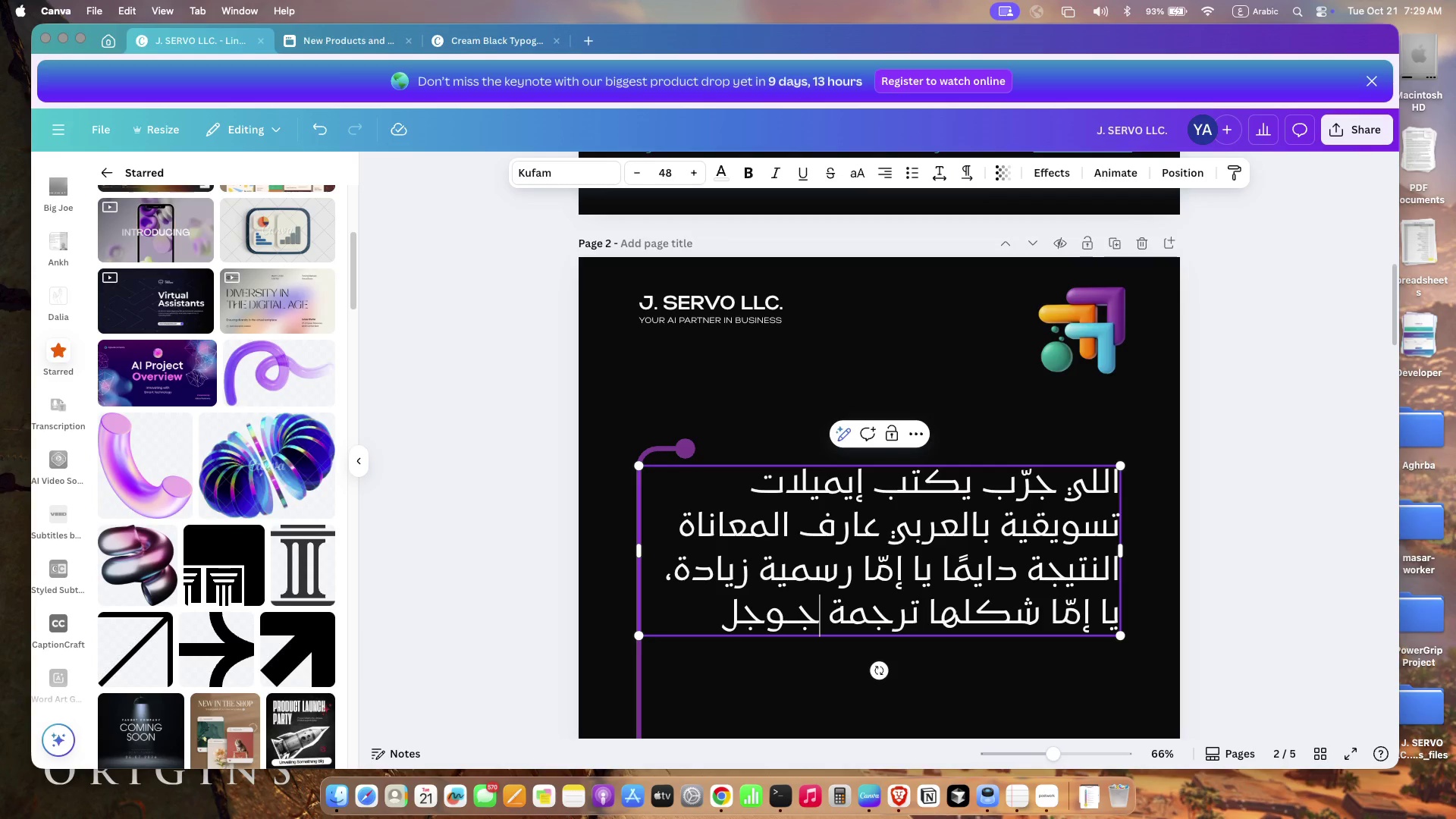 
key(ArrowLeft)
 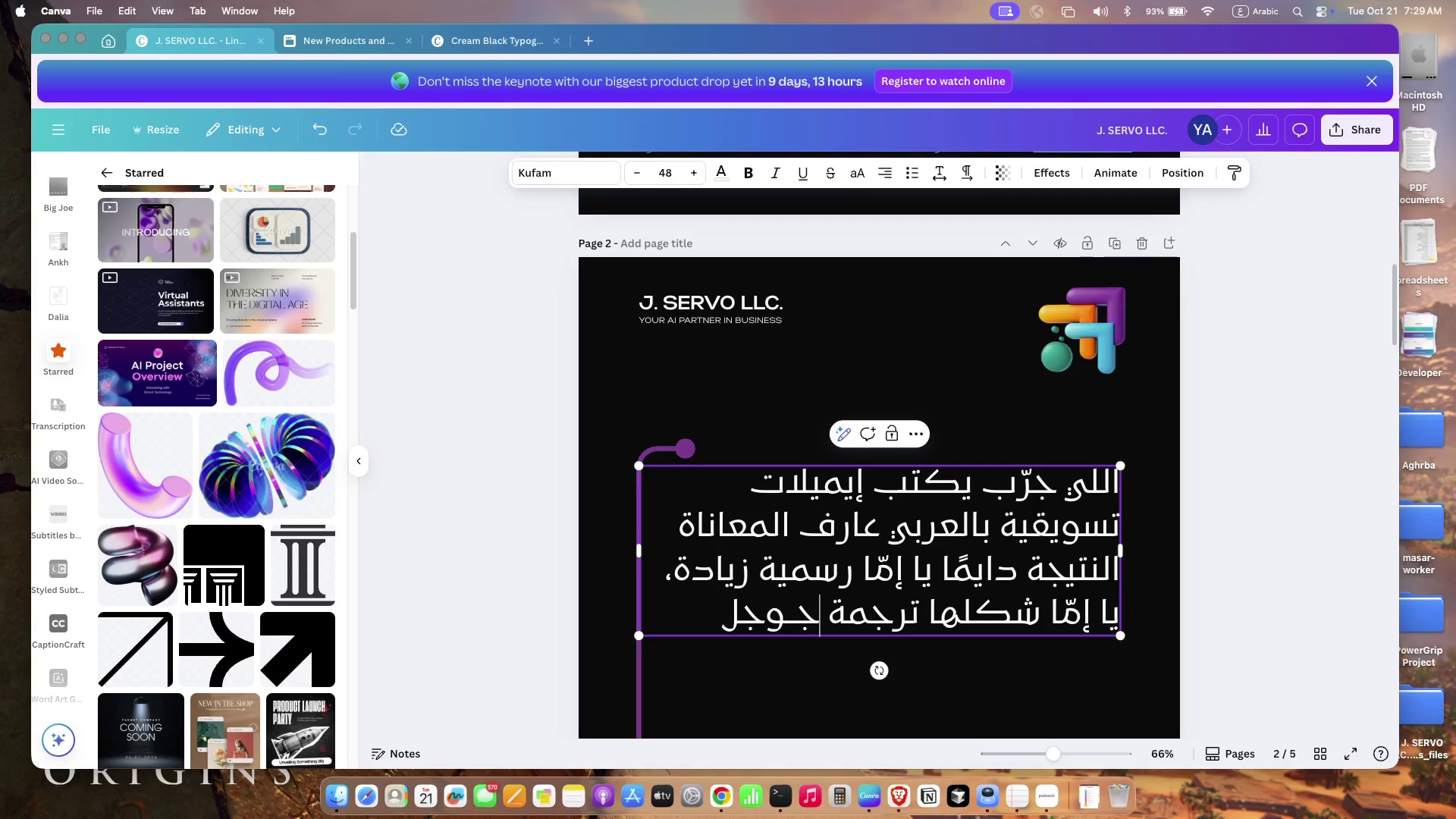 
key(ArrowRight)
 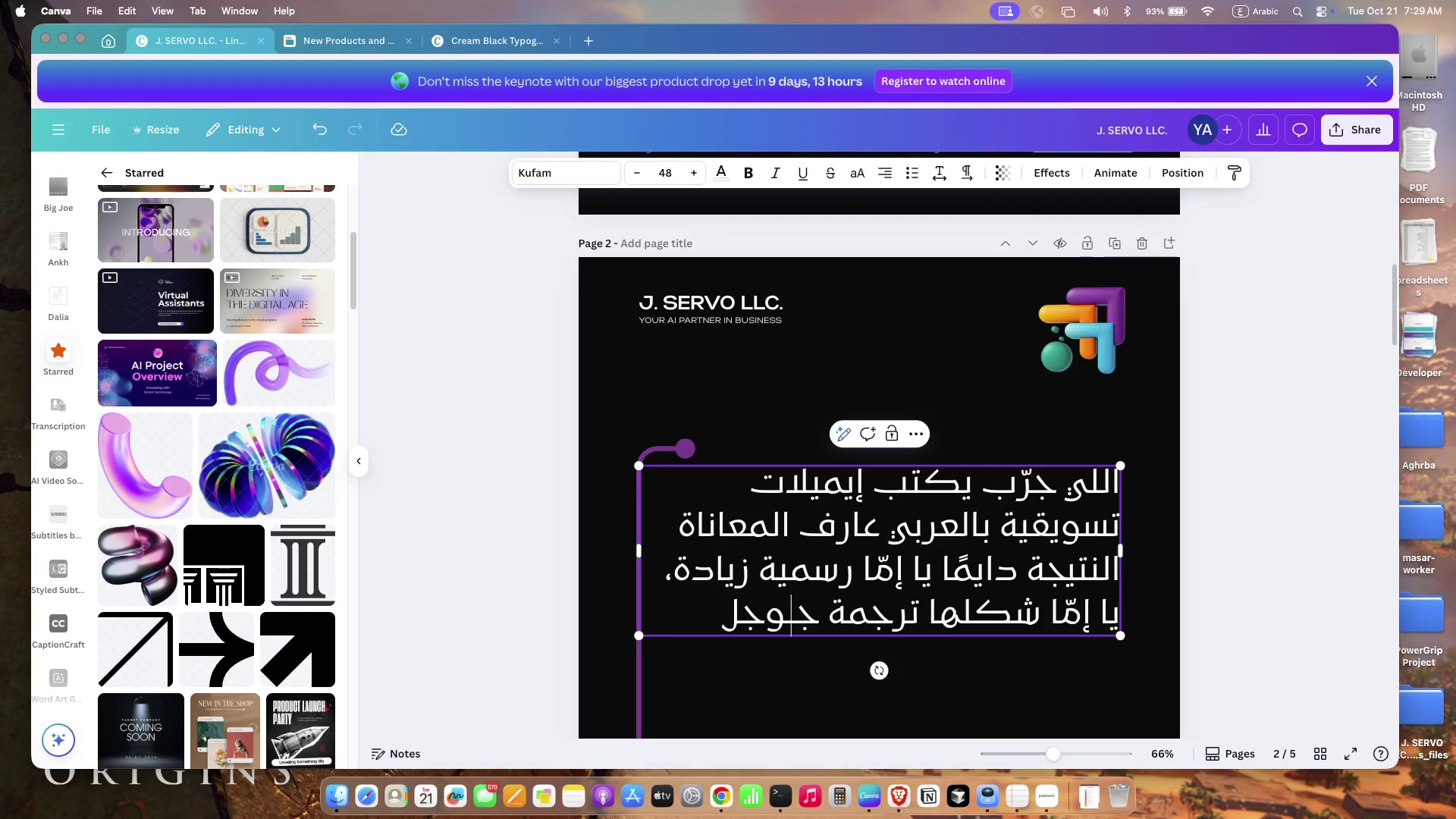 
key(ArrowRight)
 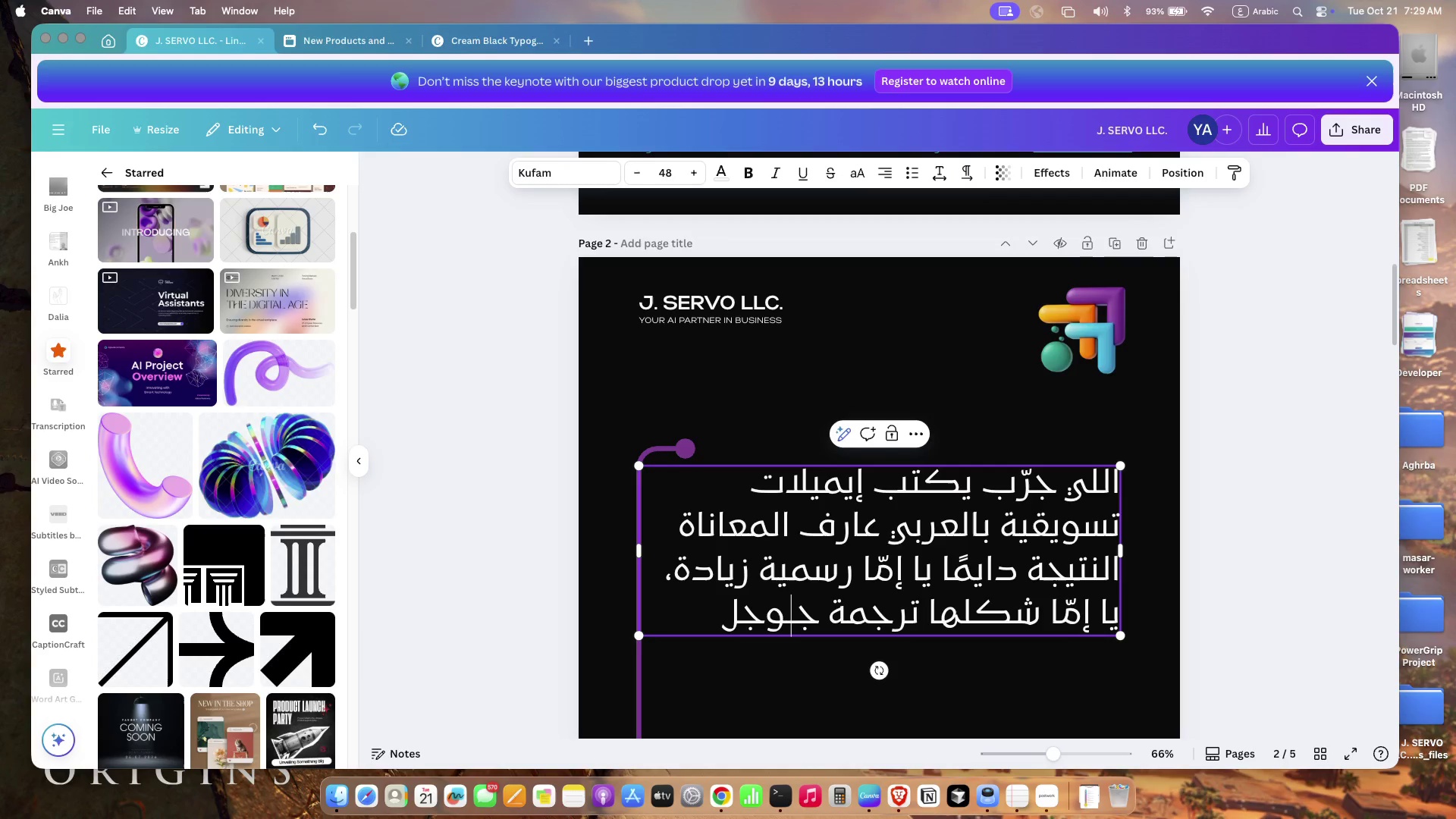 
key(ArrowRight)
 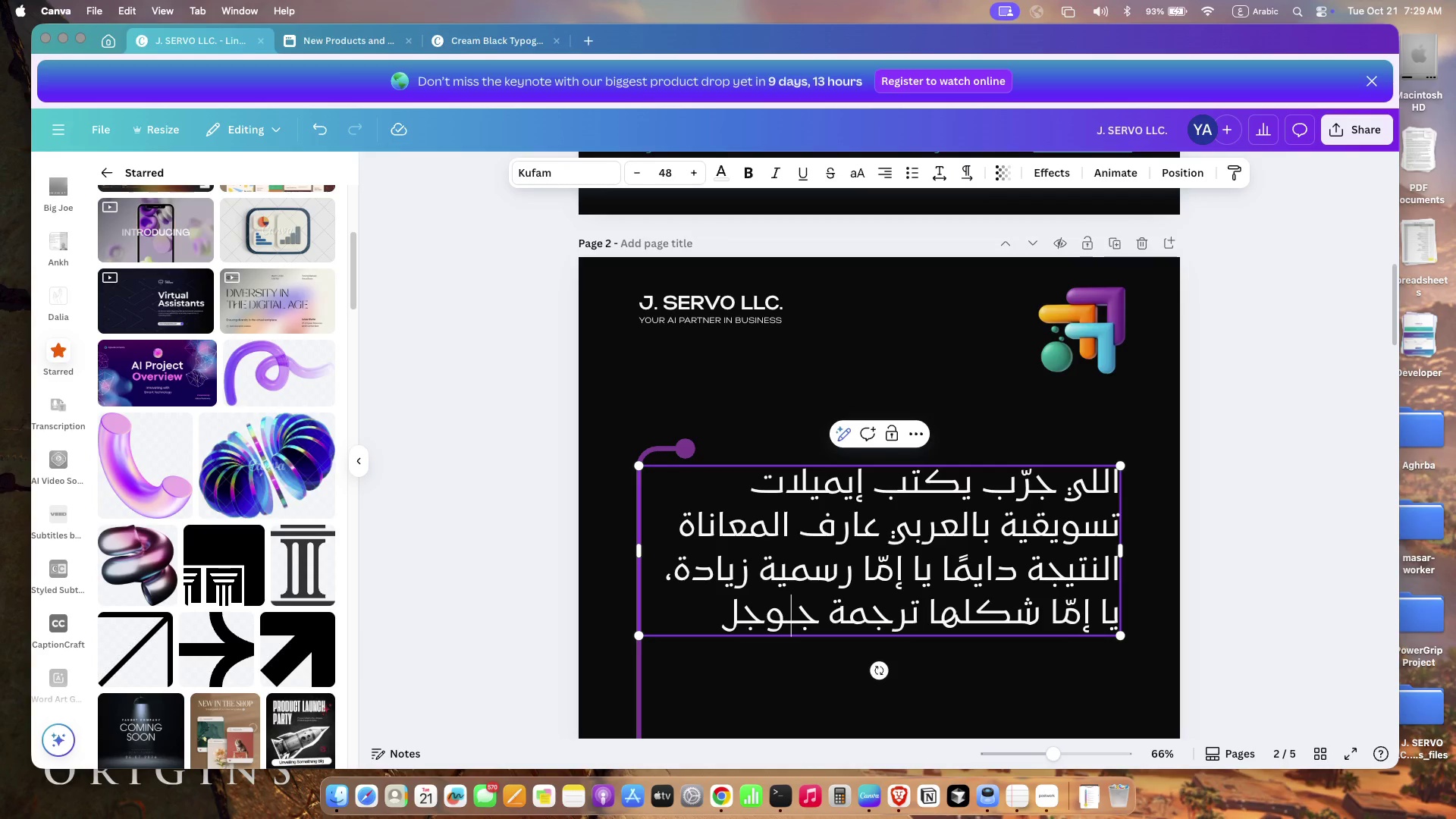 
key(ArrowRight)
 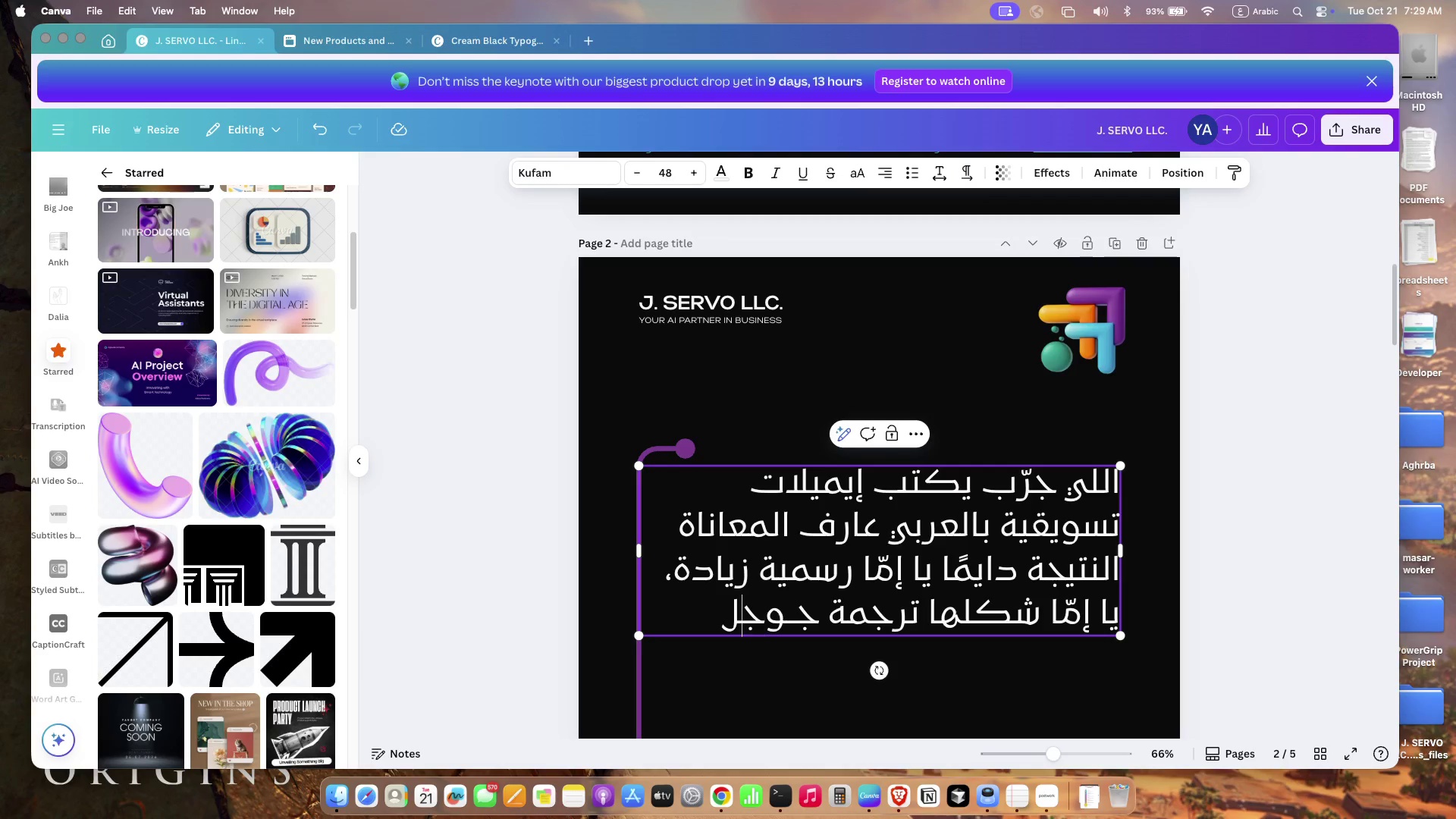 
key(ArrowRight)
 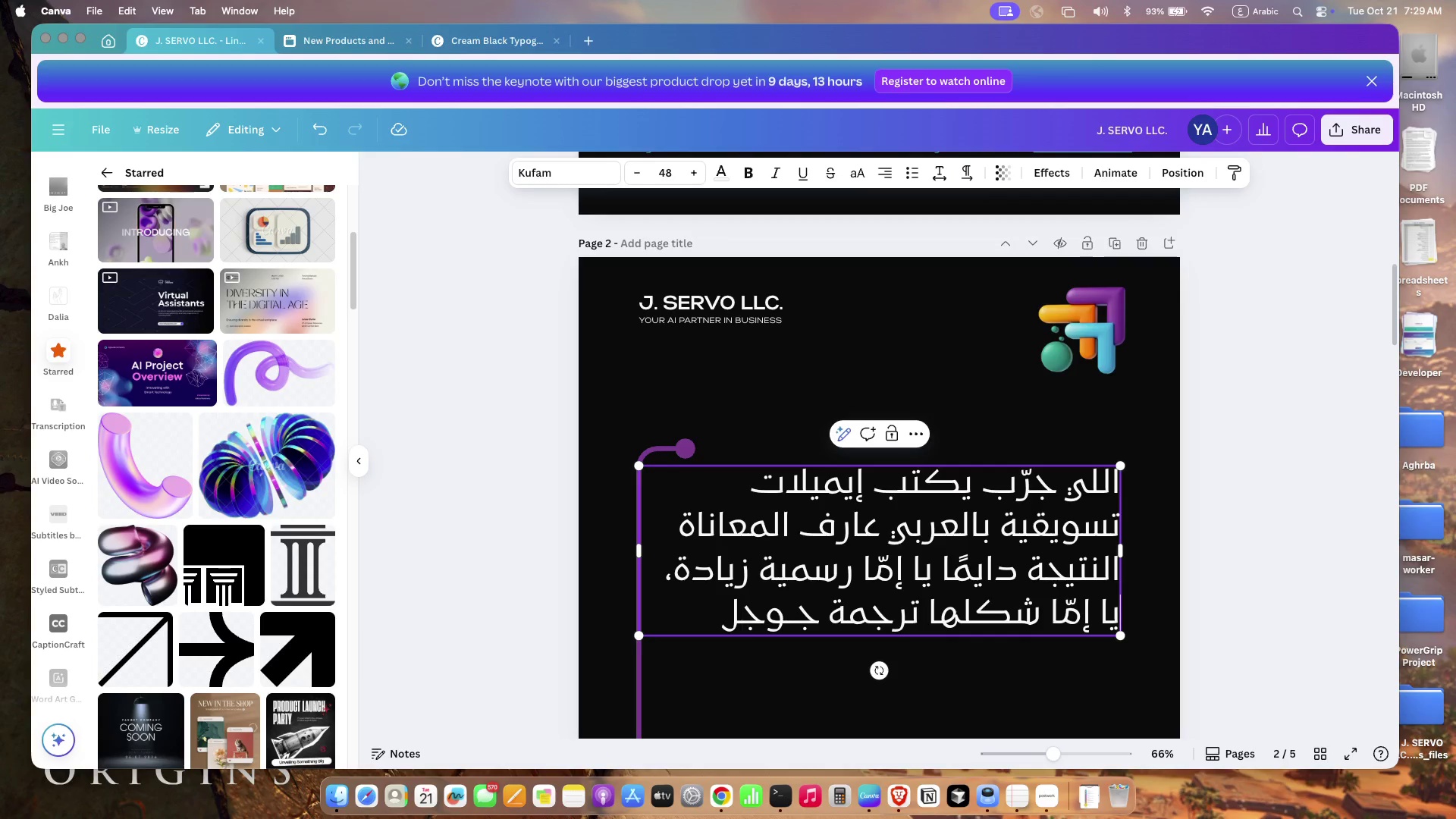 
key(ArrowRight)
 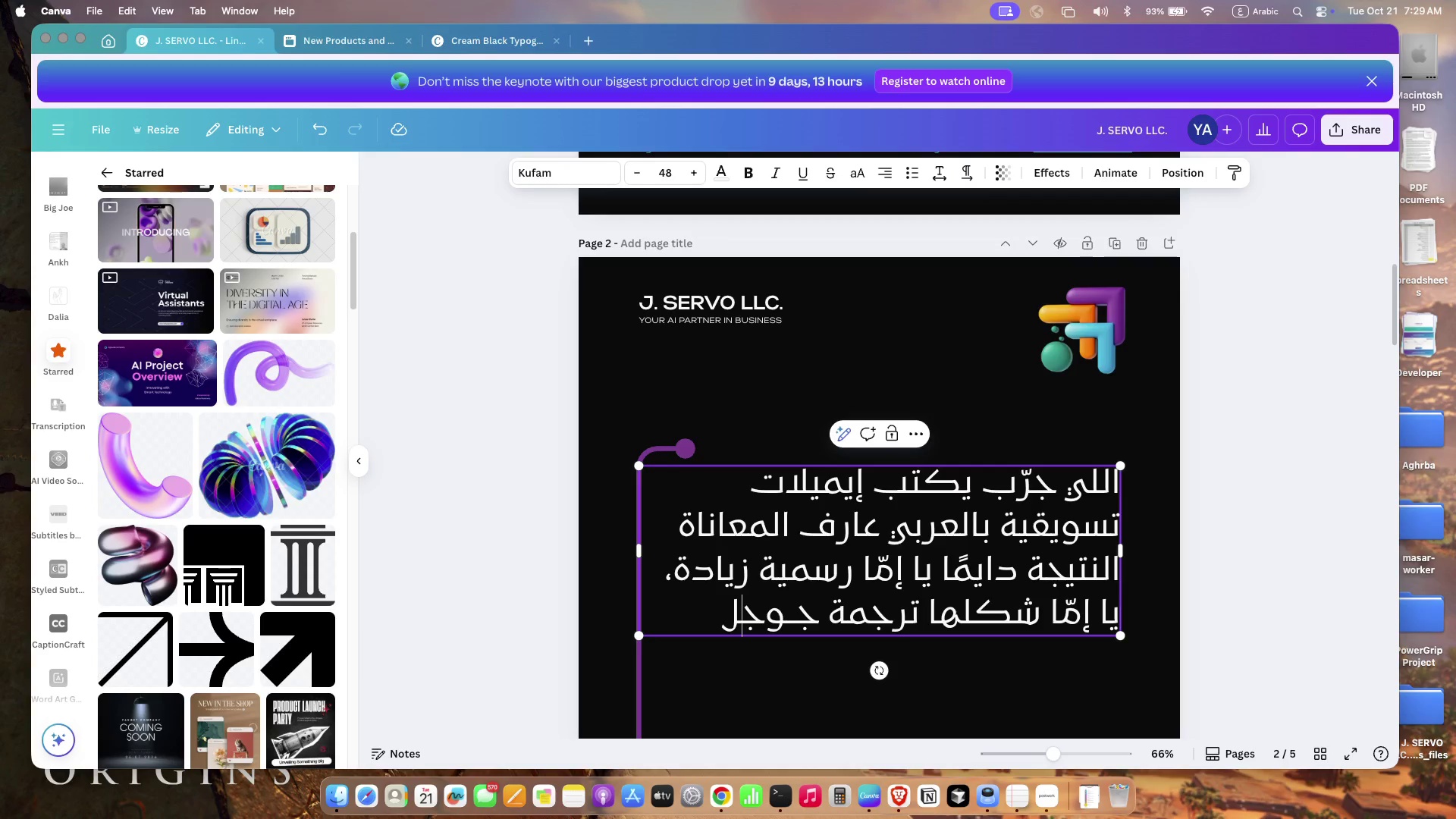 
key(ArrowLeft)
 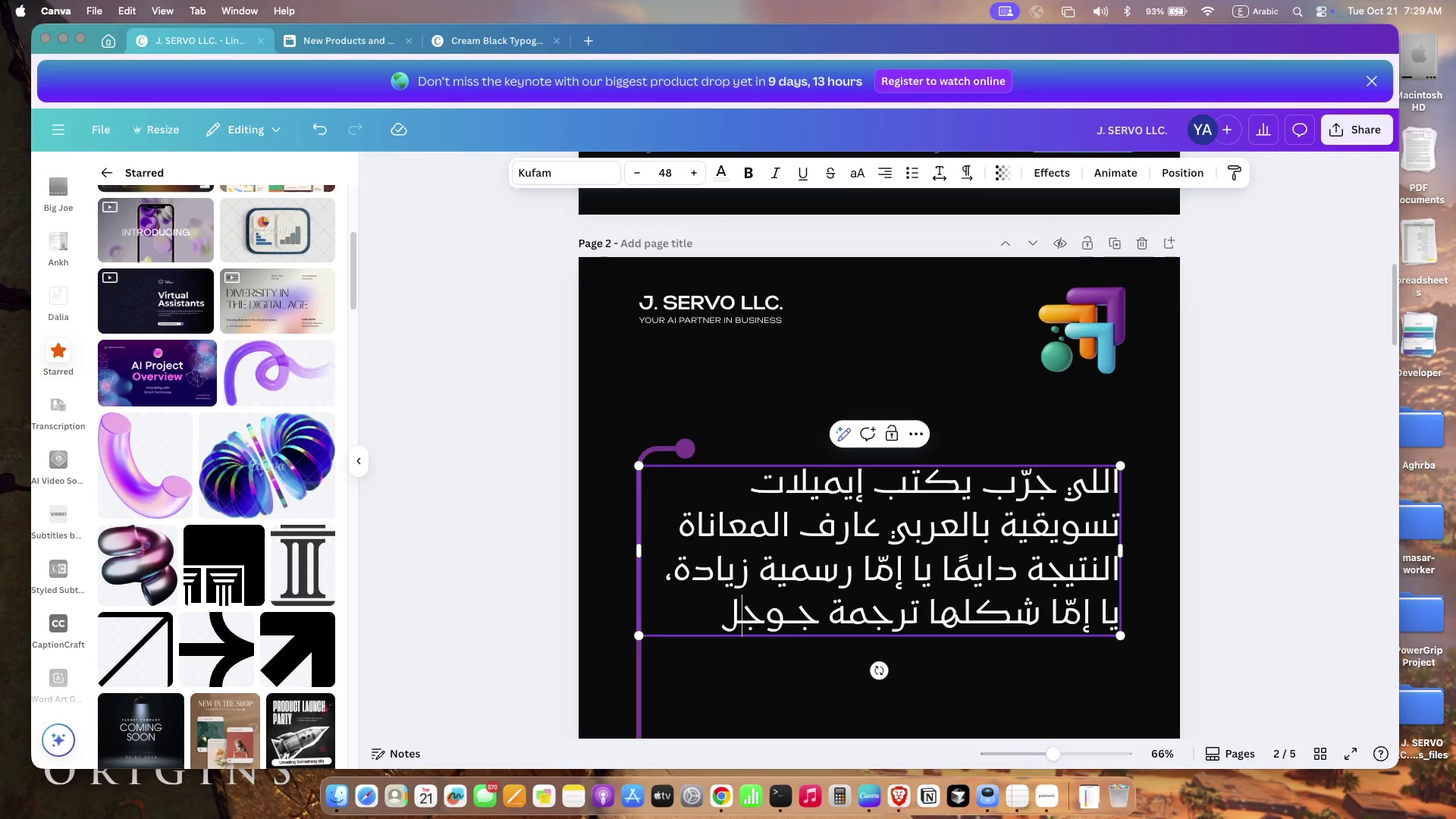 
key(Shift+Minus)
 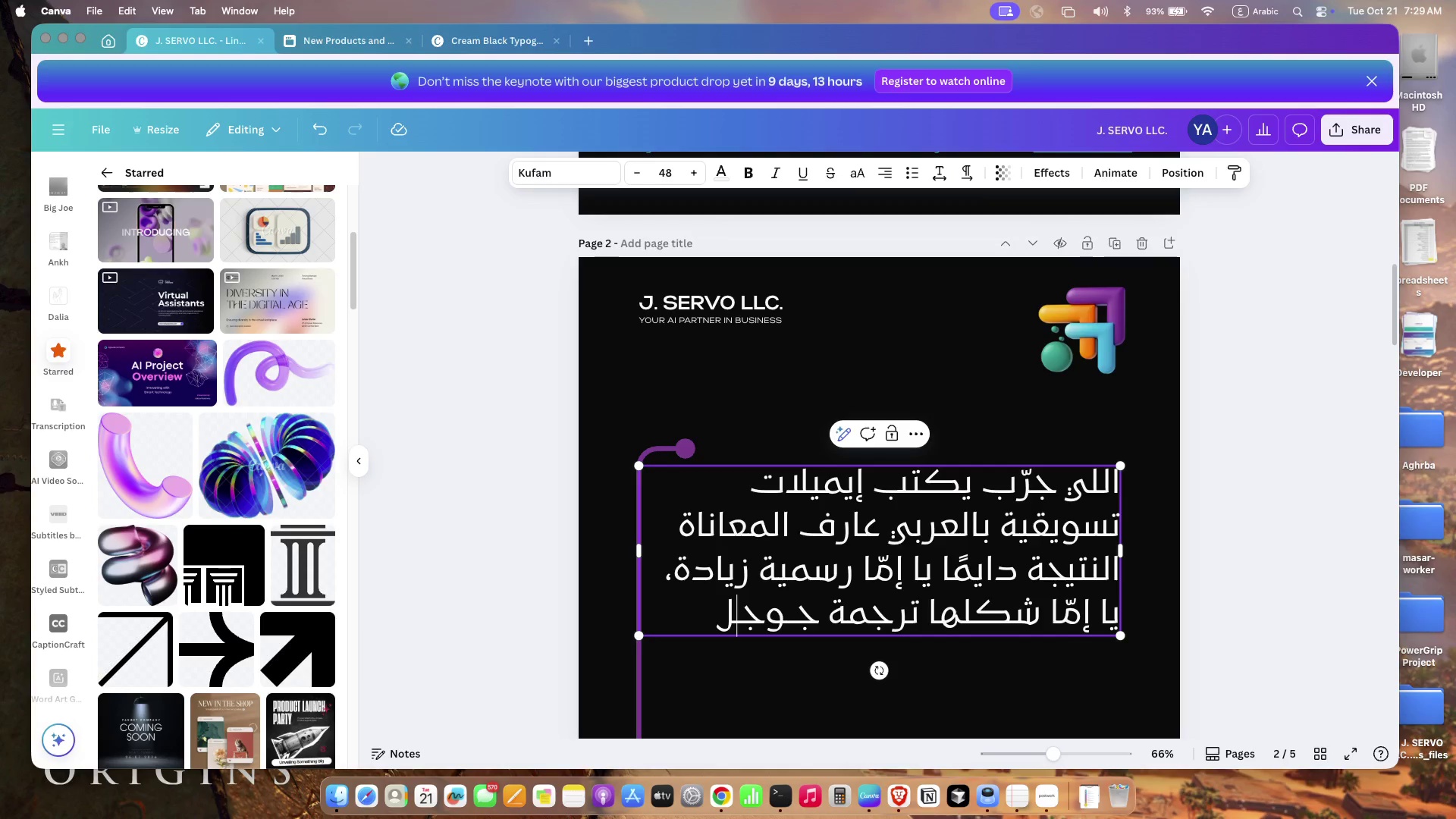 
key(Shift+Minus)
 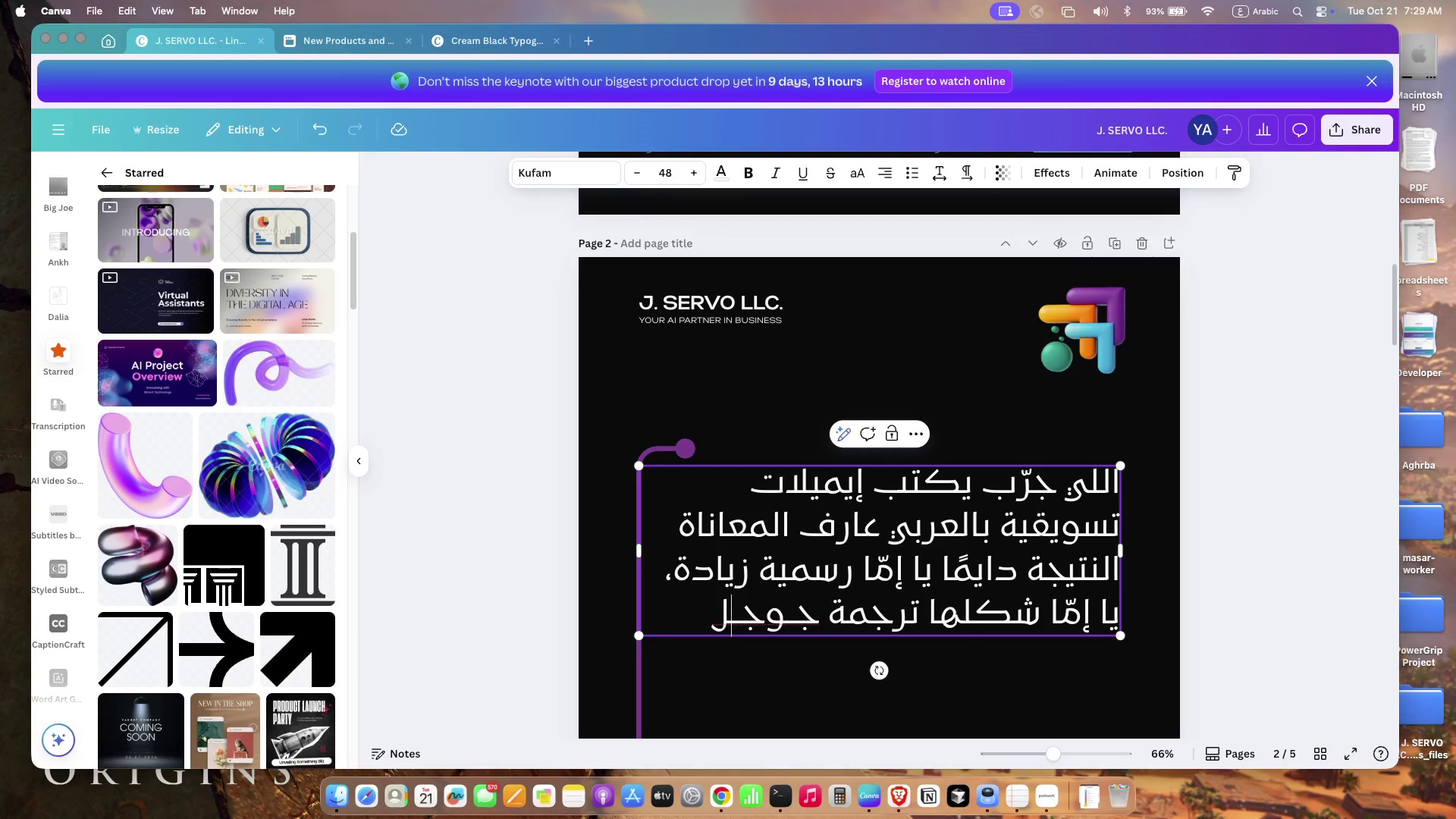 
key(Shift+Minus)
 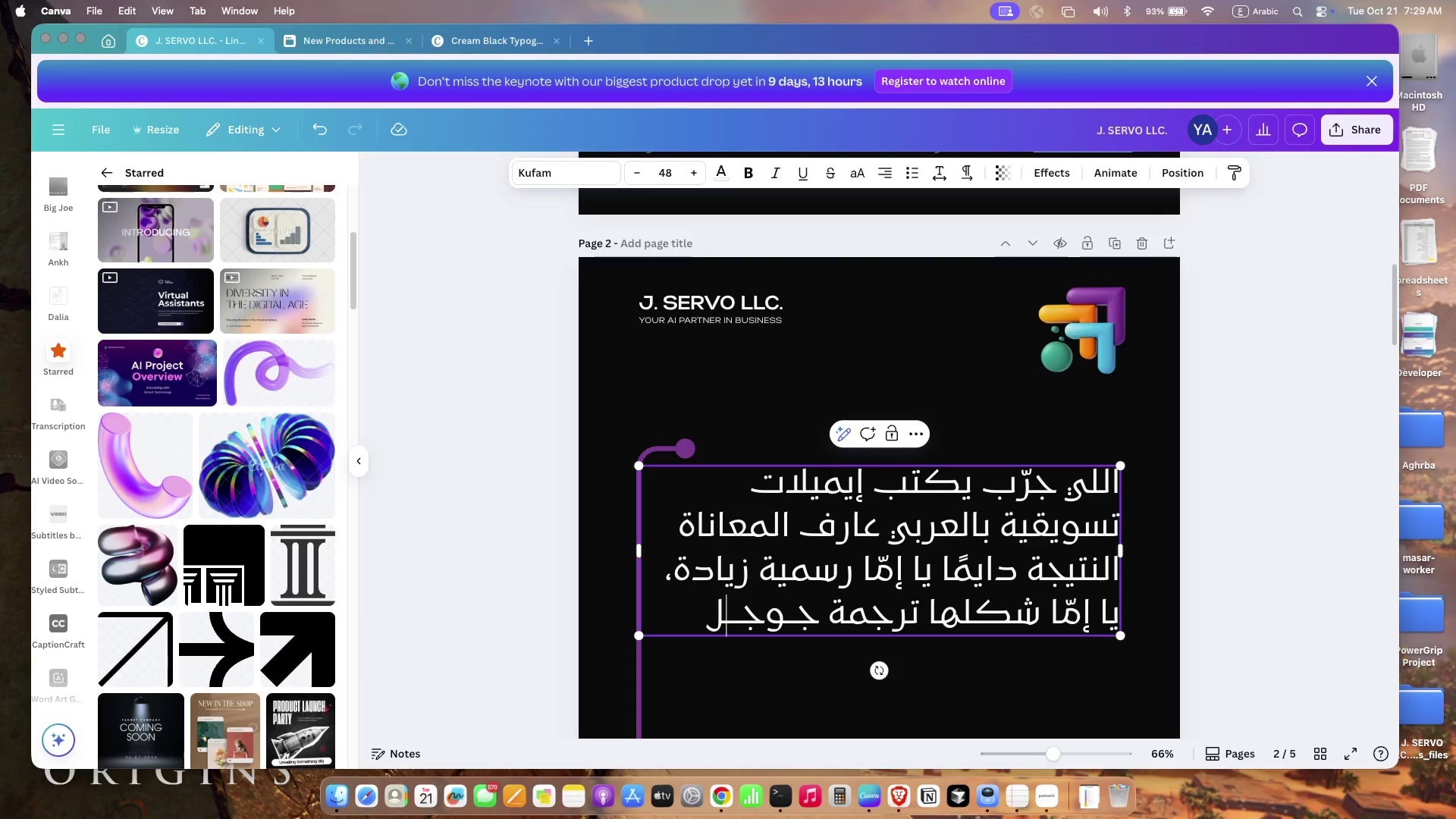 
key(ArrowRight)
 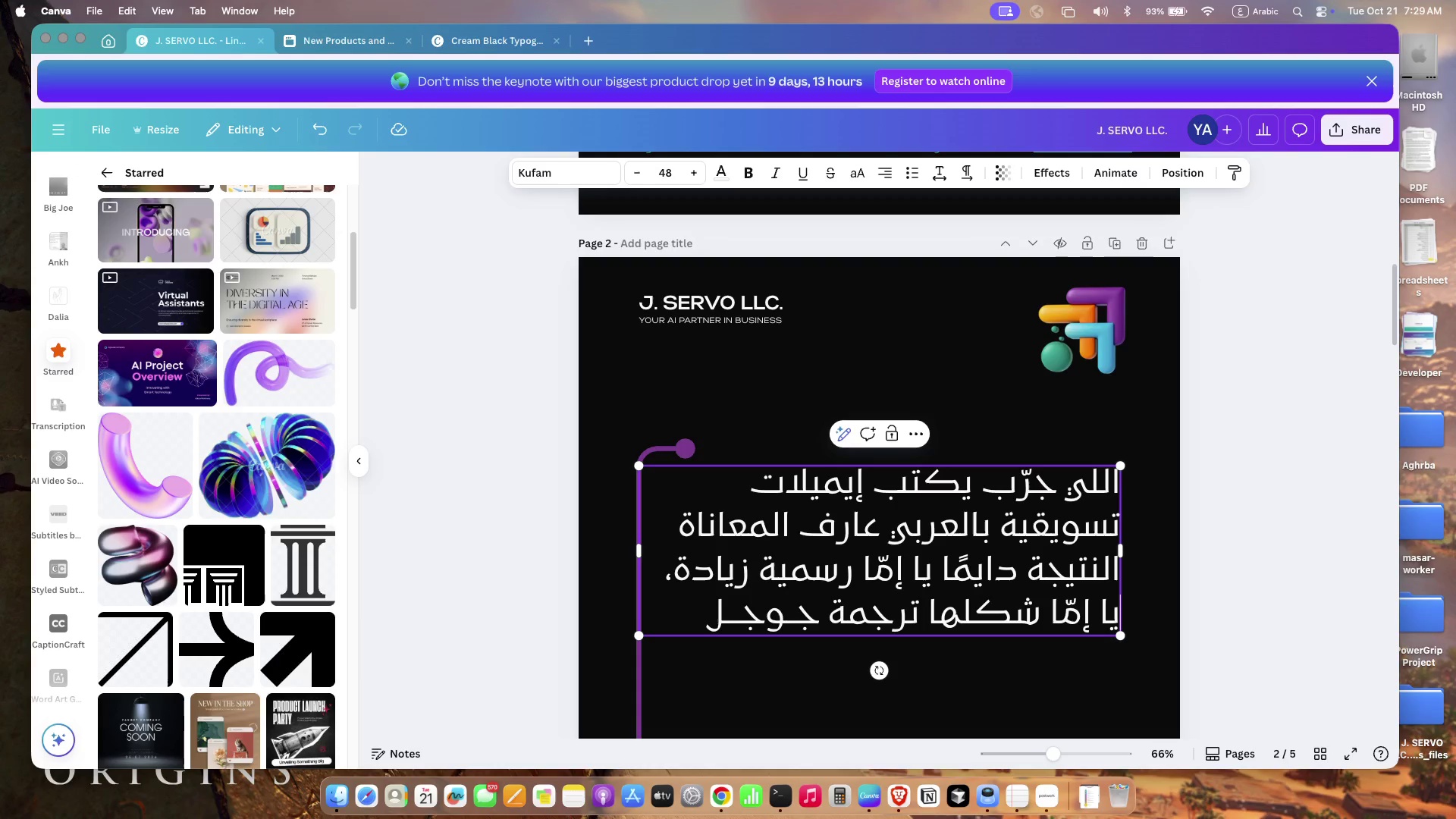 
key(ArrowRight)
 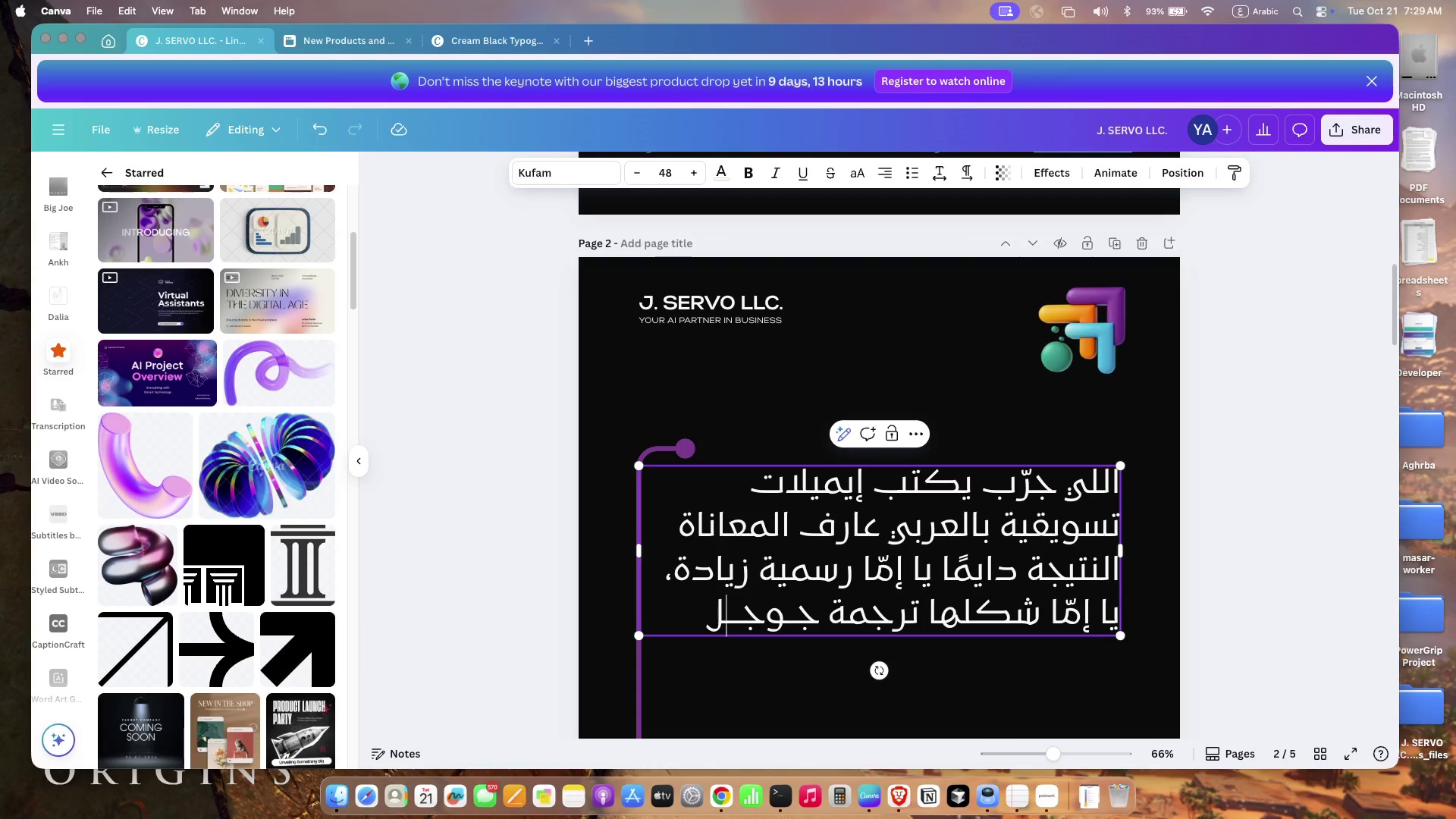 
key(ArrowLeft)
 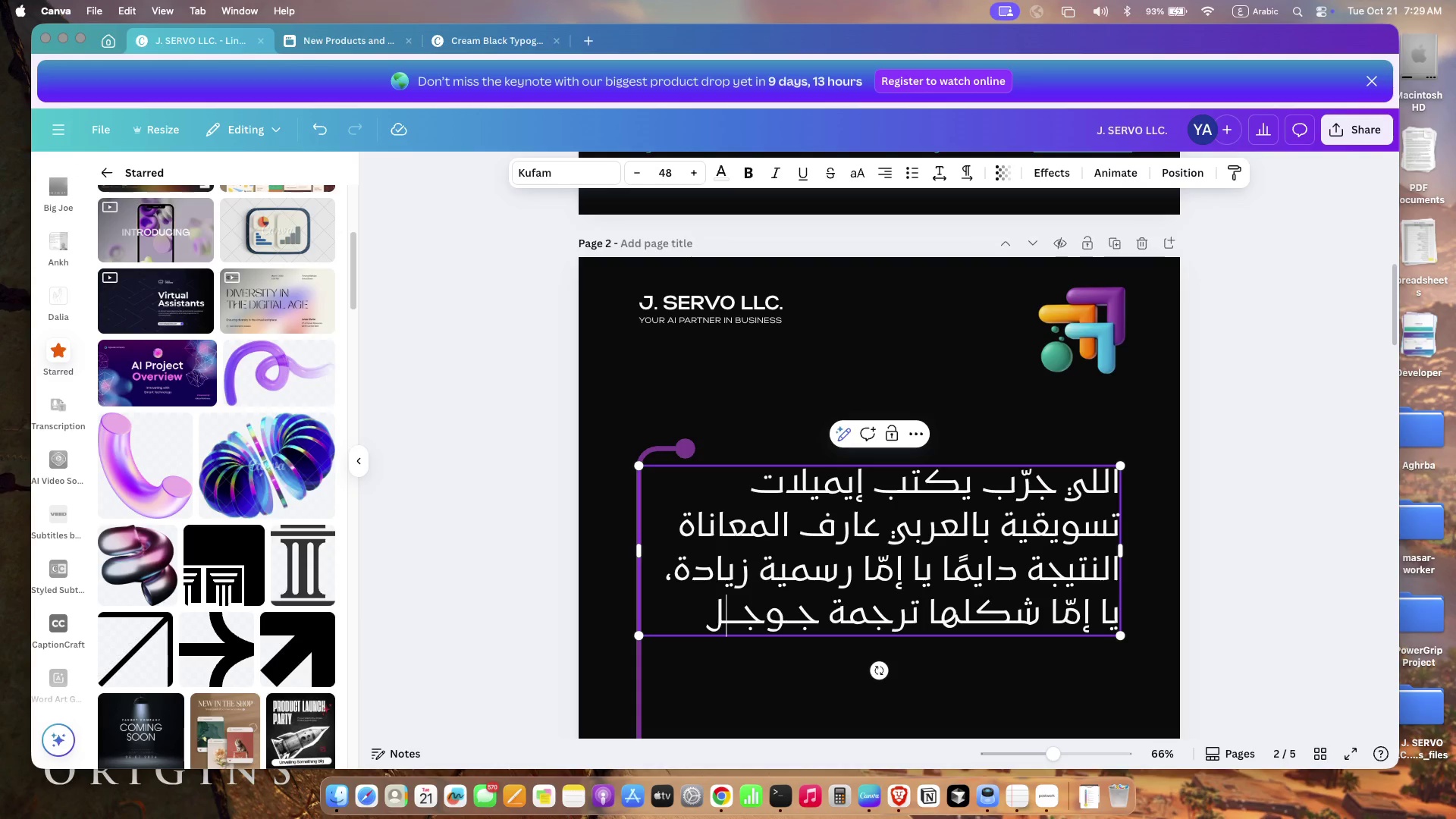 
key(ArrowLeft)
 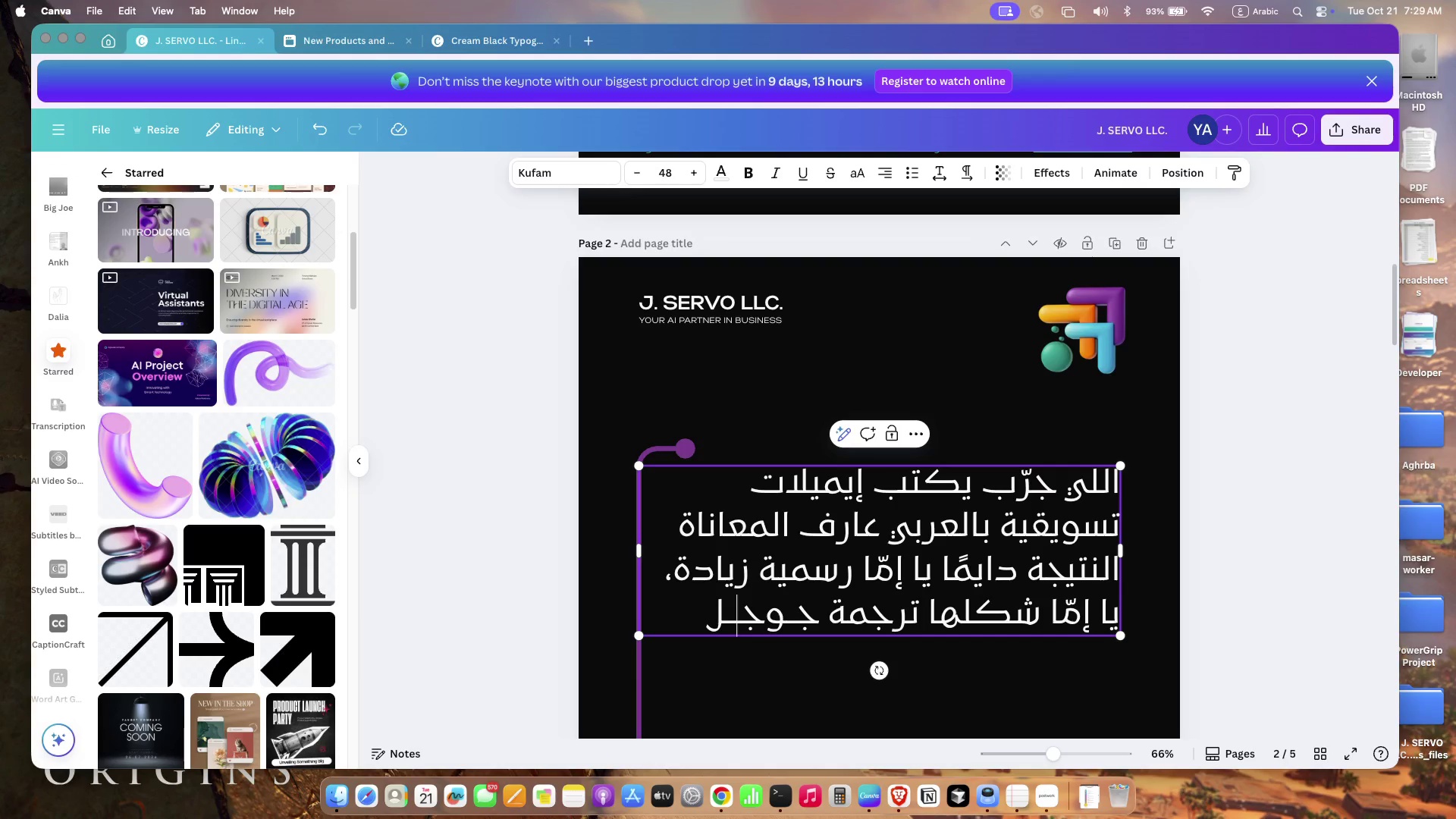 
key(ArrowLeft)
 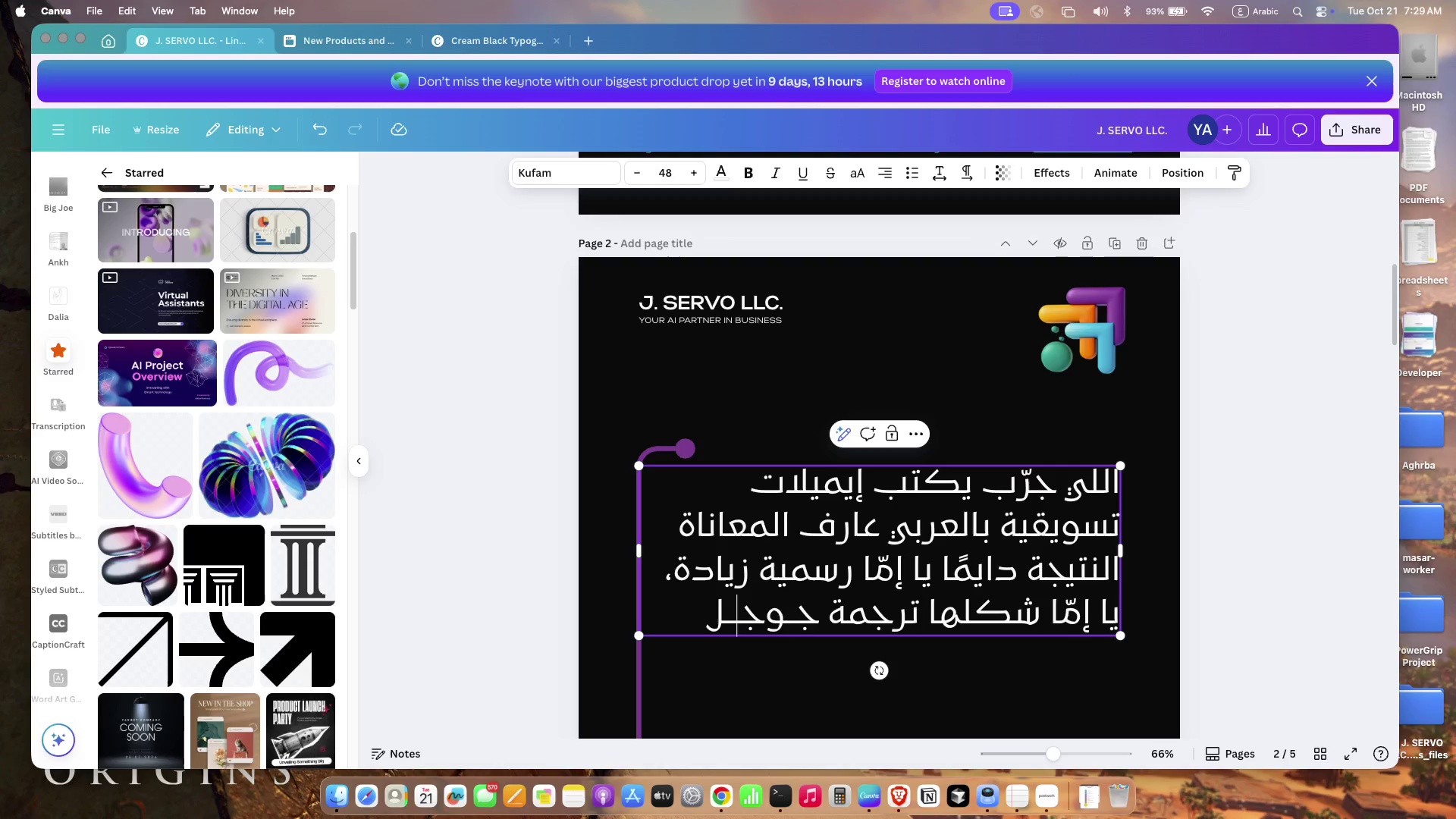 
key(ArrowLeft)
 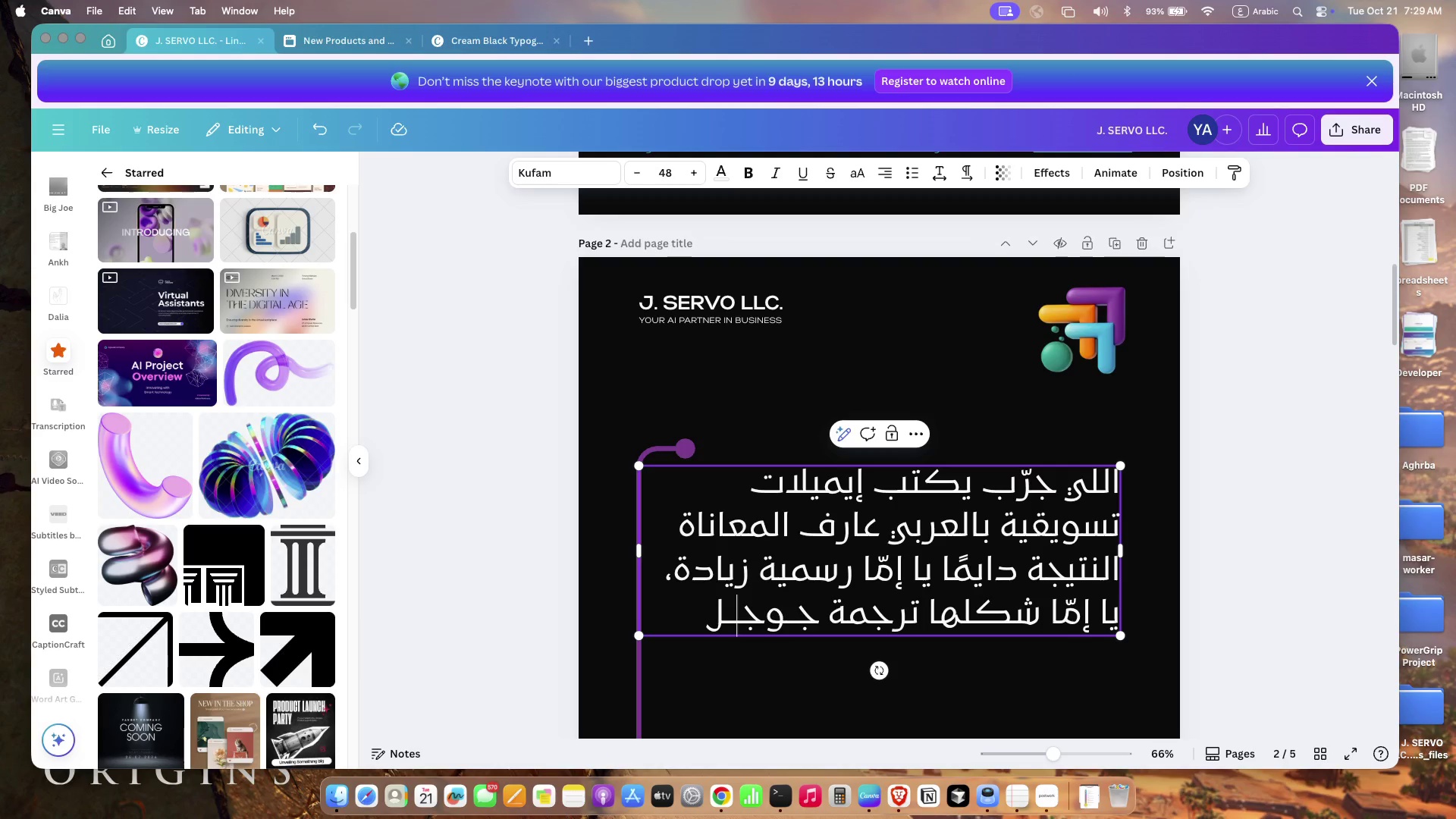 
key(ArrowLeft)
 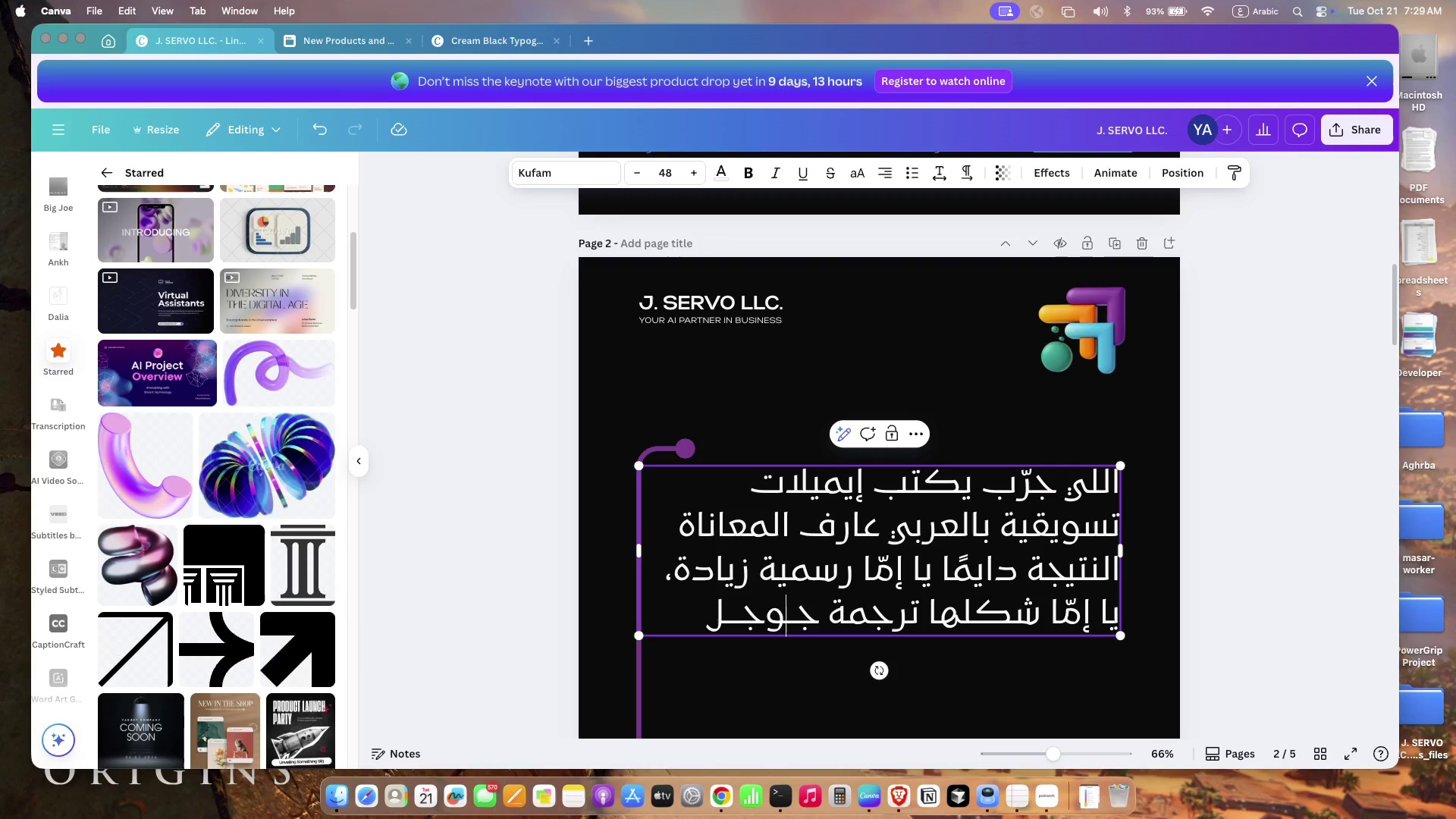 
key(ArrowLeft)
 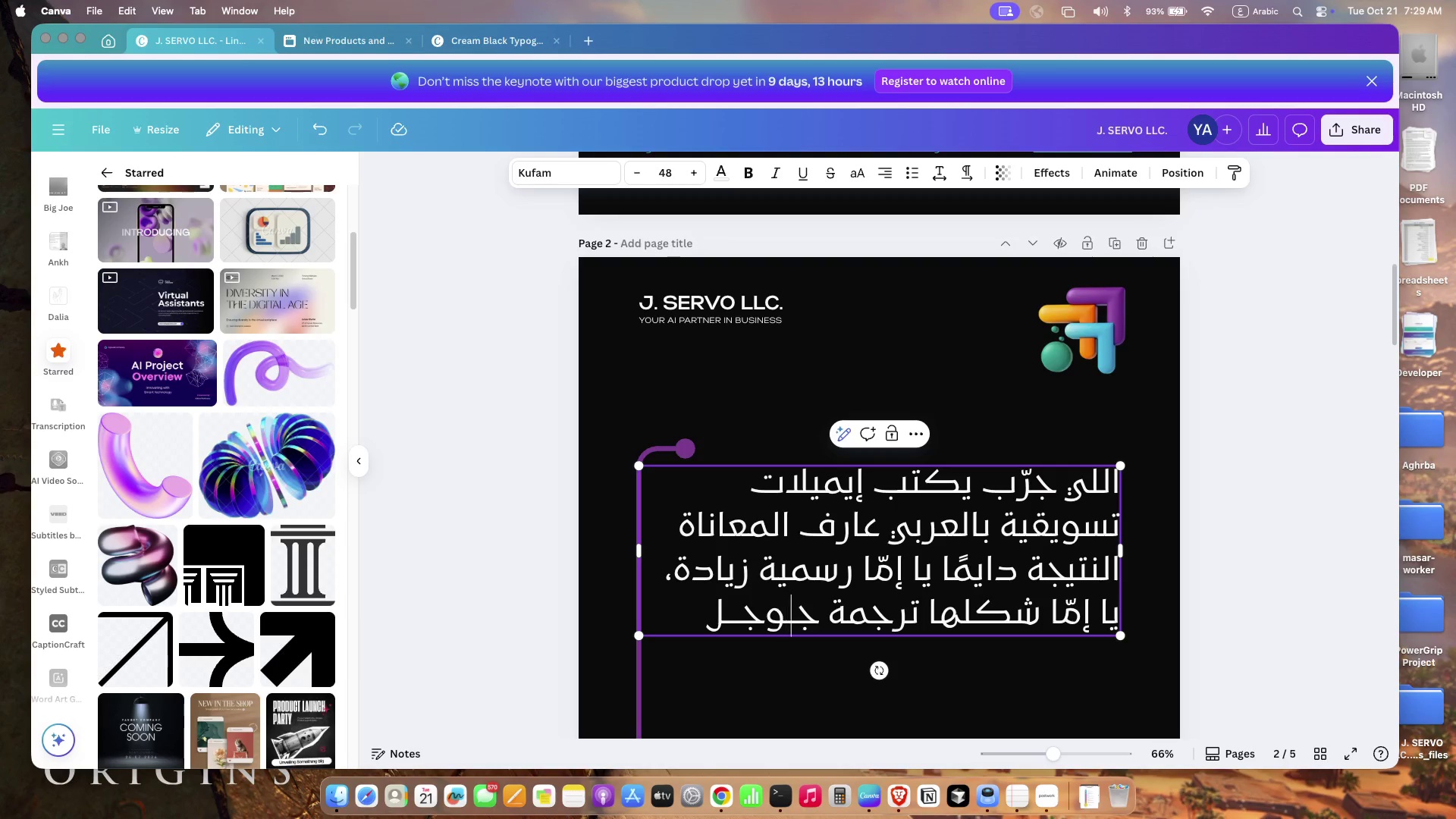 
key(ArrowLeft)
 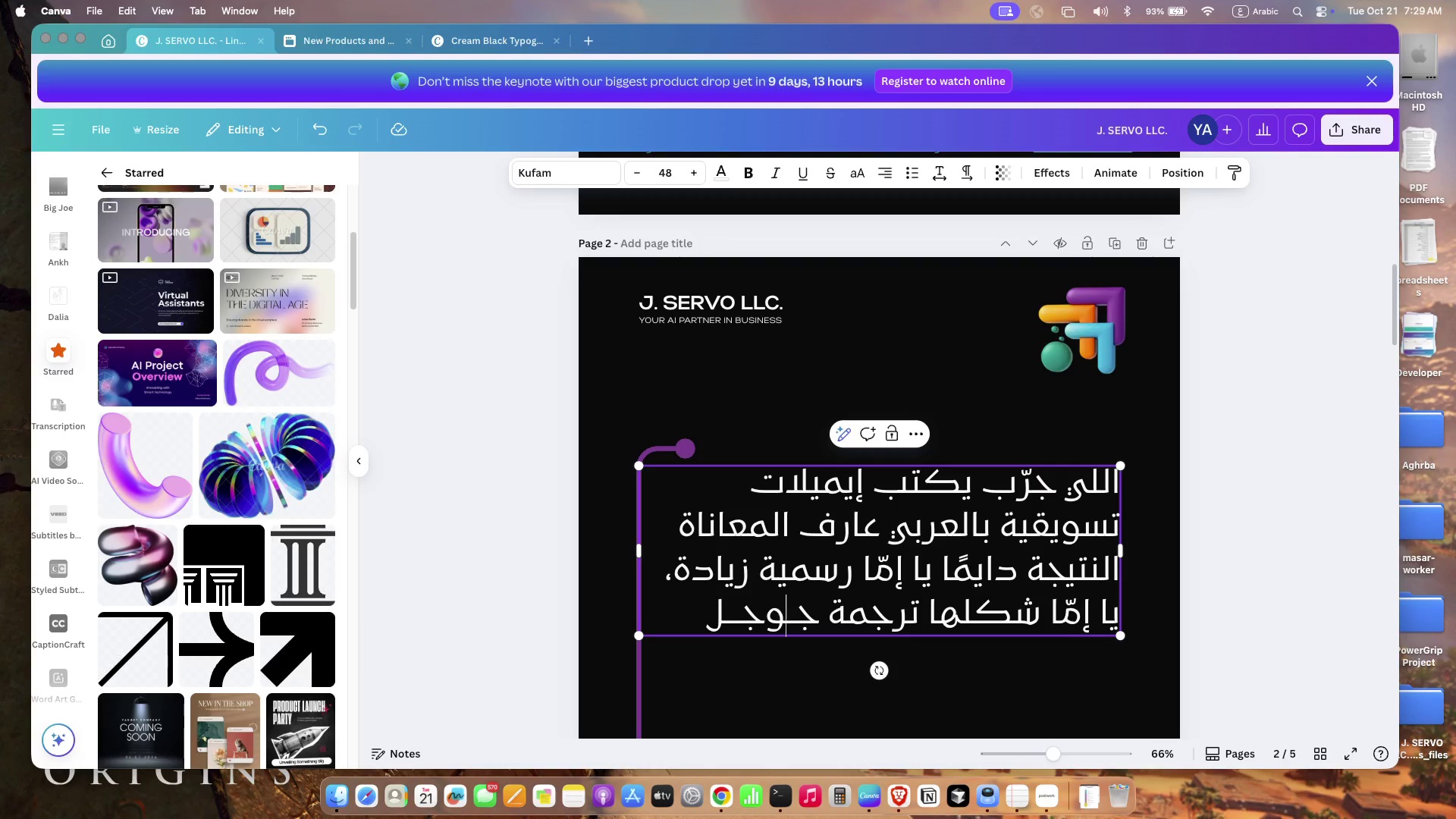 
key(ArrowRight)
 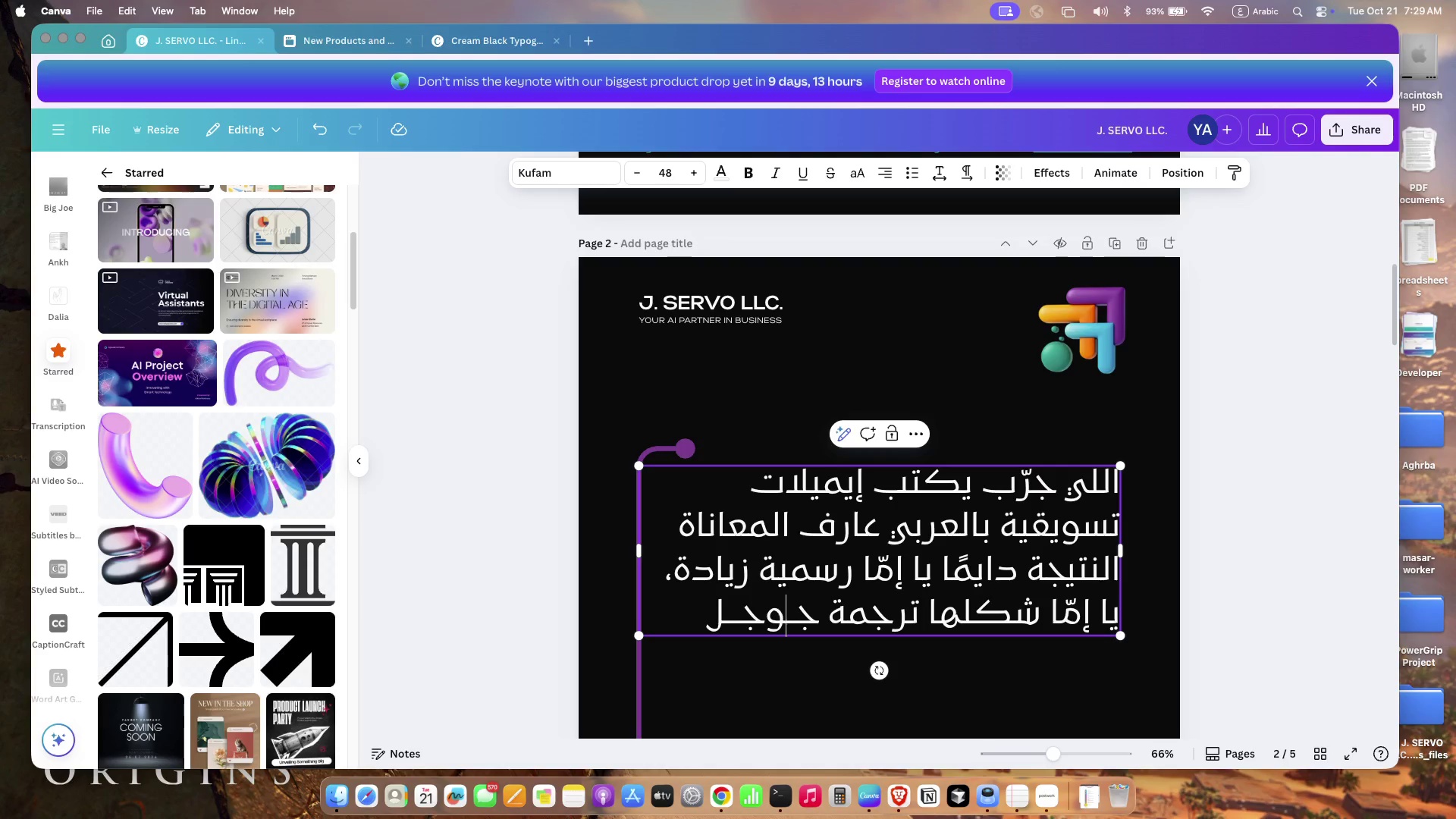 
key(Shift+Minus)
 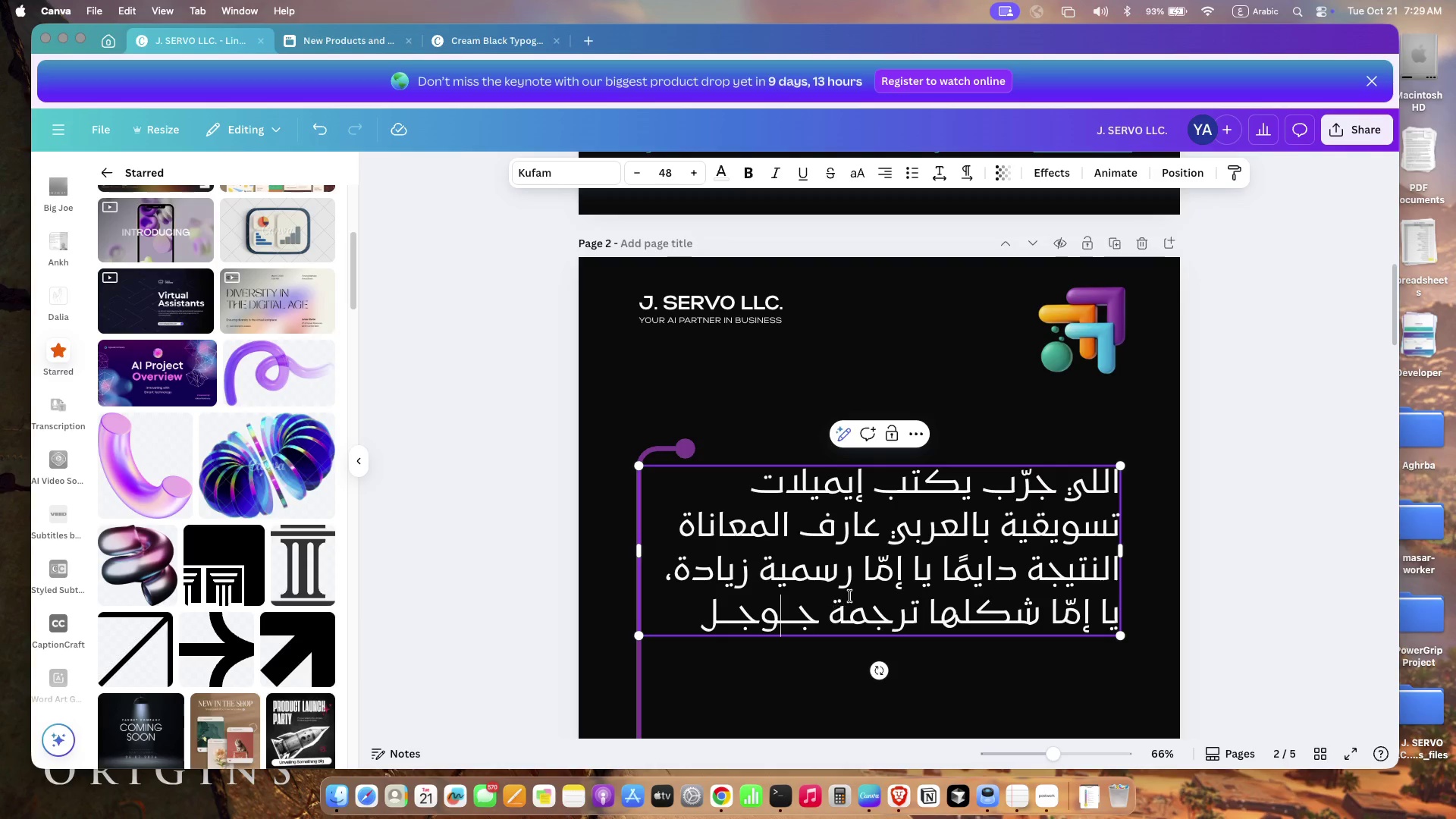 
key(Shift+Minus)
 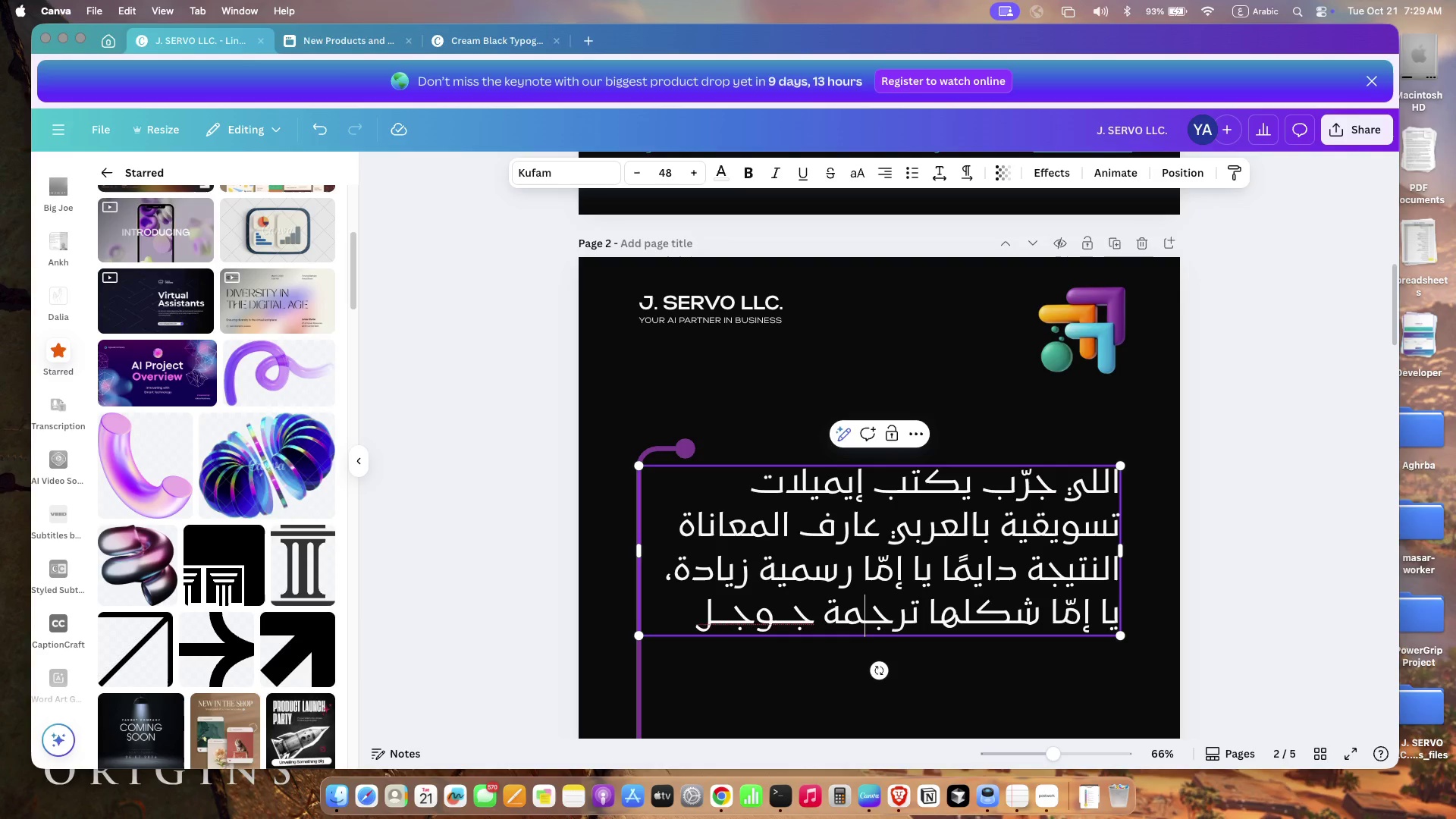 
left_click([981, 622])
 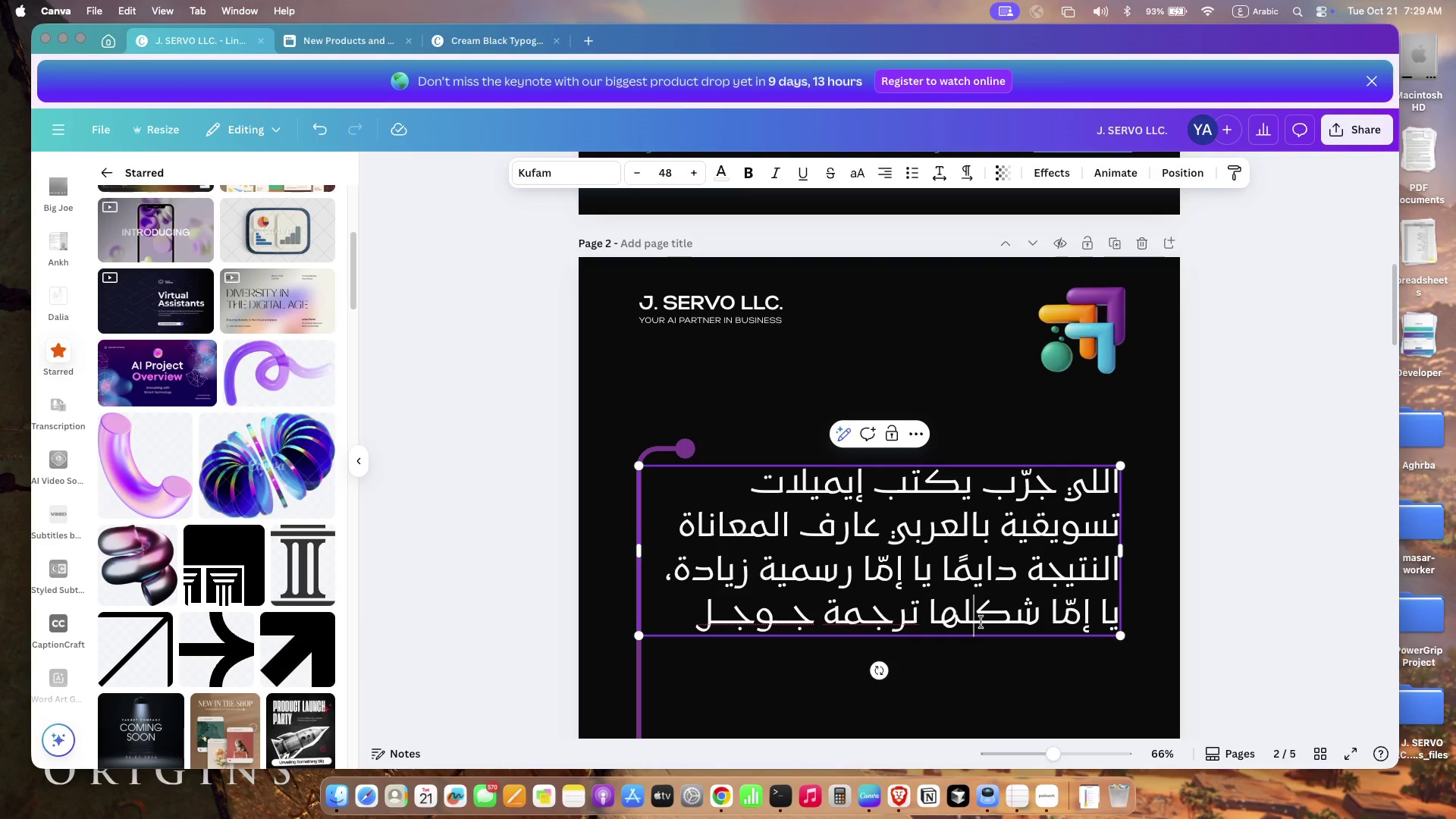 
key(Shift+Minus)
 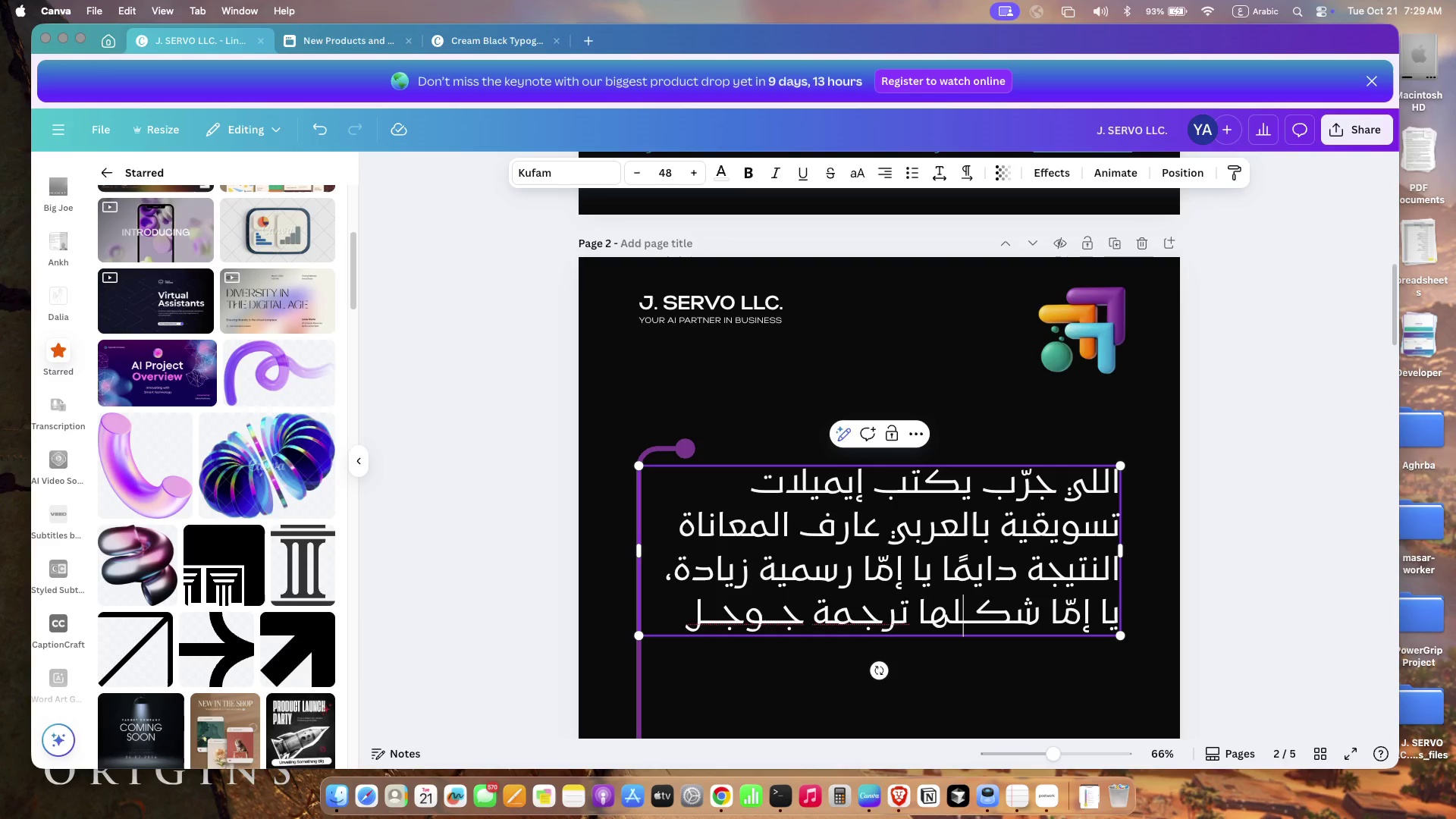 
key(Shift+Minus)
 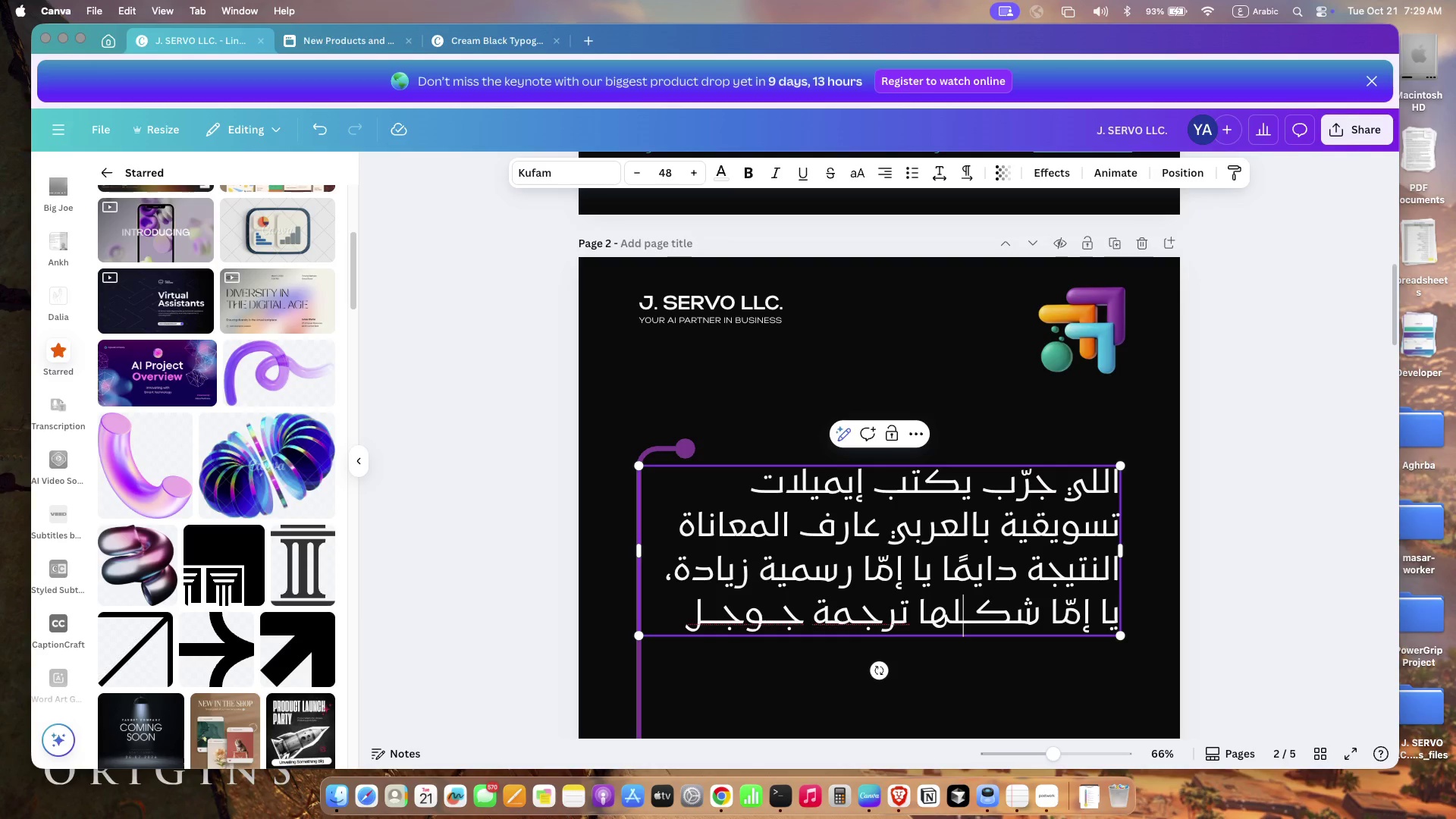 
key(Shift+ShiftLeft)
 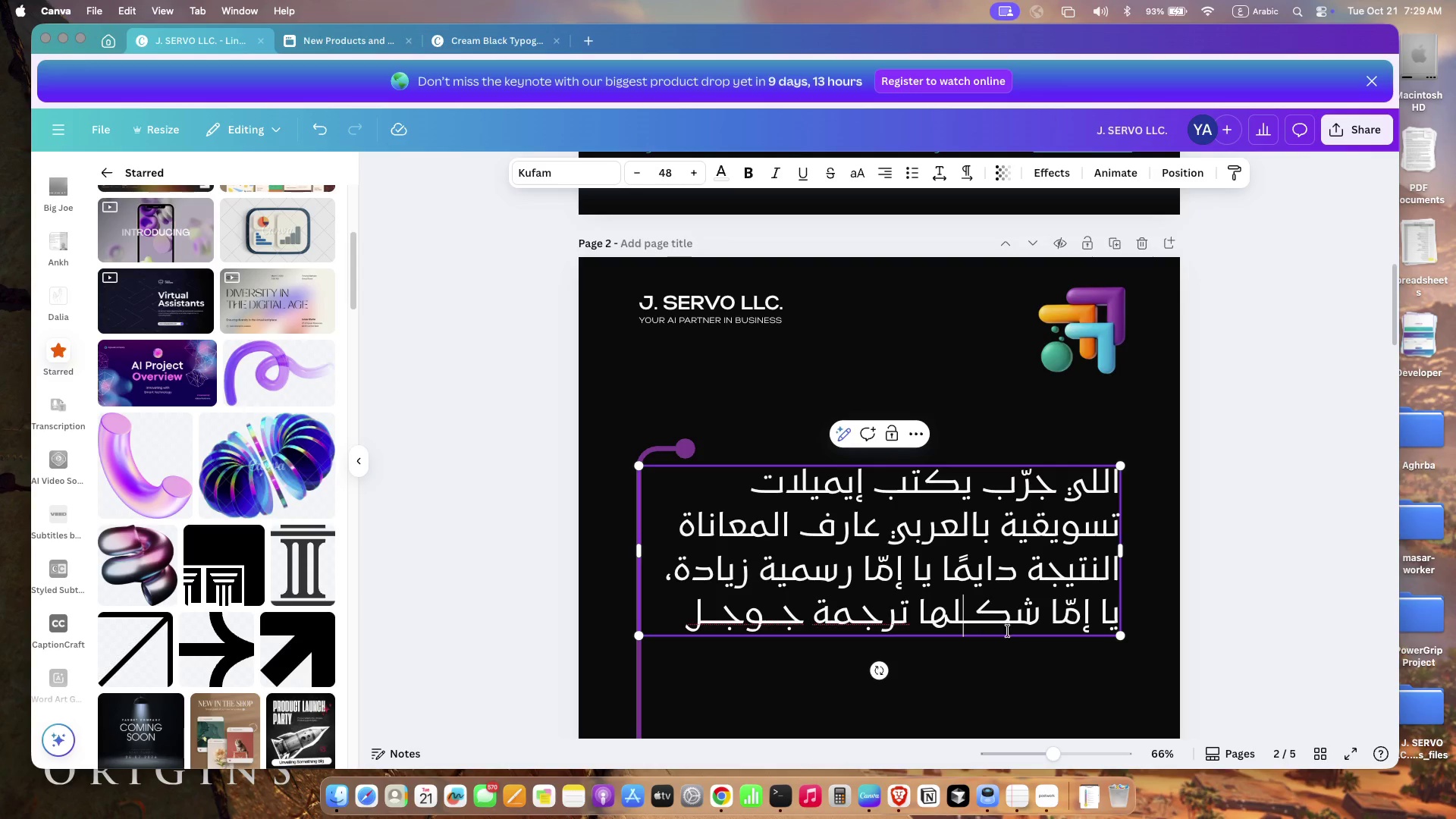 
left_click([1038, 667])
 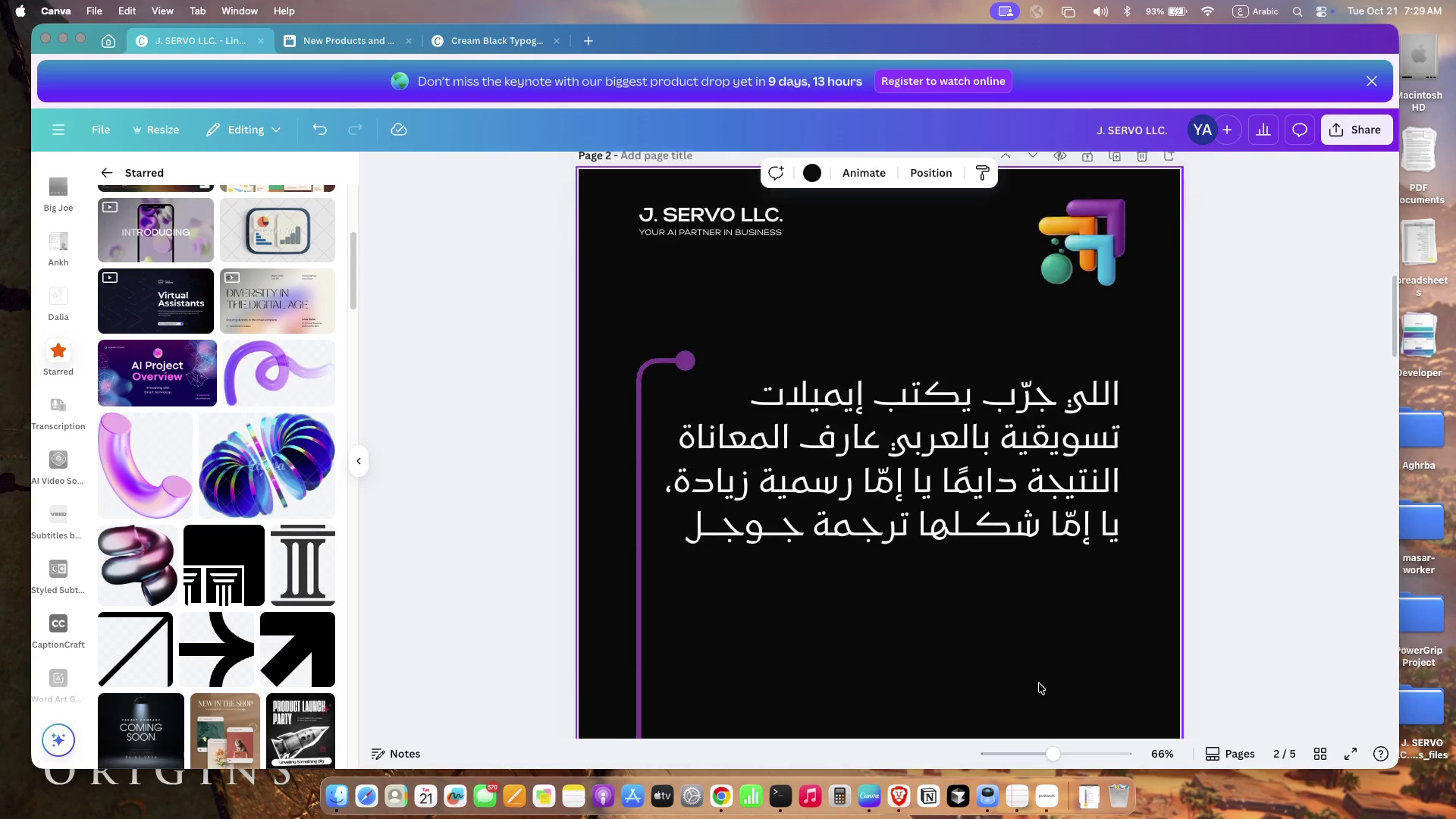 
scroll: coordinate [1039, 683], scroll_direction: down, amount: 33.0
 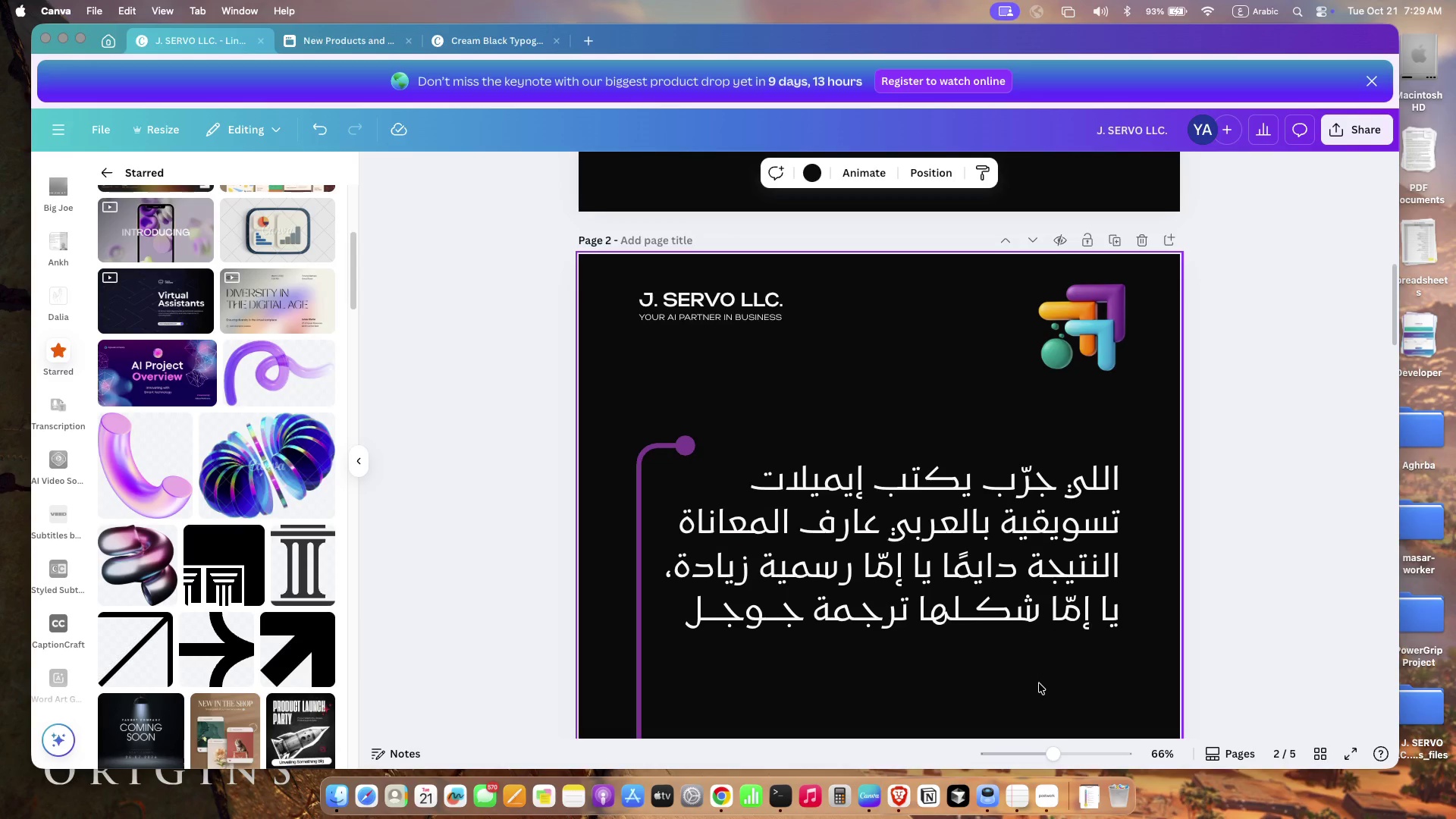 
left_click([1036, 381])
 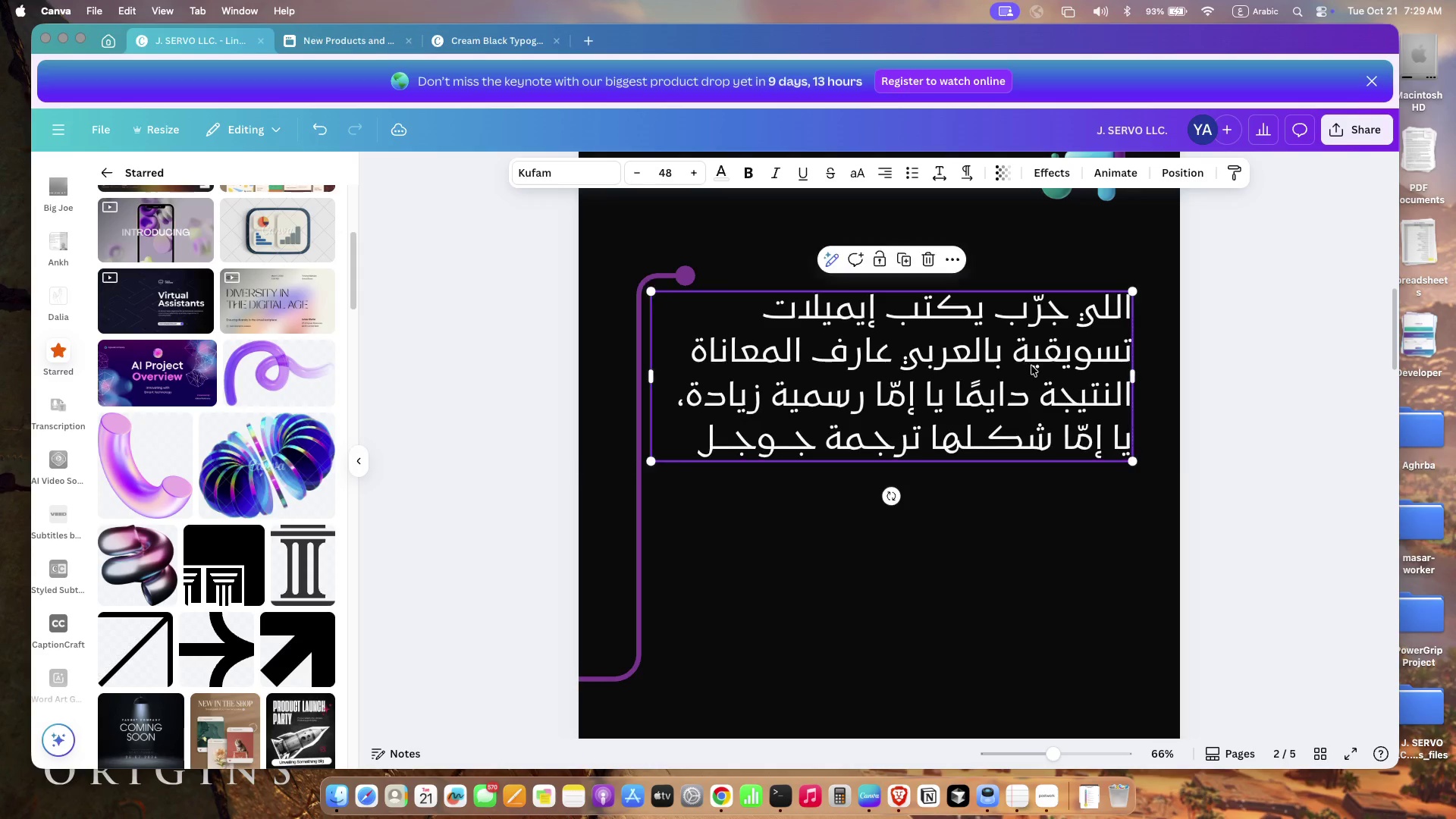 
left_click_drag(start_coordinate=[1017, 366], to_coordinate=[1031, 366])
 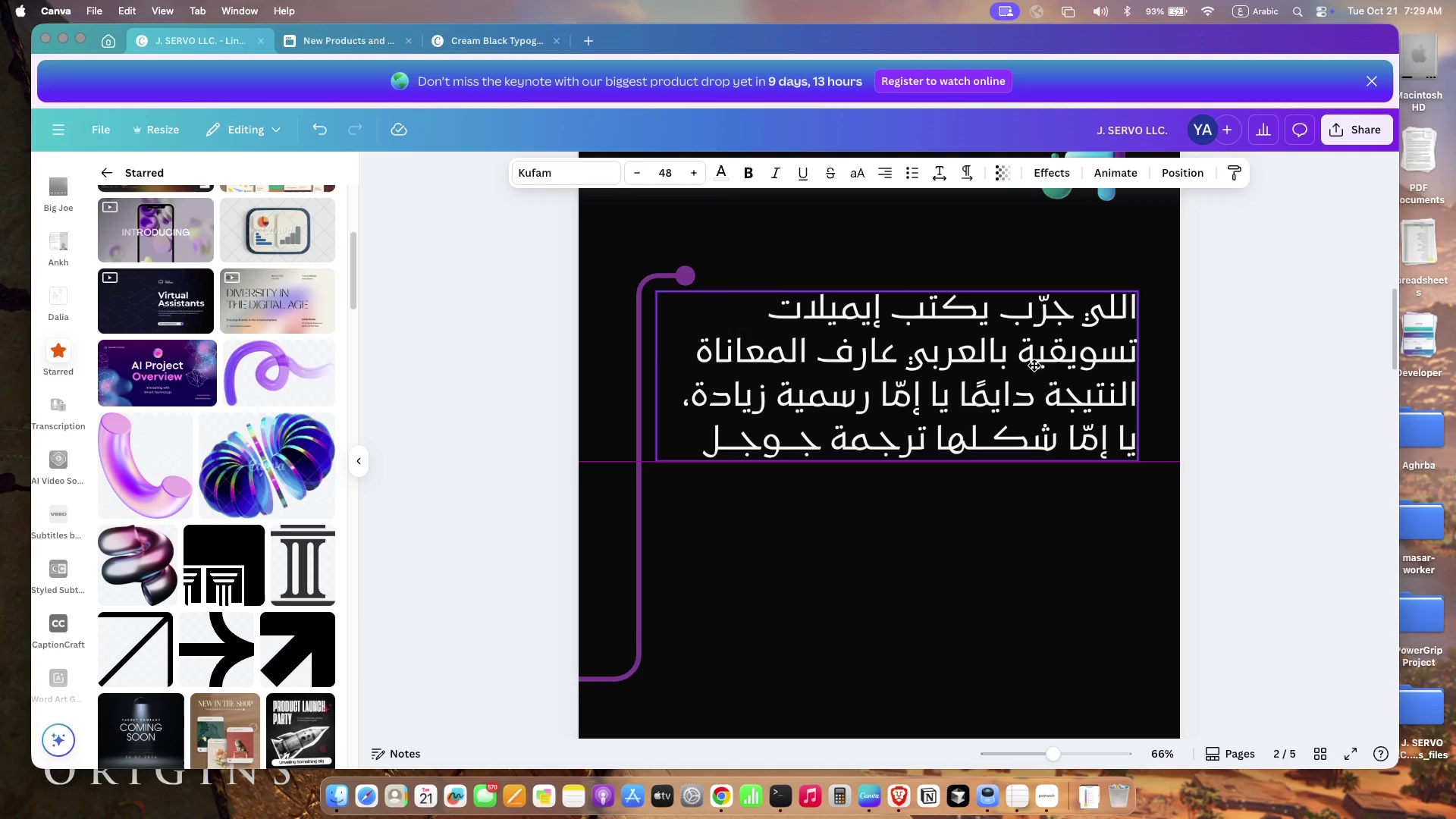 
left_click_drag(start_coordinate=[654, 460], to_coordinate=[639, 466])
 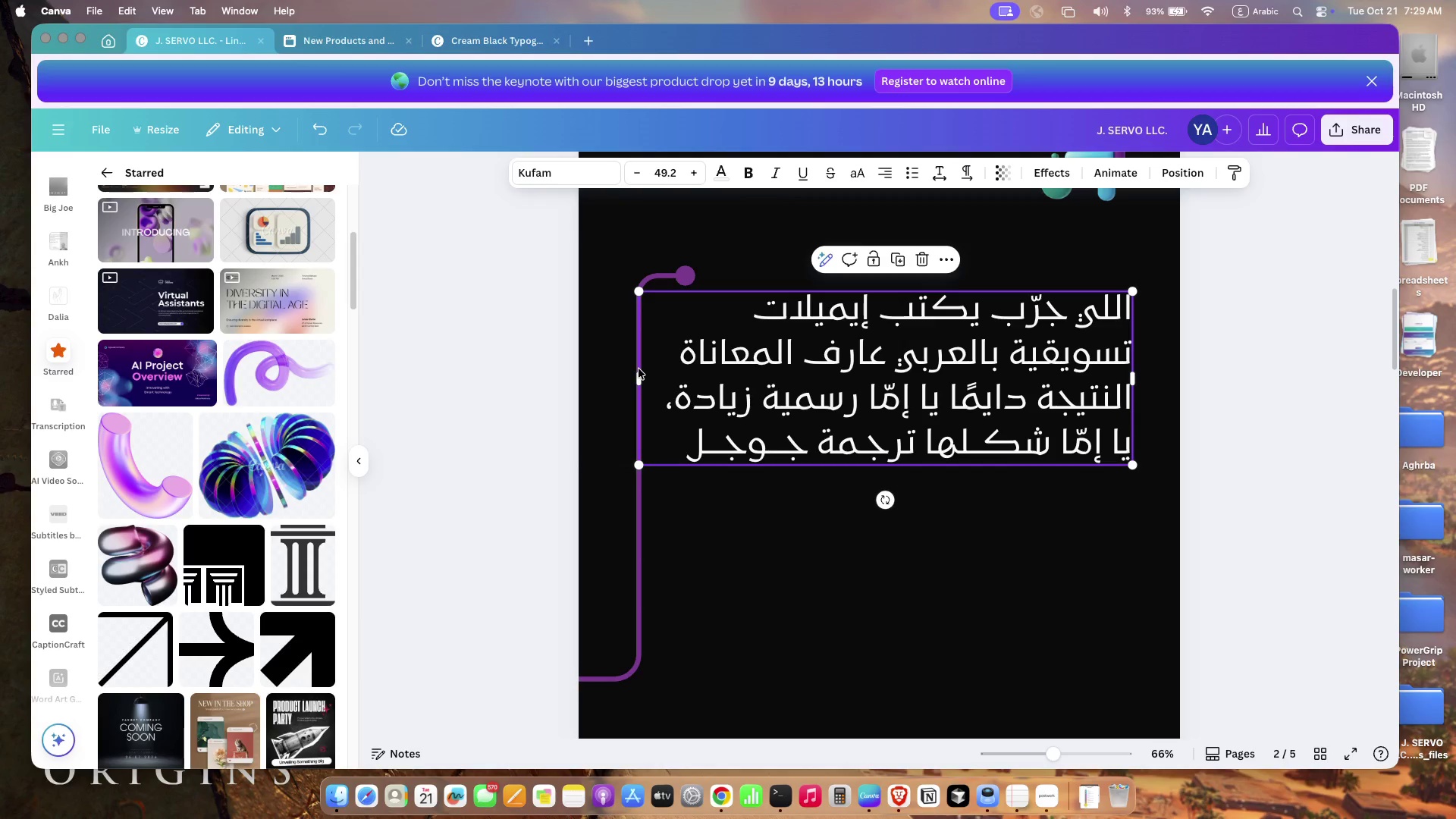 
left_click([655, 380])
 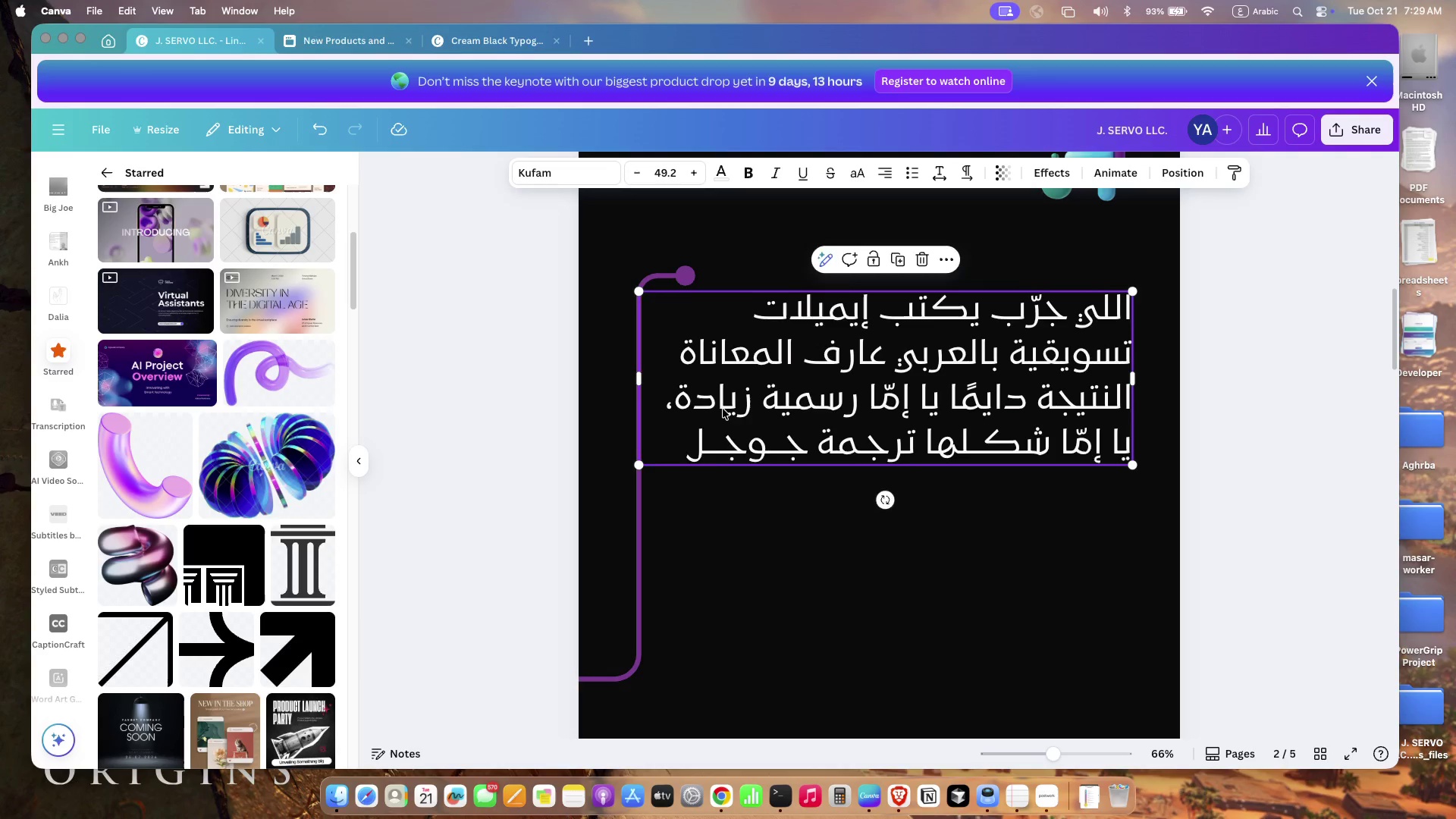 
left_click_drag(start_coordinate=[722, 409], to_coordinate=[740, 409])
 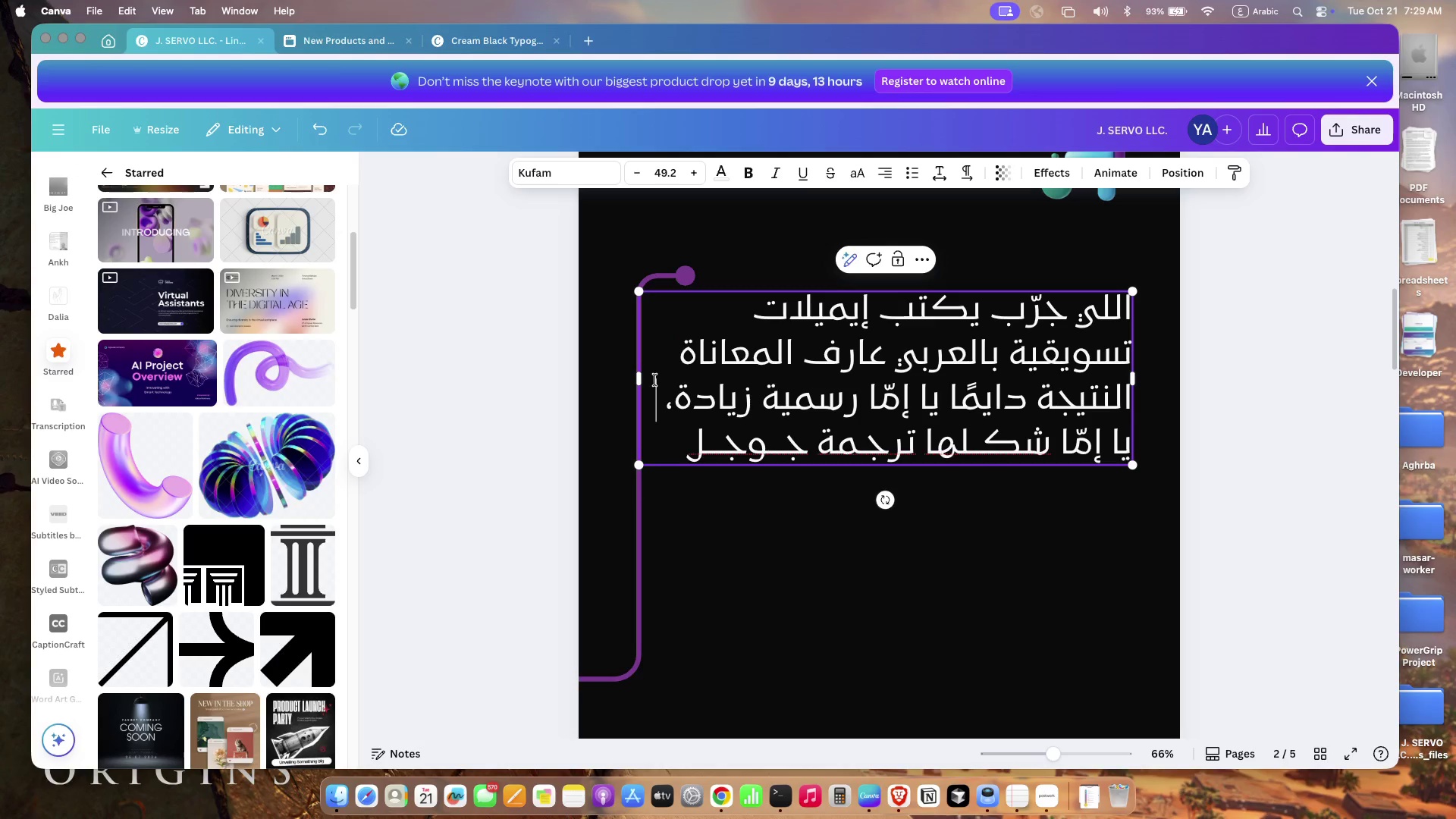 
left_click_drag(start_coordinate=[657, 373], to_coordinate=[673, 371])
 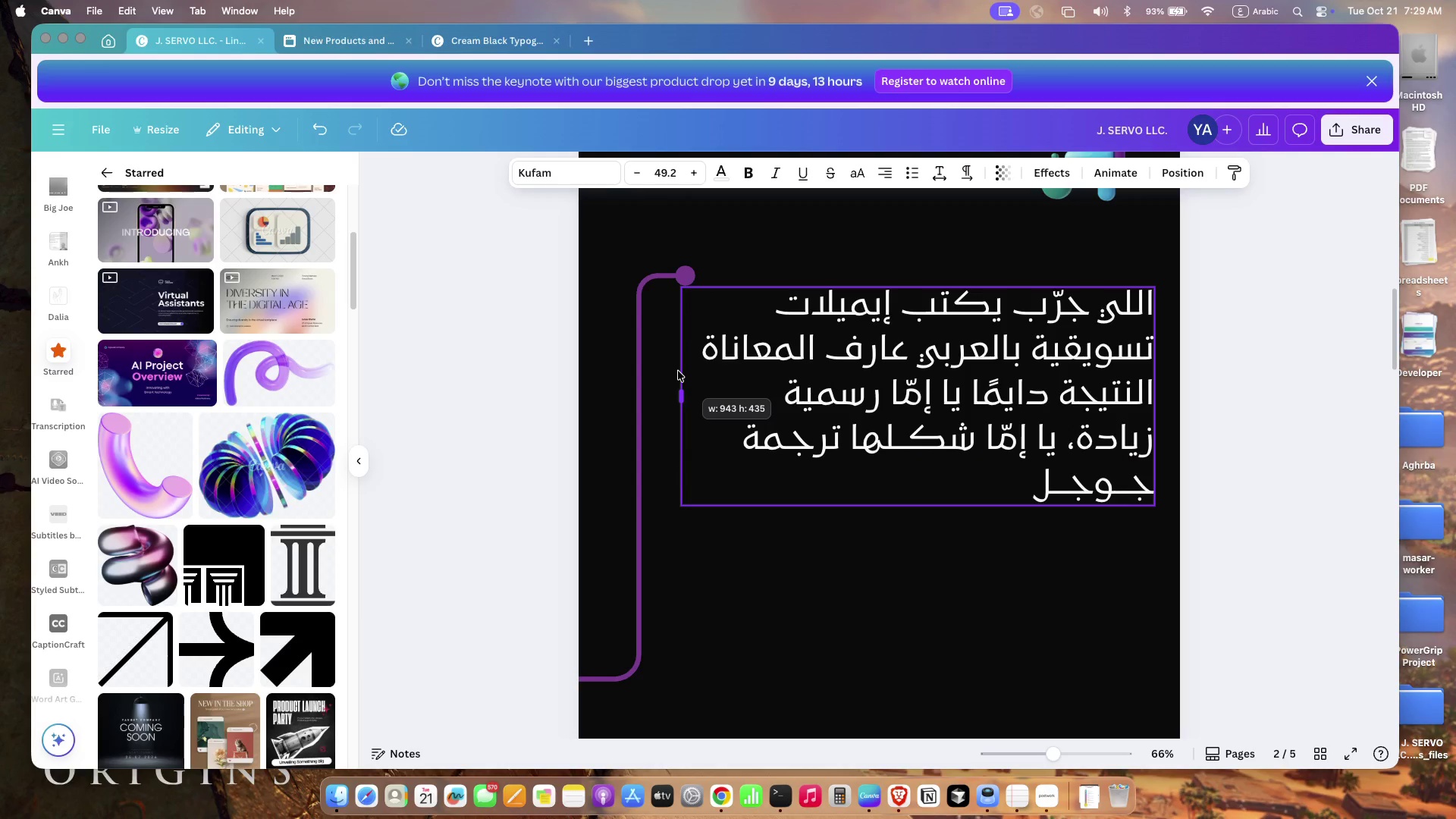 
left_click_drag(start_coordinate=[783, 371], to_coordinate=[750, 343])
 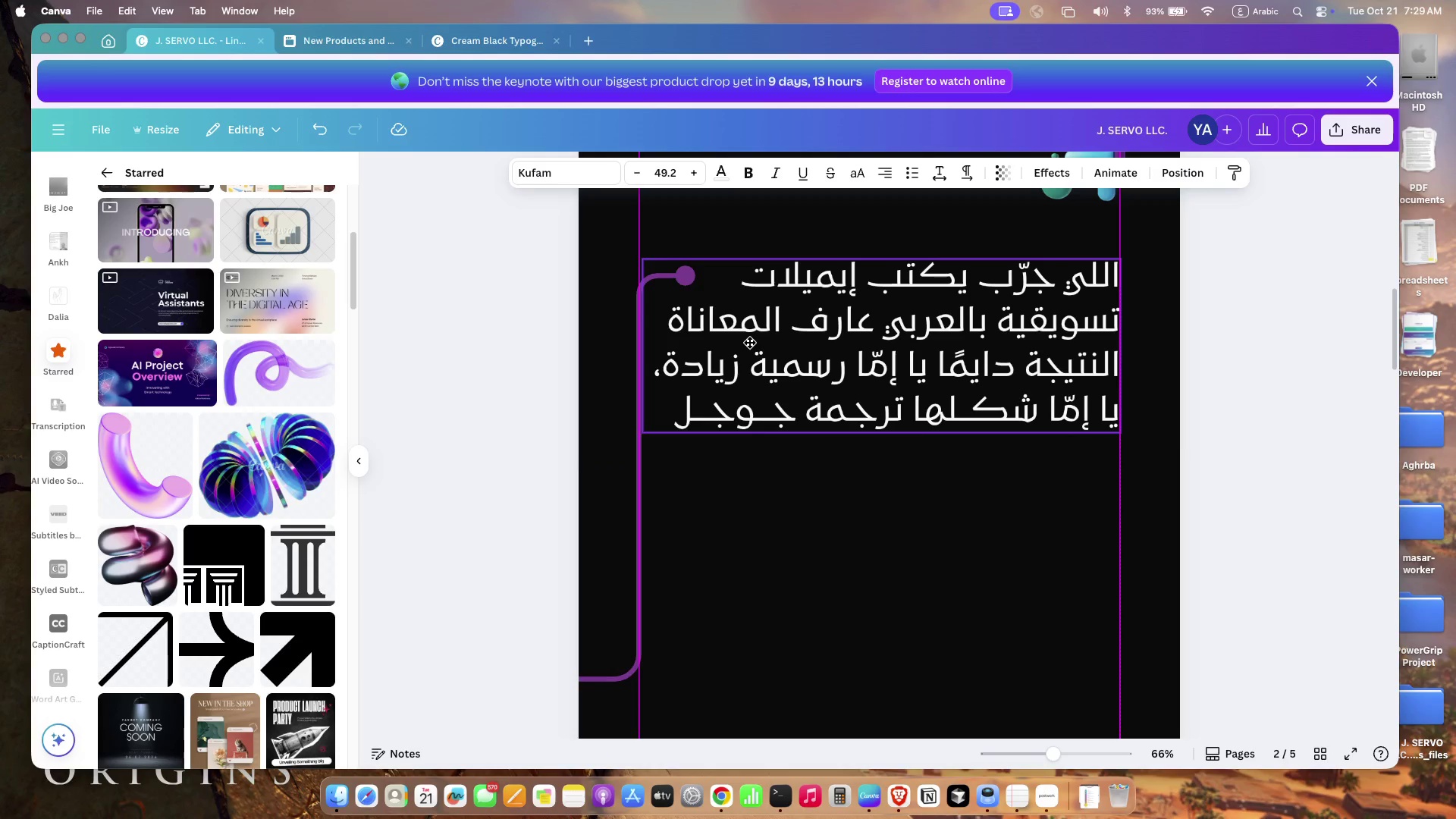 
left_click([815, 540])
 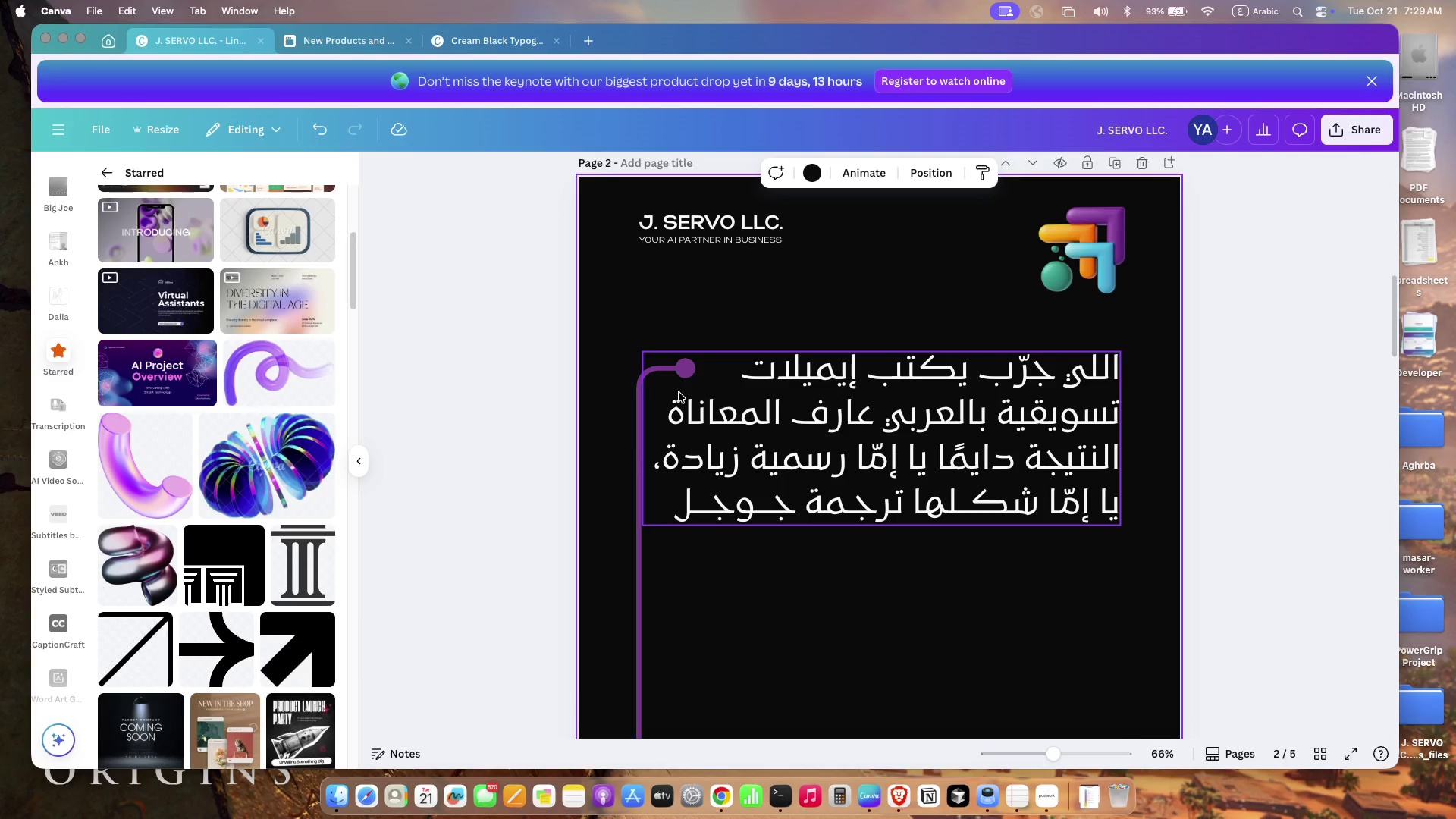 
scroll: coordinate [815, 540], scroll_direction: up, amount: 6.0
 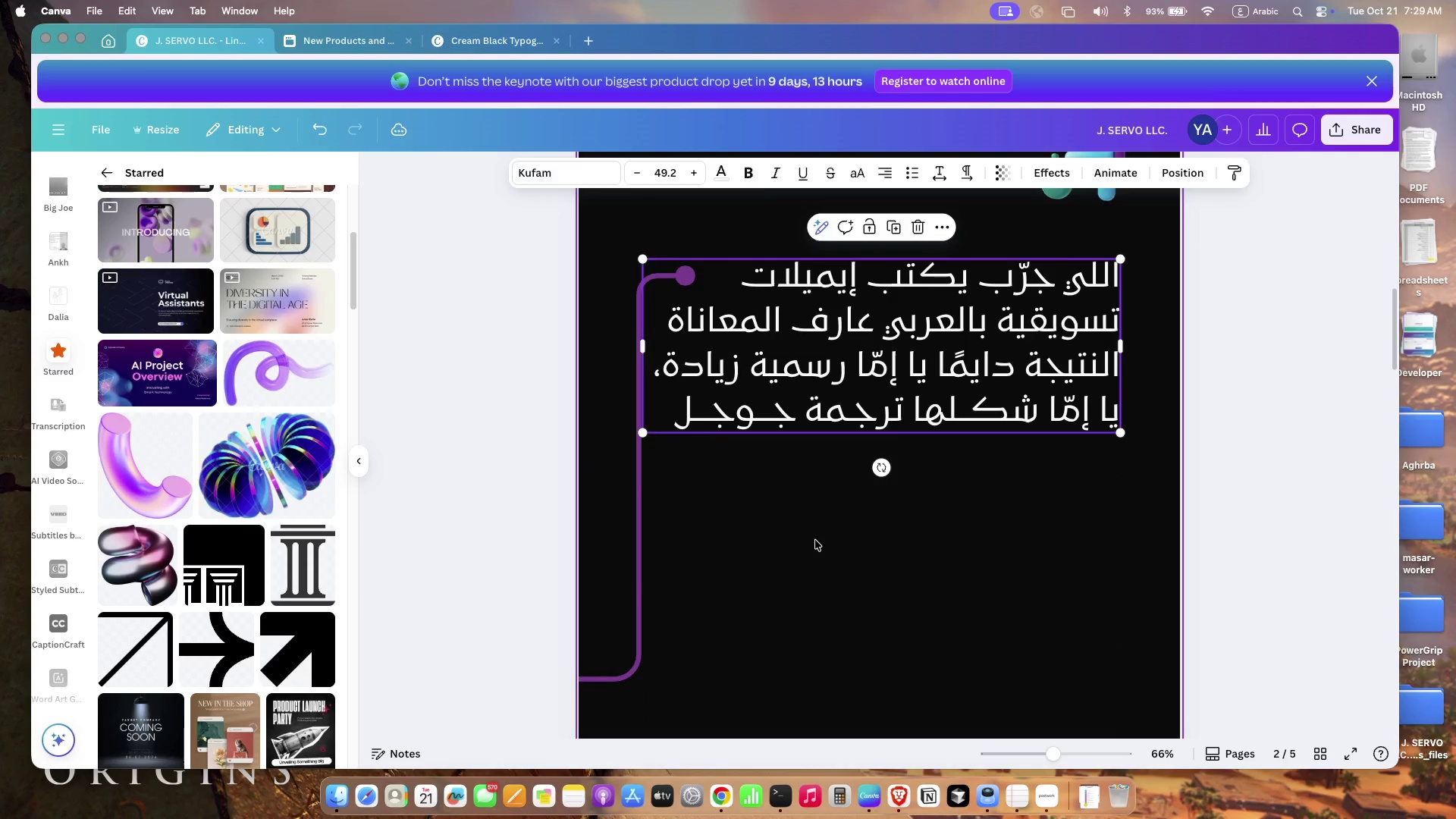 
left_click([679, 370])
 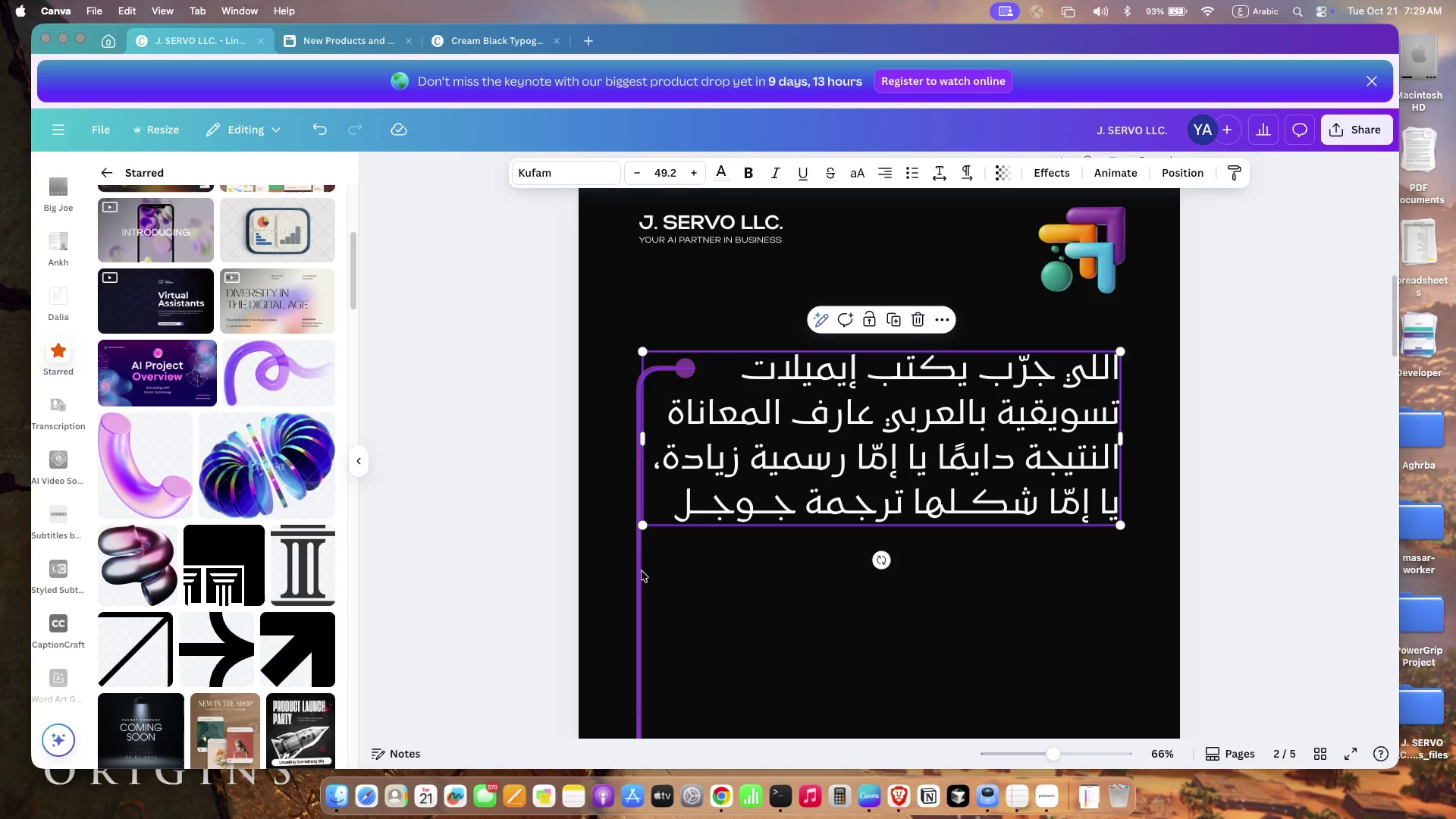 
left_click([642, 571])
 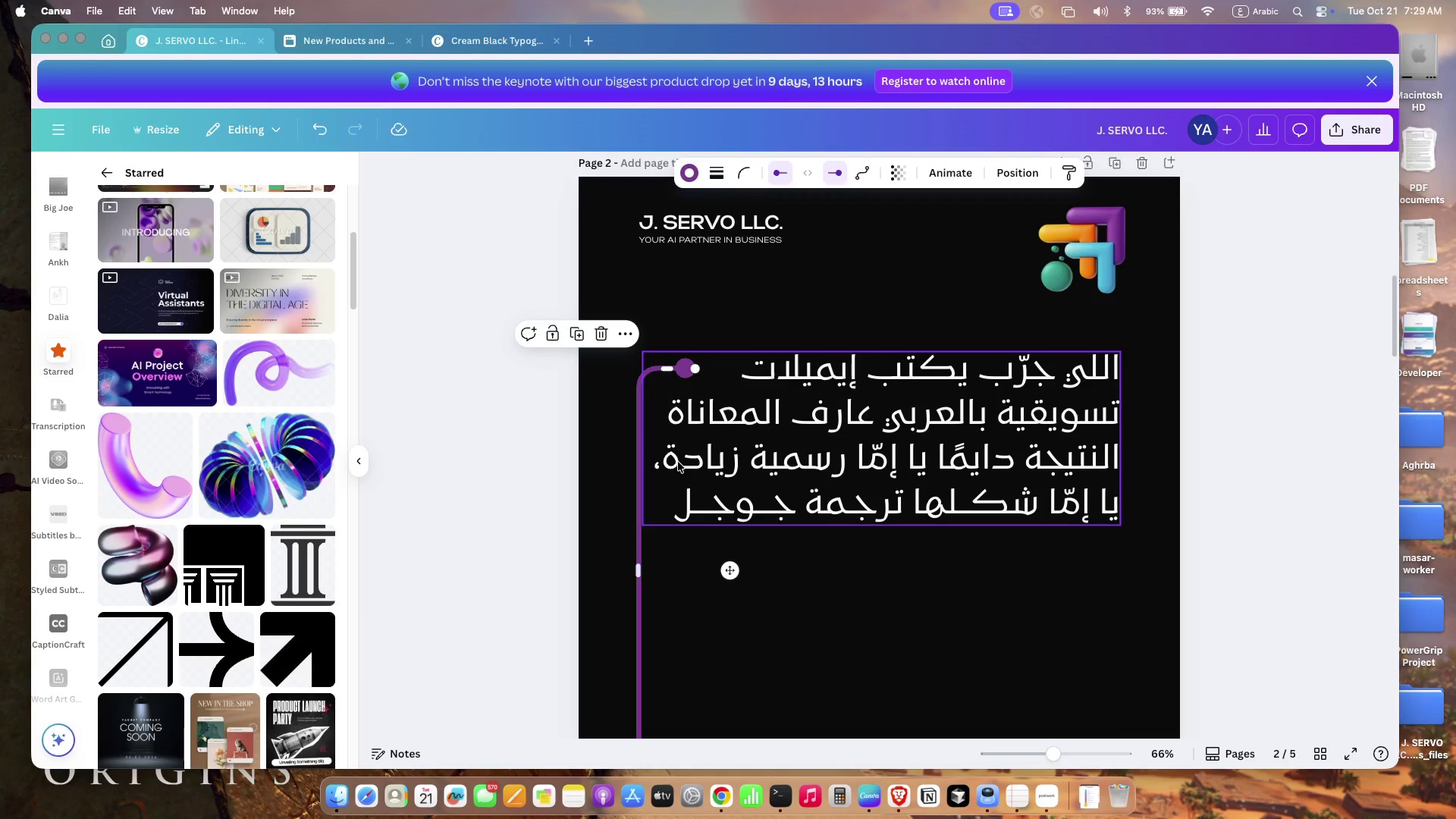 
left_click_drag(start_coordinate=[693, 369], to_coordinate=[1090, 335])
 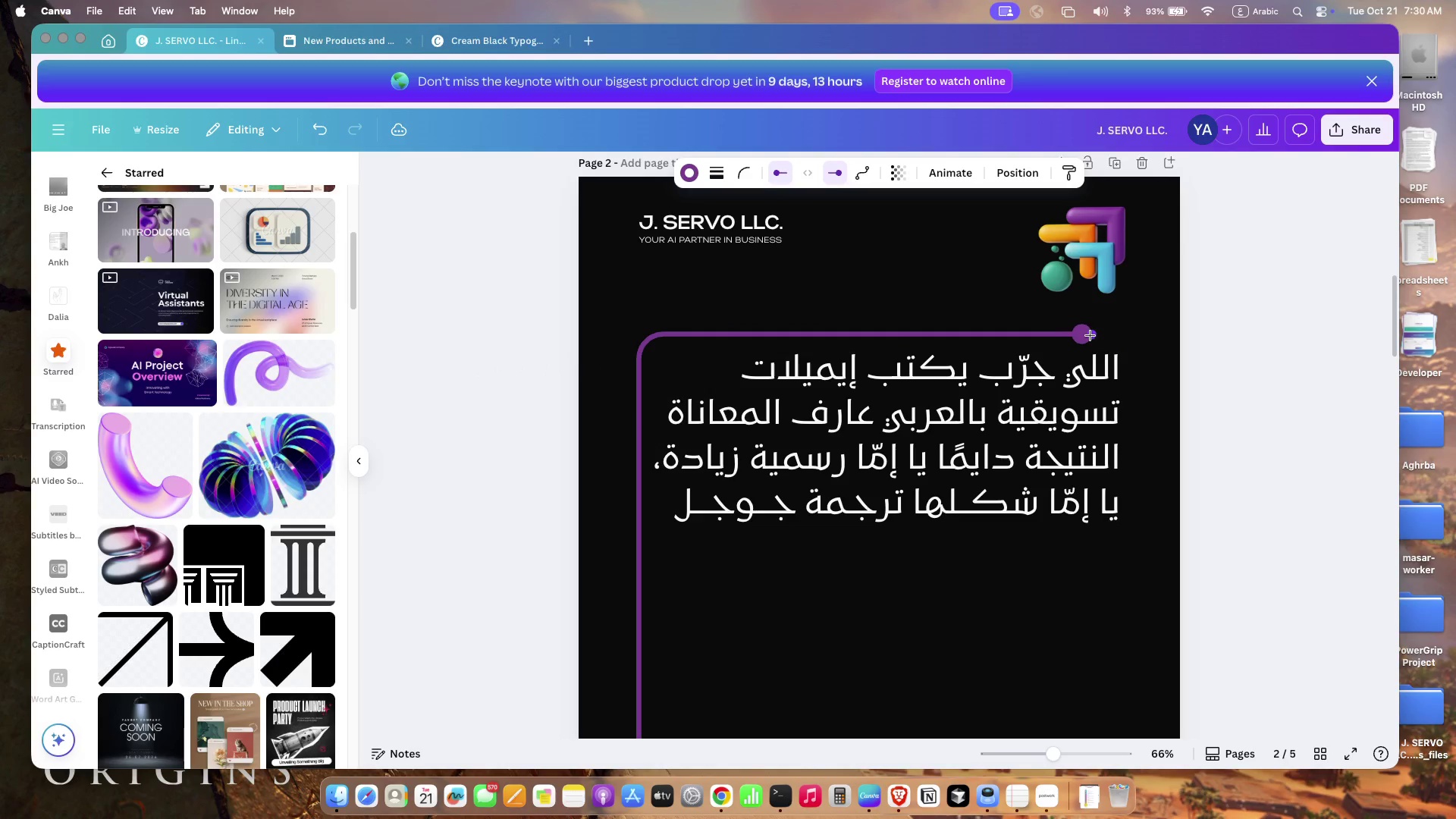 
left_click_drag(start_coordinate=[1085, 334], to_coordinate=[1112, 334])
 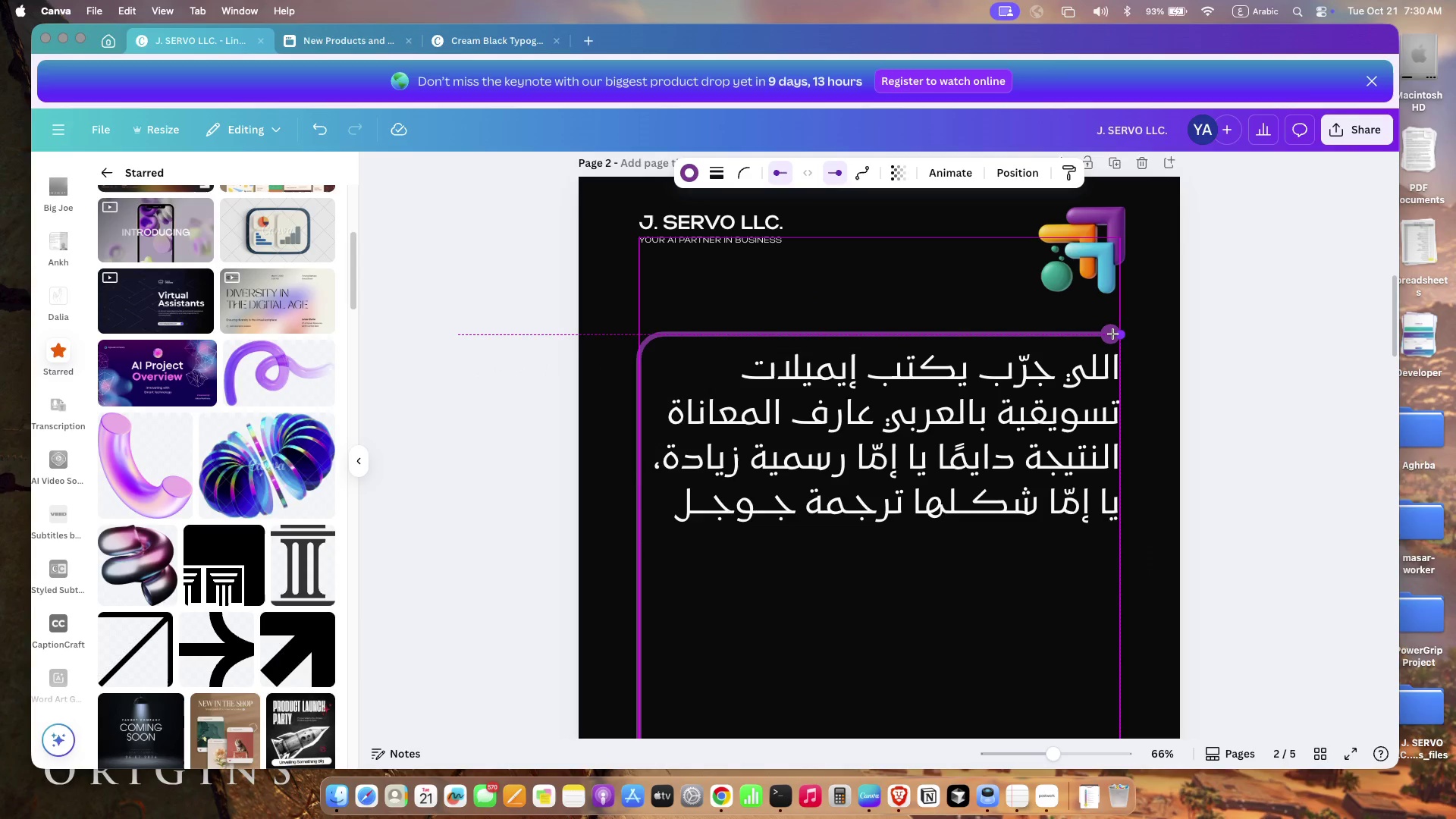 
scroll: coordinate [1013, 656], scroll_direction: up, amount: 112.0
 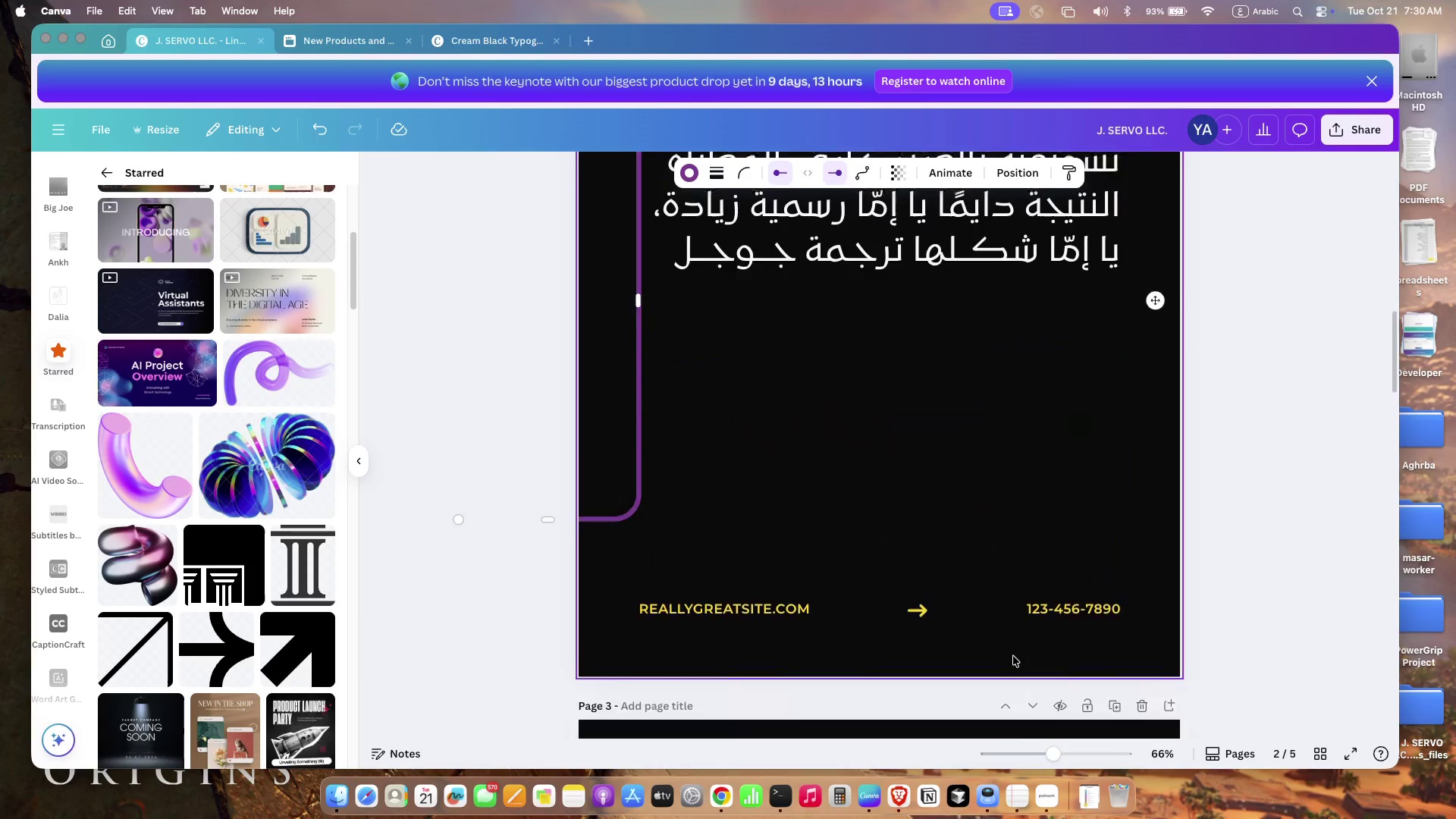 
scroll: coordinate [1013, 656], scroll_direction: down, amount: 97.0
 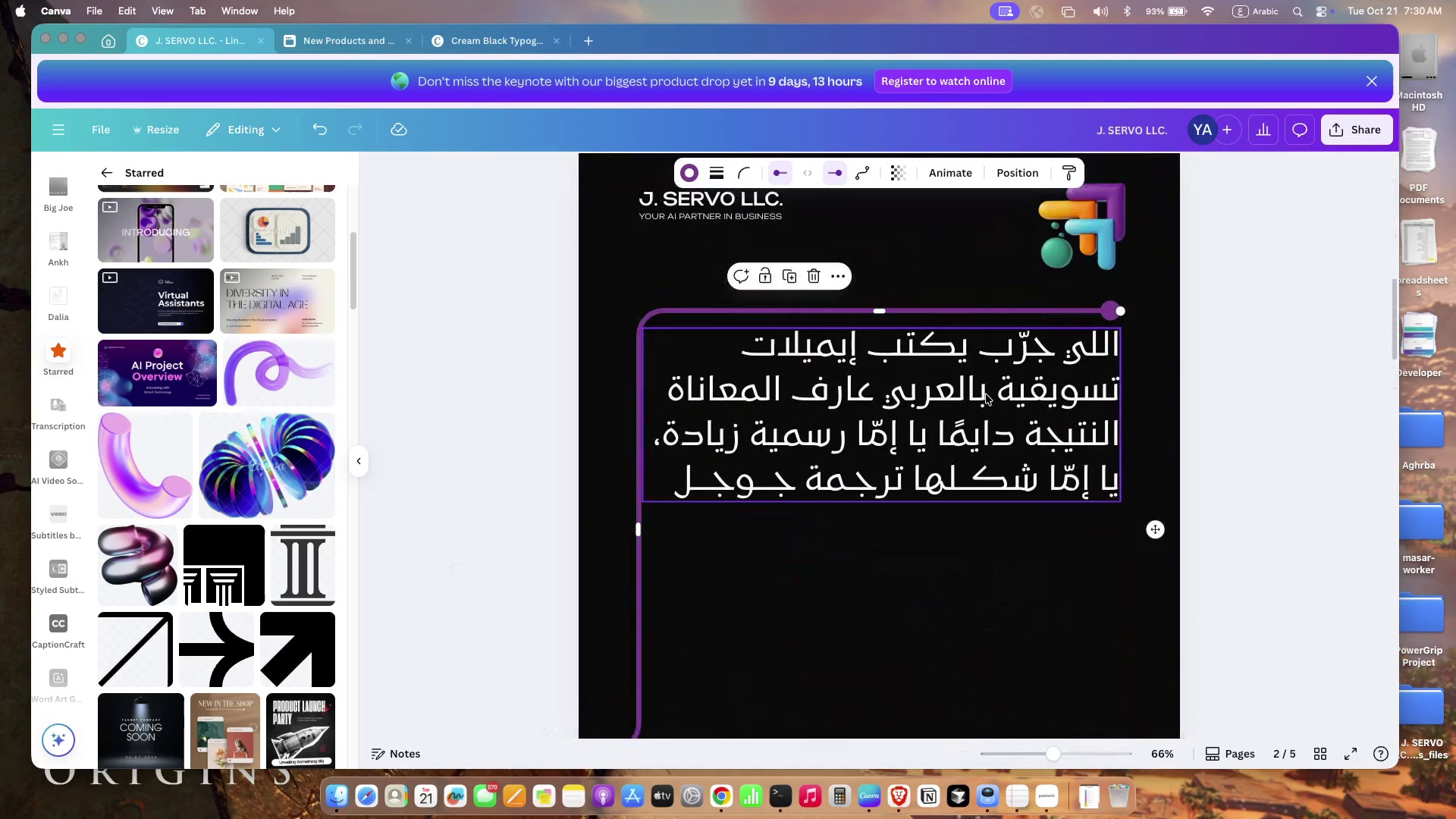 
left_click([986, 394])
 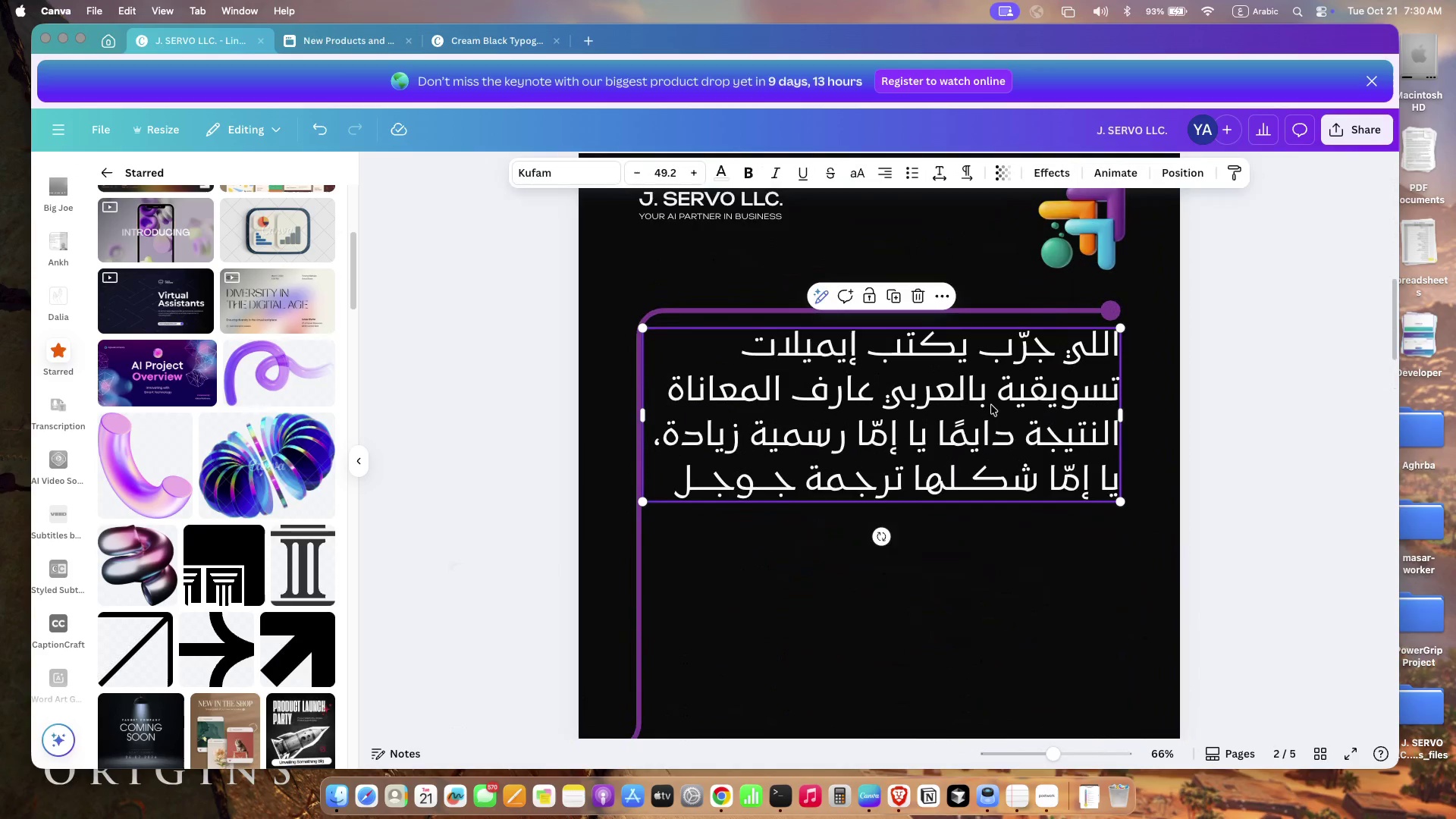 
left_click_drag(start_coordinate=[1109, 309], to_coordinate=[1114, 309])
 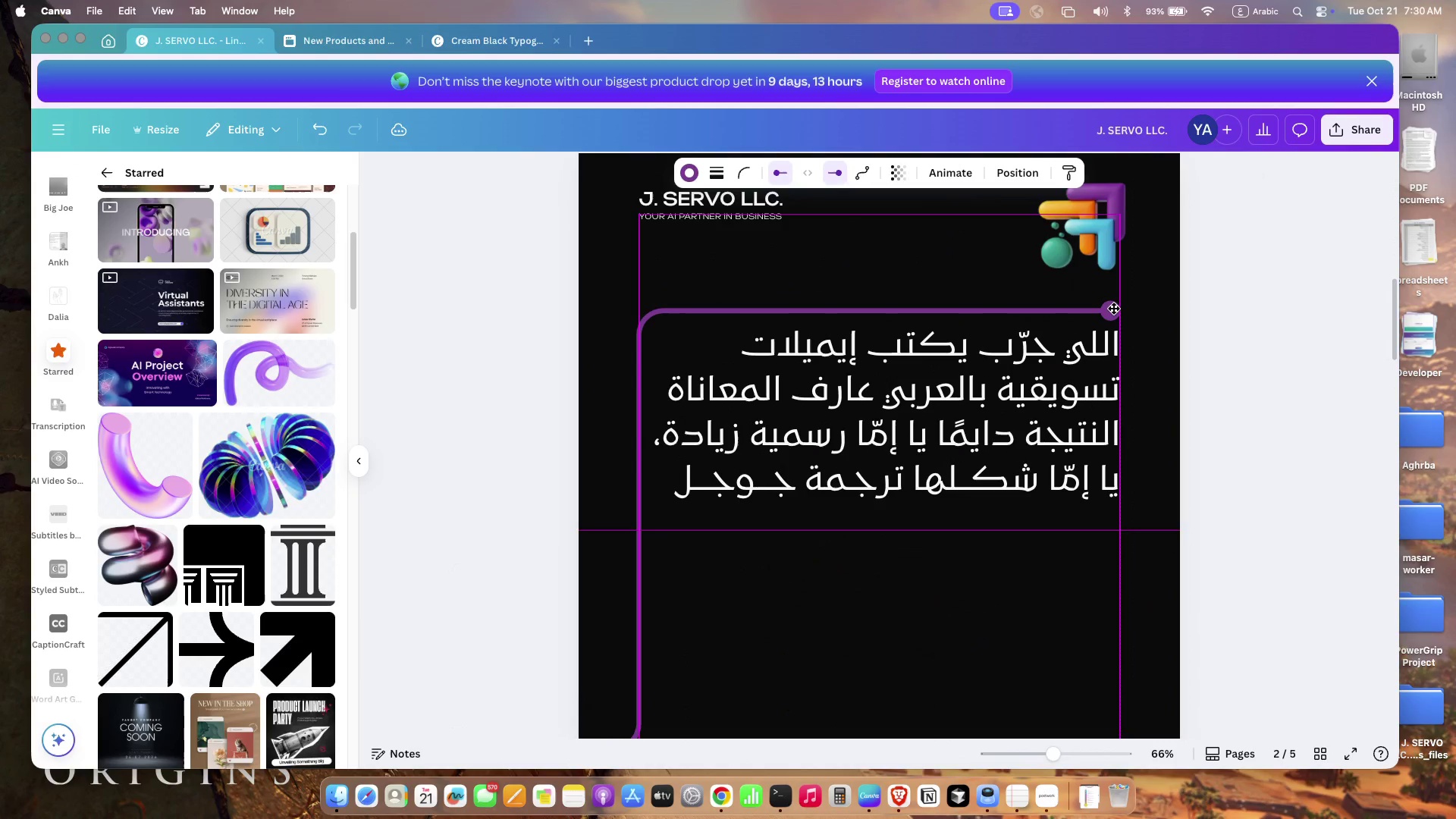 
left_click([1044, 660])
 